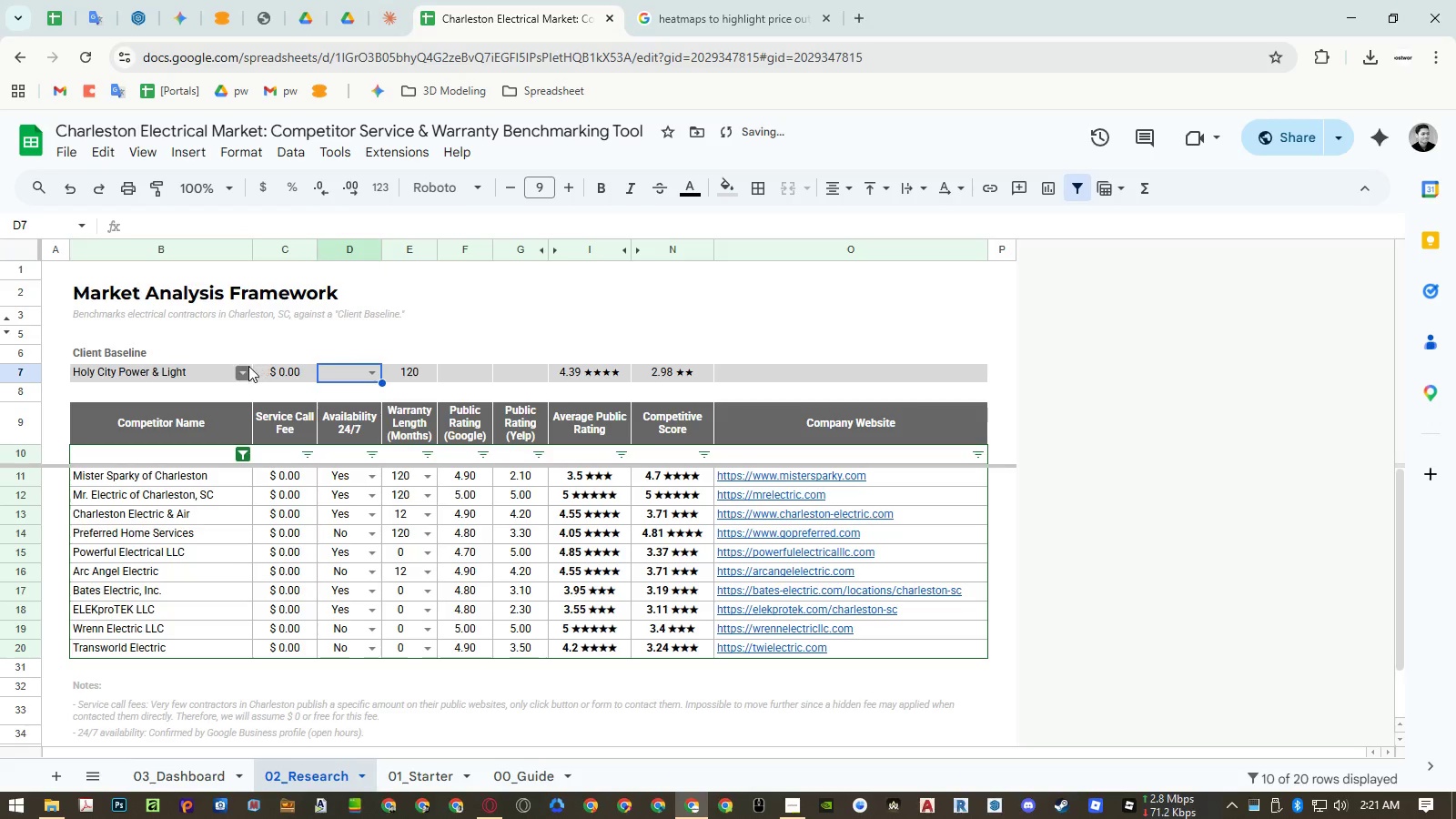 
left_click([247, 367])
 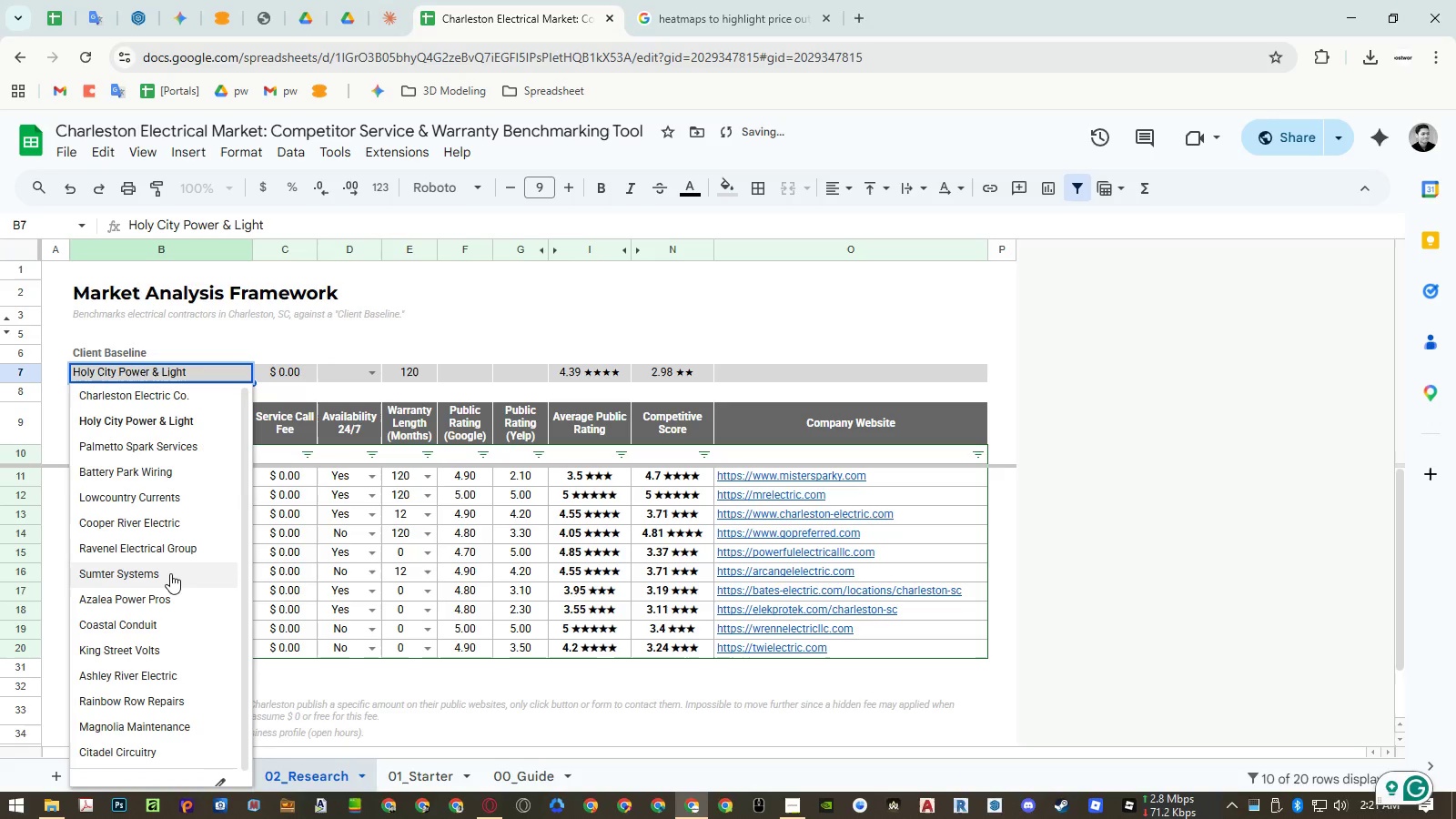 
left_click([170, 573])
 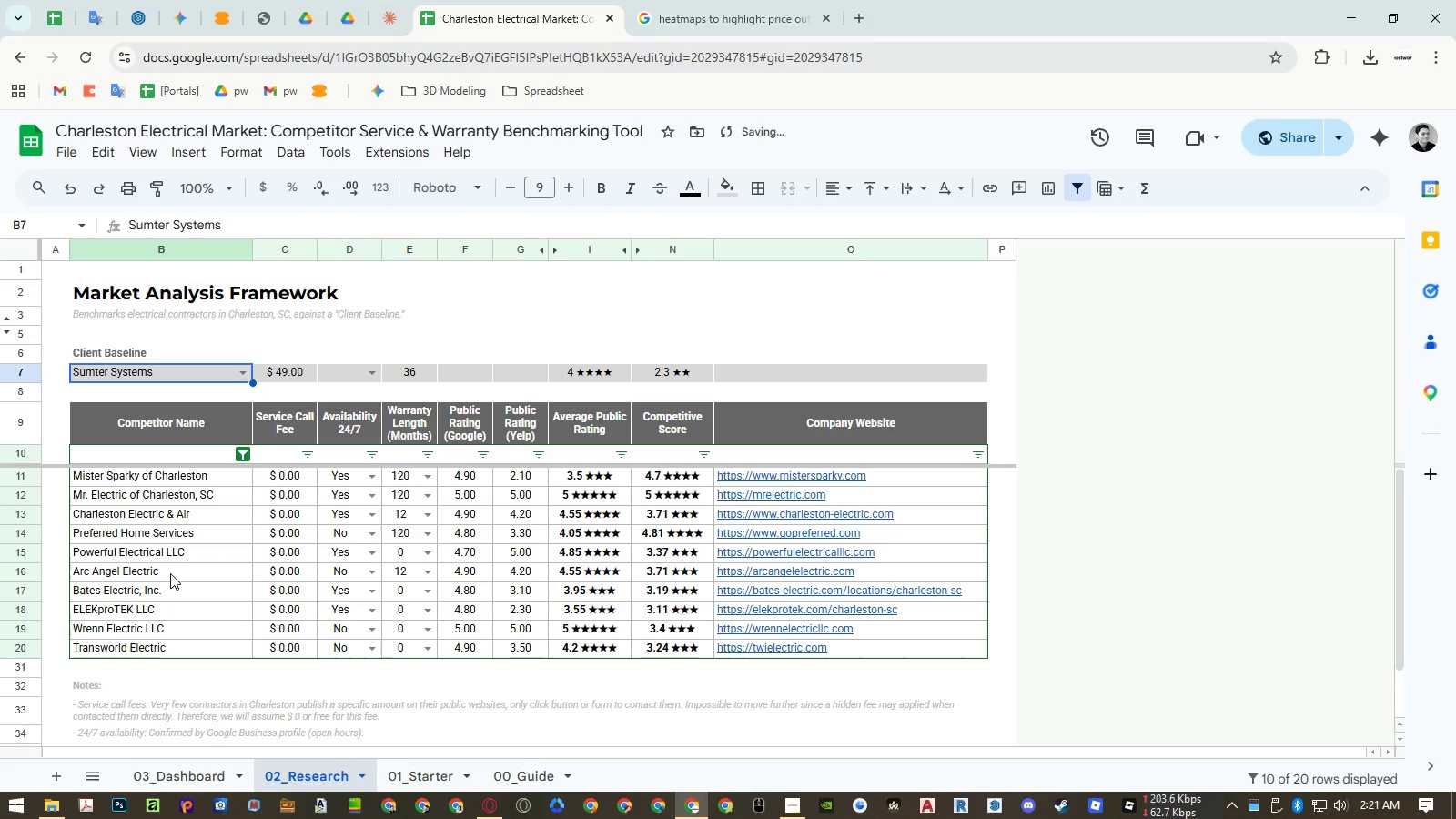 
hold_key(key=ControlLeft, duration=1.5)
 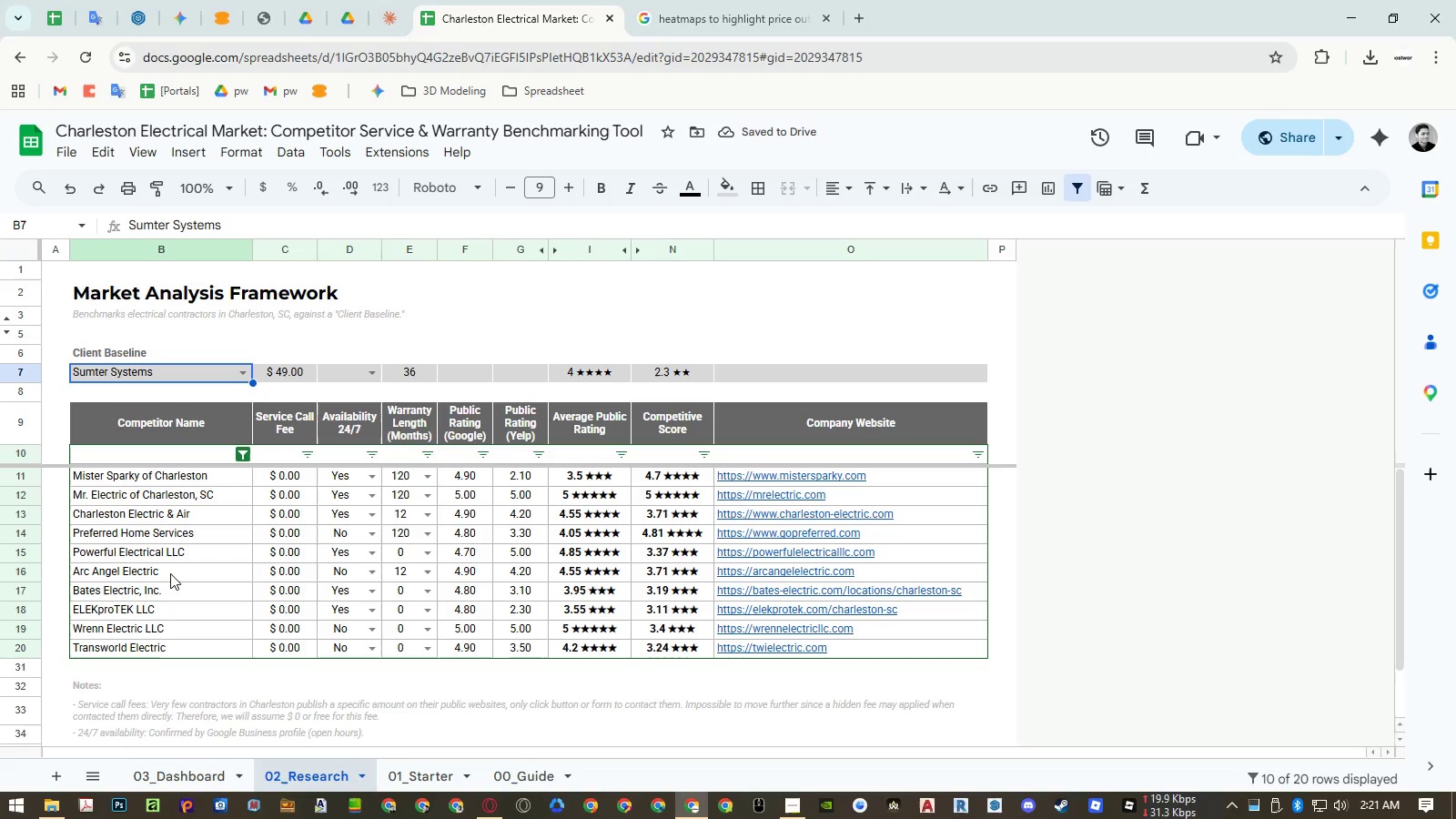 
hold_key(key=ControlLeft, duration=1.52)
 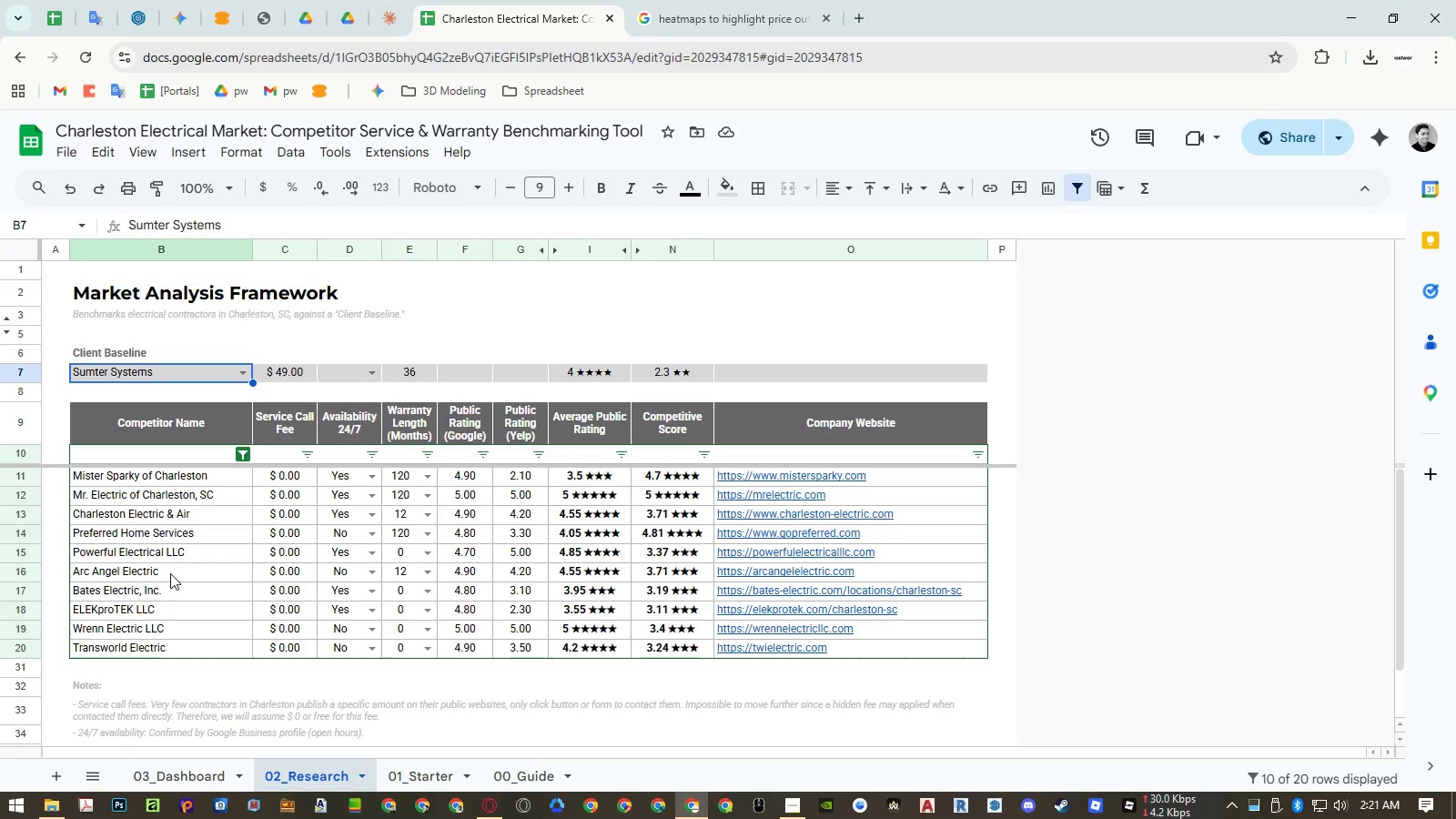 
hold_key(key=ControlLeft, duration=1.51)
 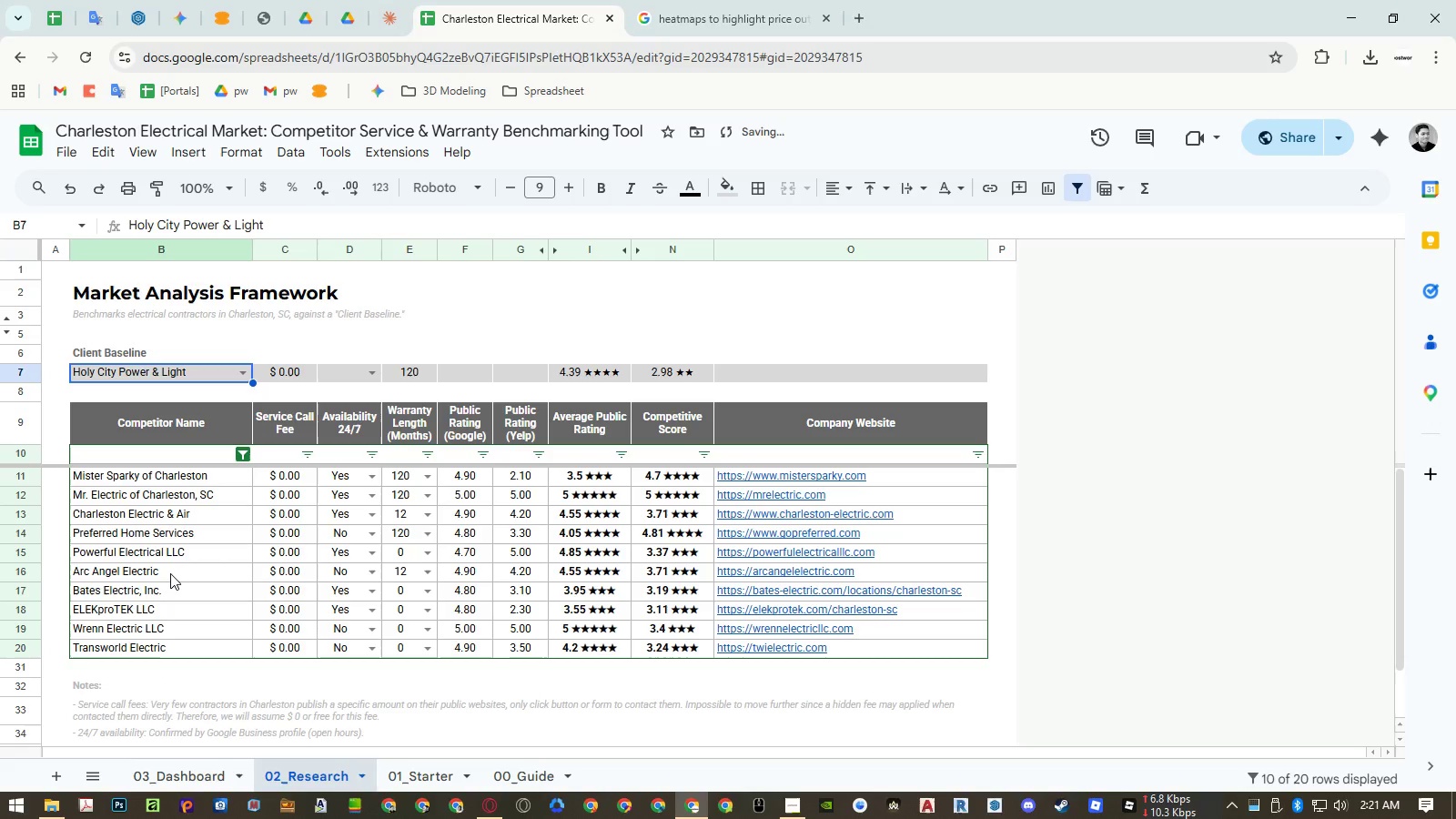 
key(Control+Z)
 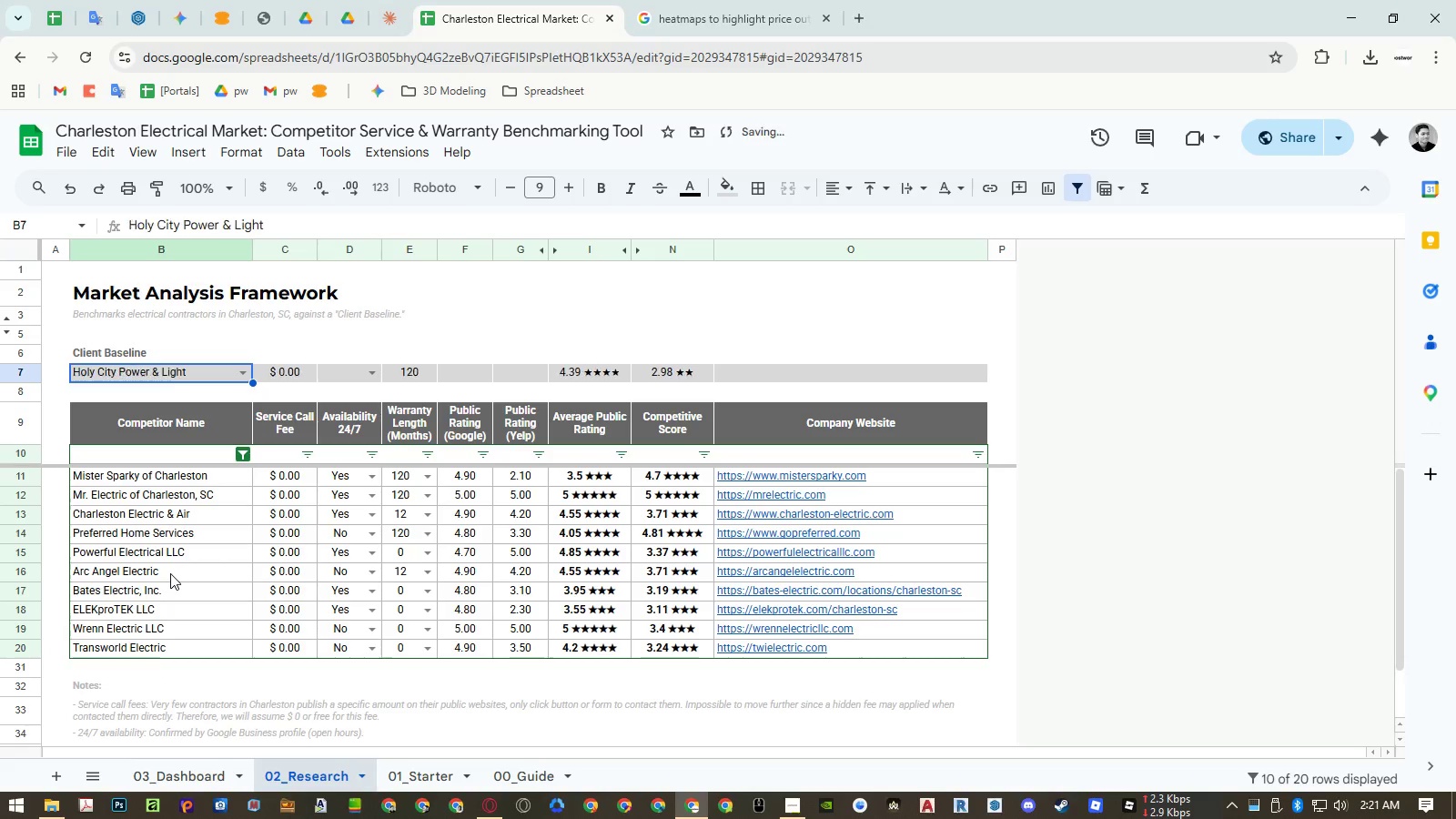 
key(Control+Y)
 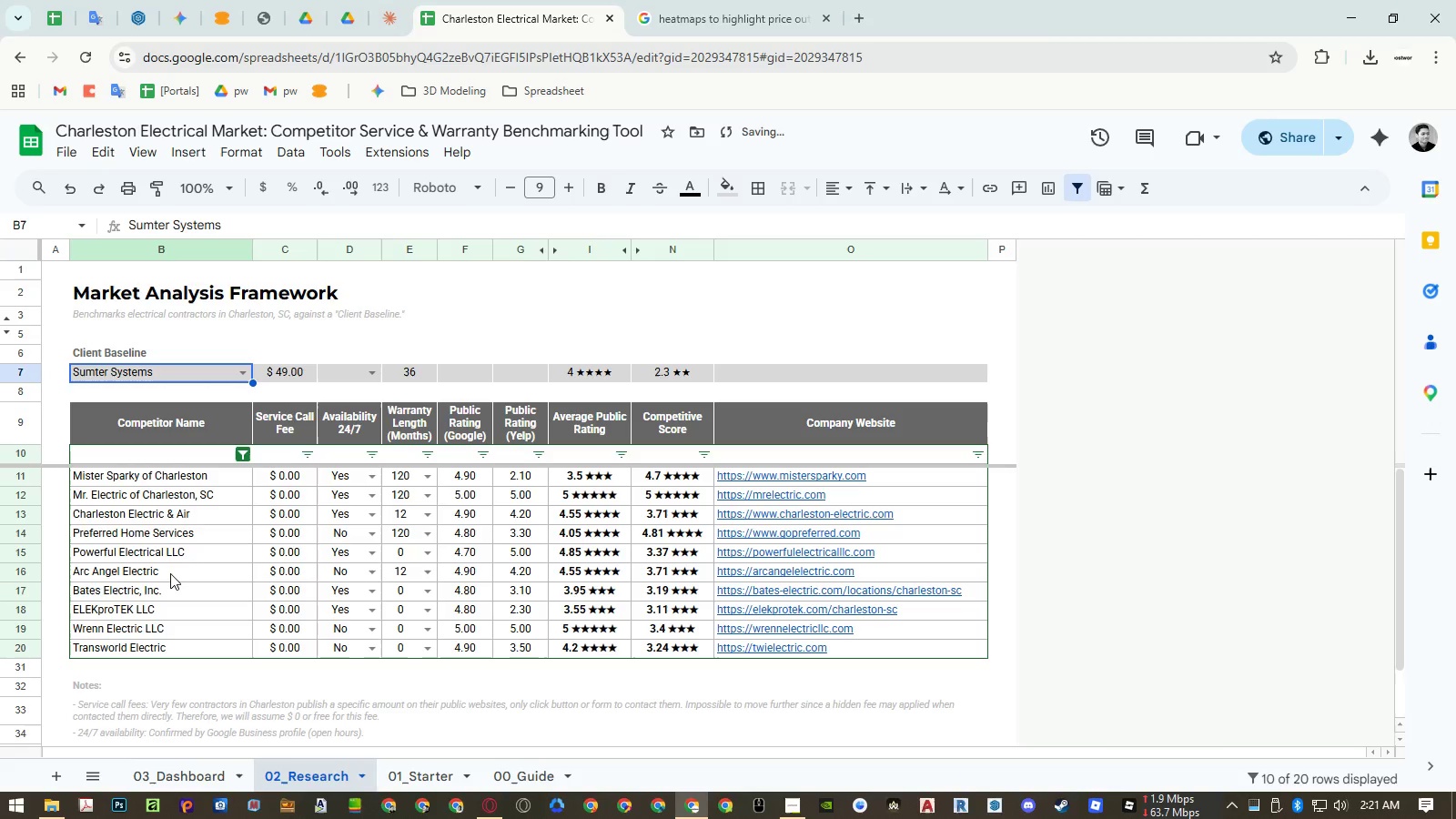 
key(Control+Z)
 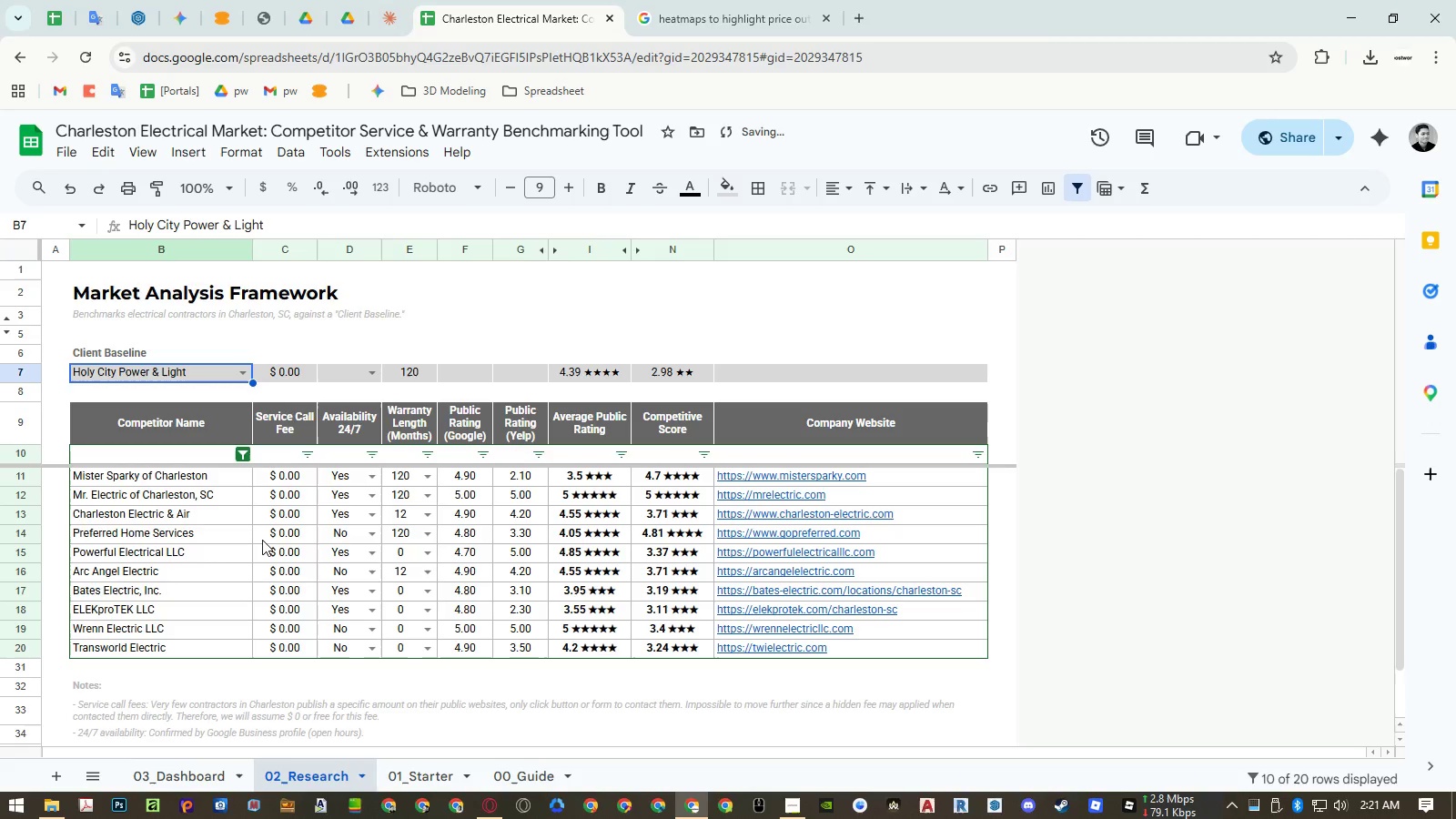 
key(Control+Y)
 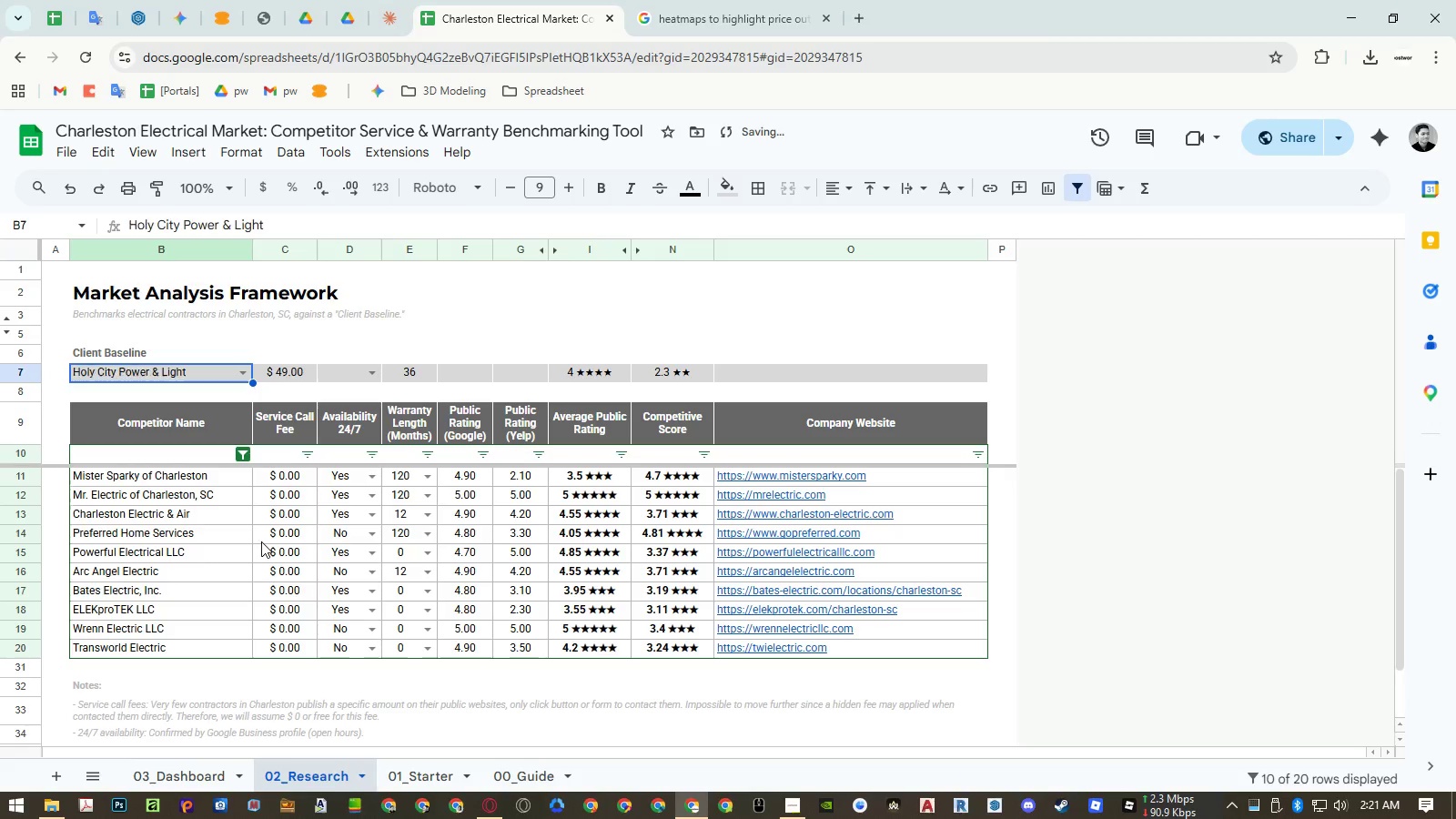 
key(Control+Z)
 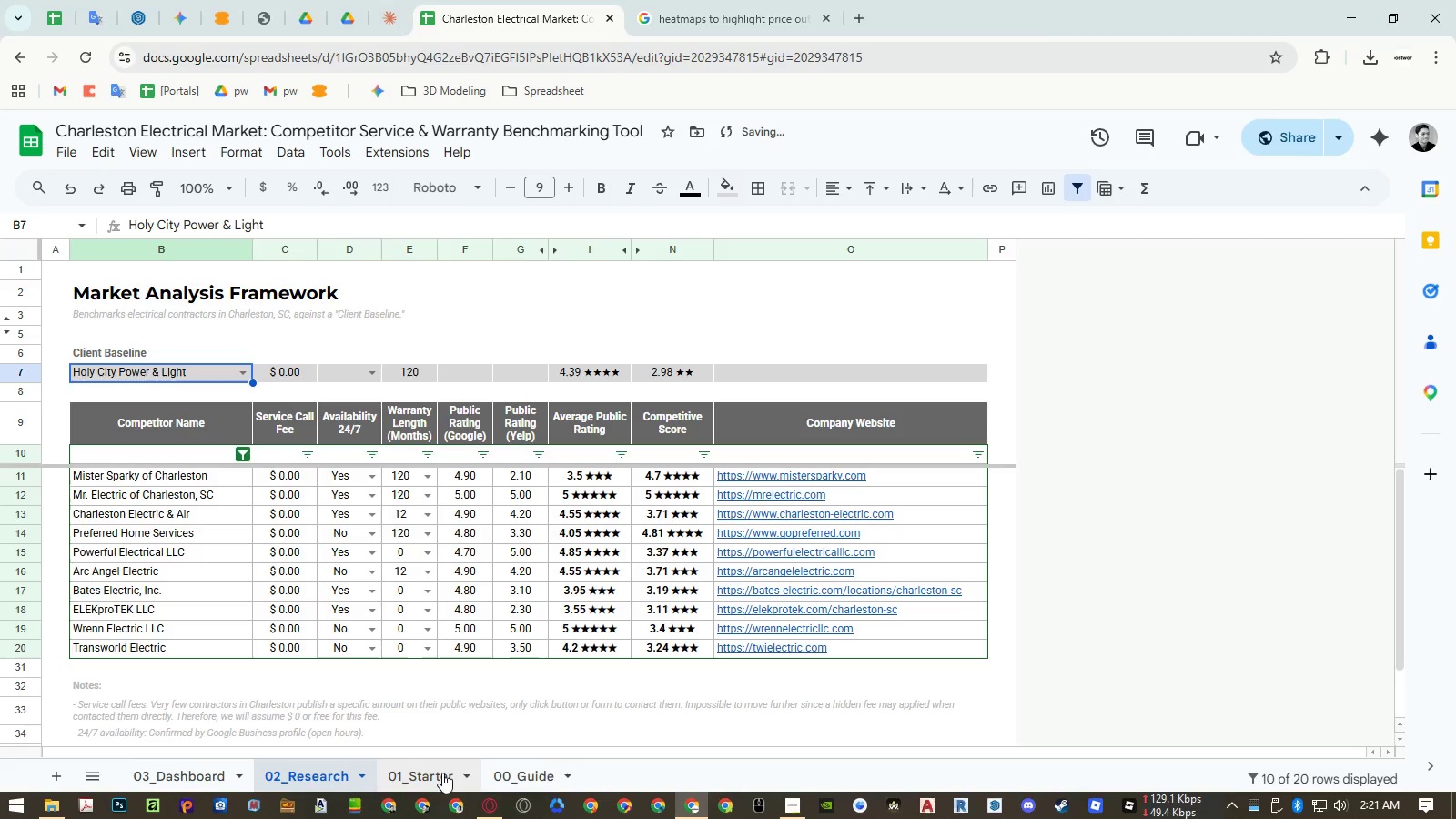 
left_click([442, 773])
 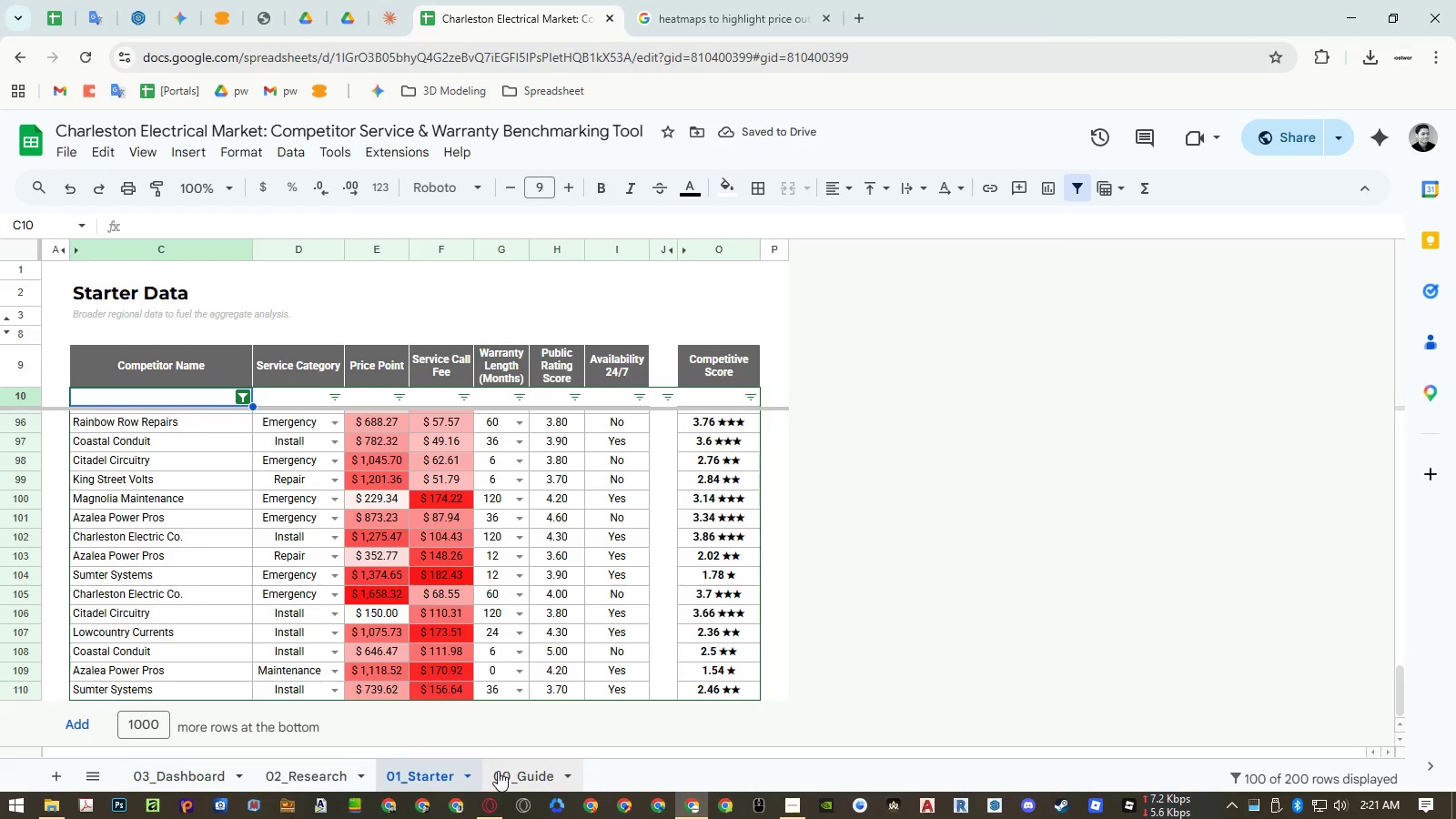 
left_click([347, 771])
 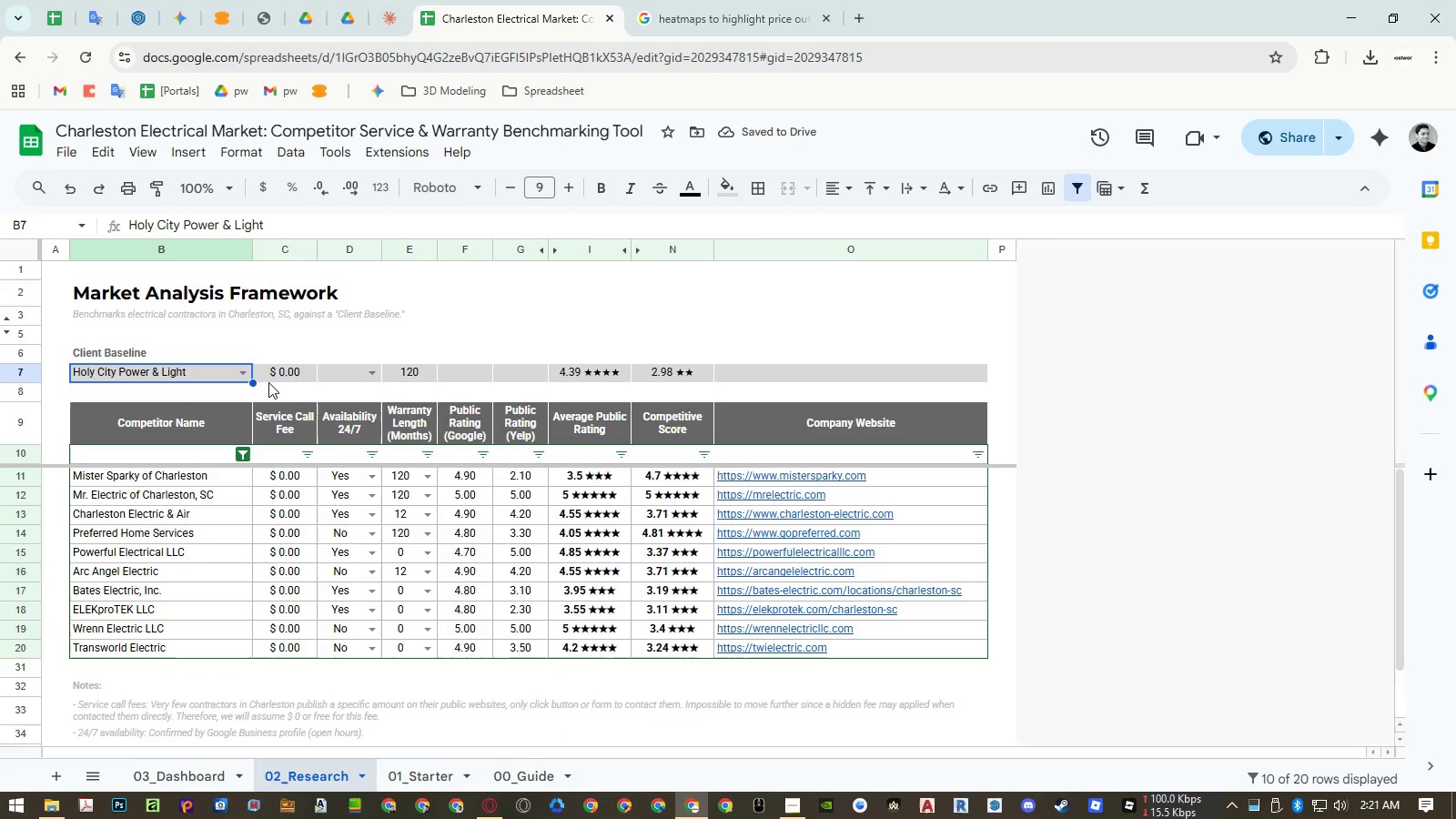 
left_click([268, 377])
 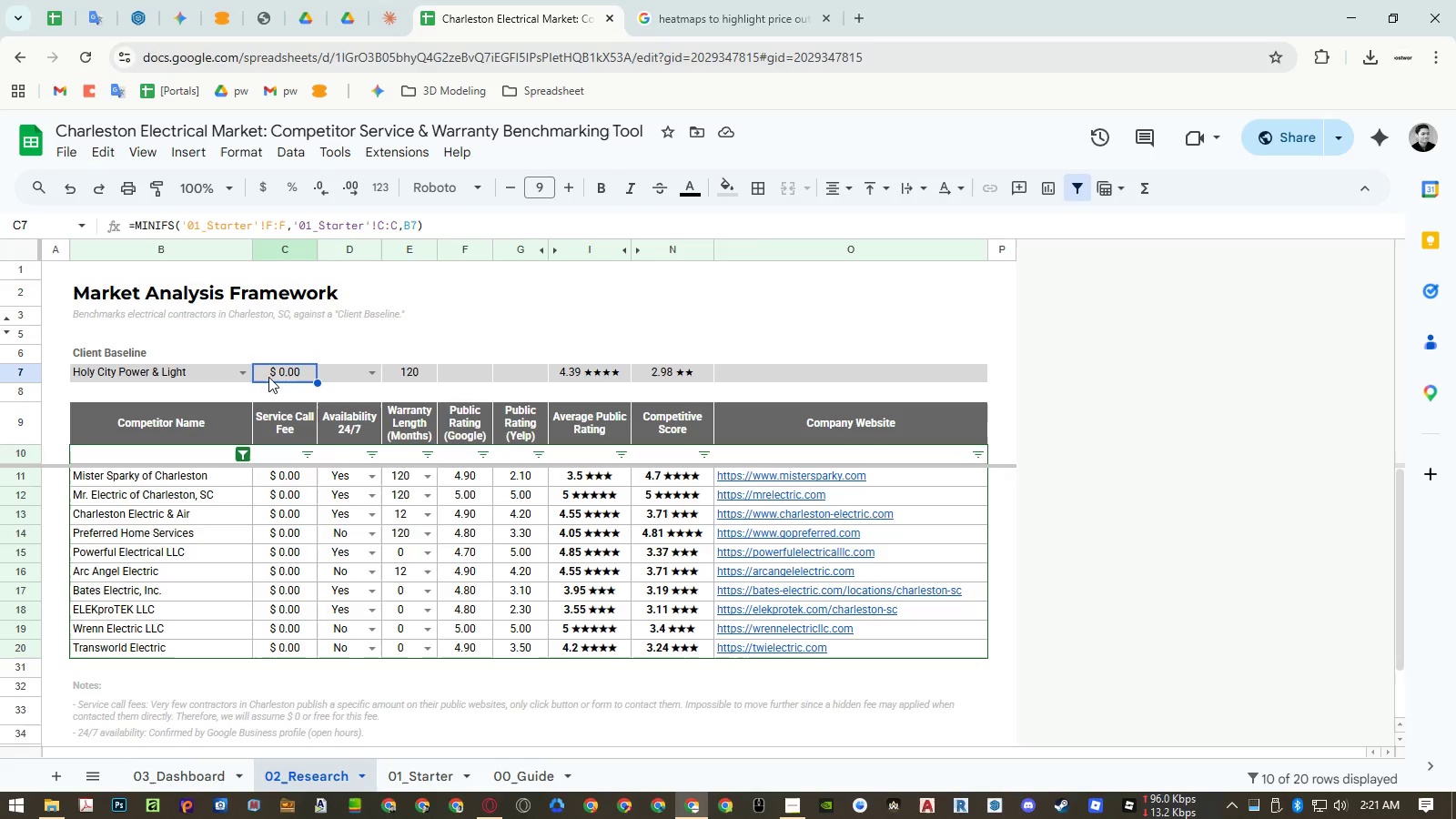 
left_click([399, 372])
 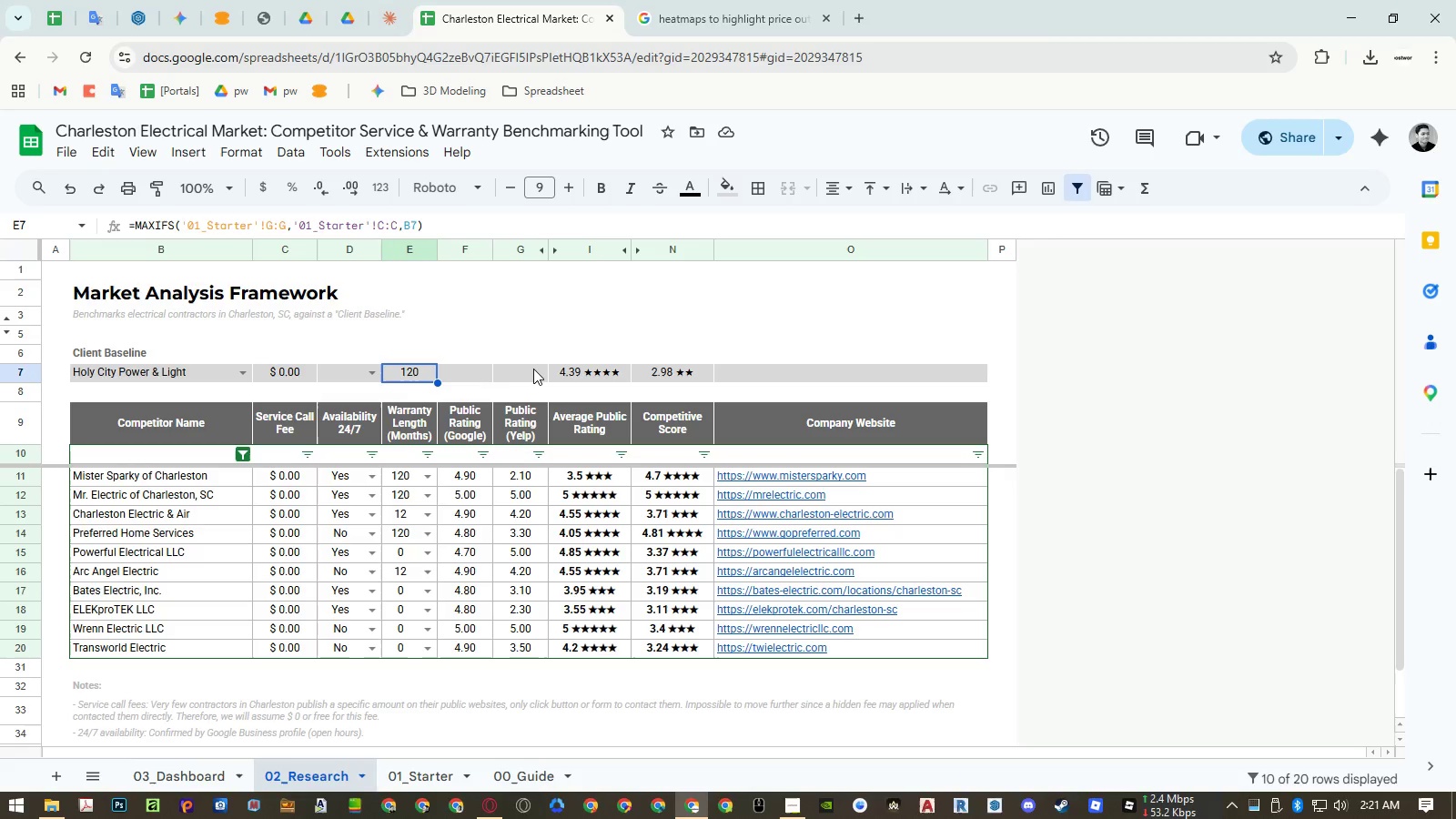 
left_click([587, 370])
 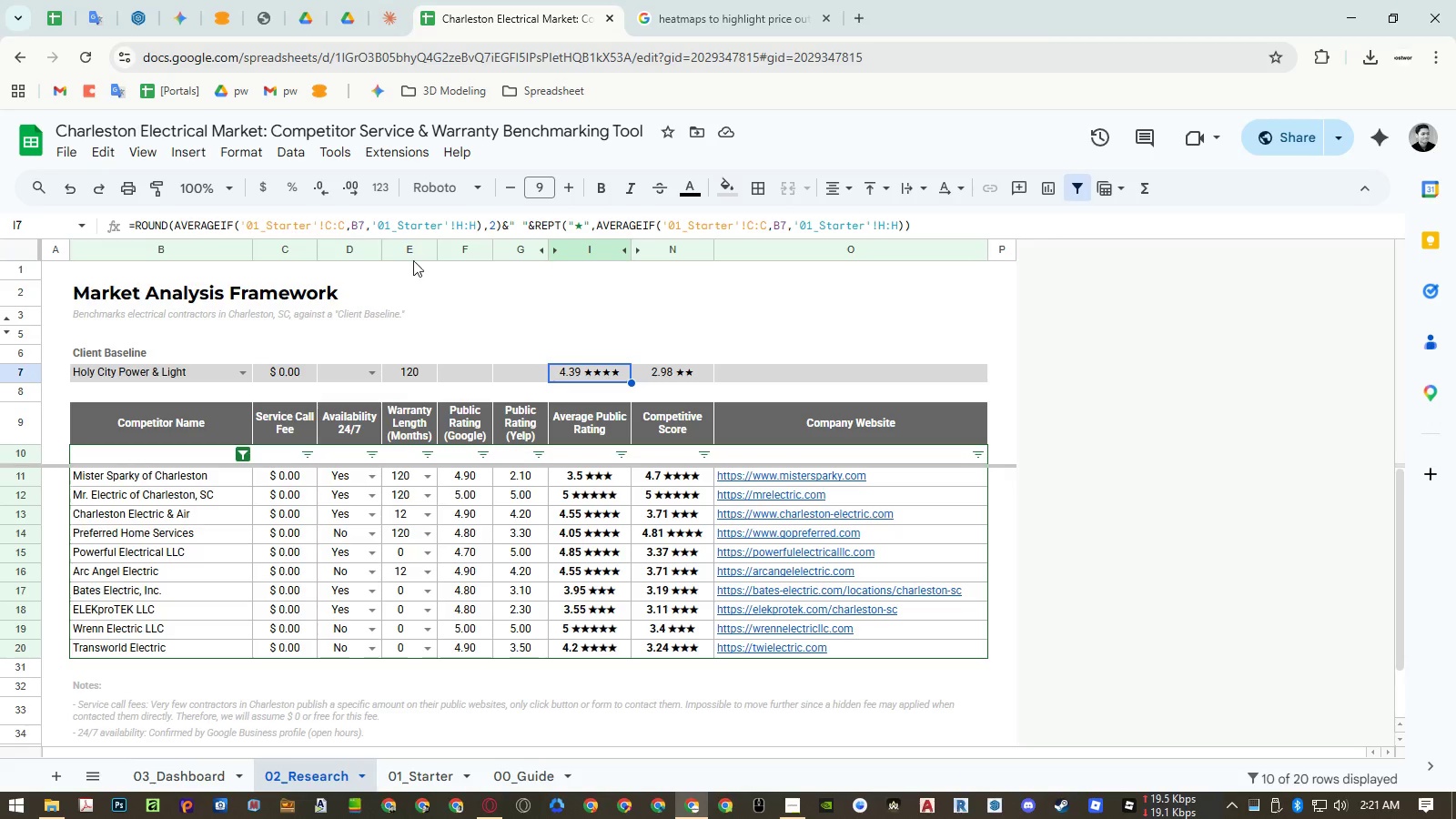 
wait(5.78)
 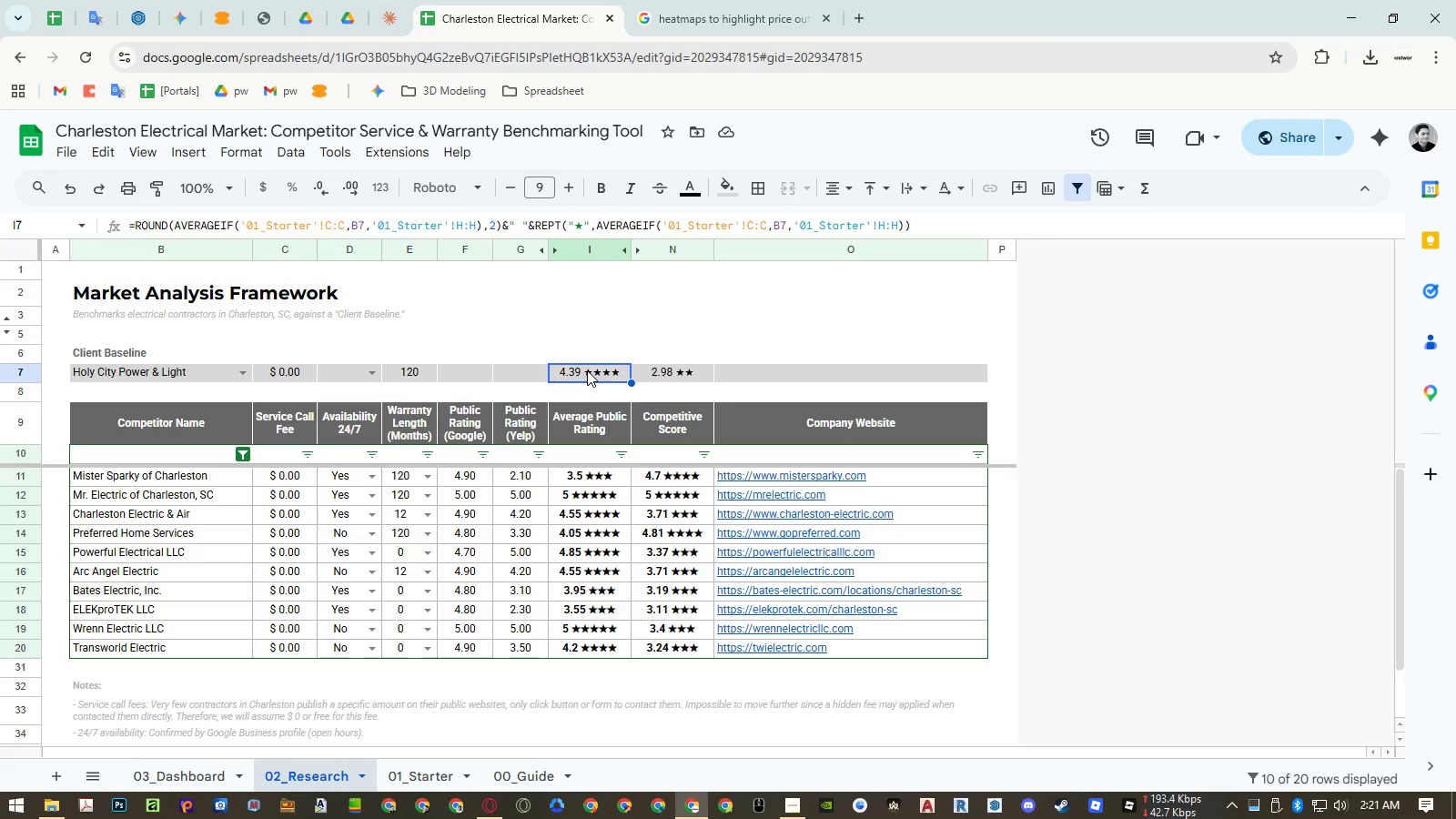 
left_click_drag(start_coordinate=[239, 221], to_coordinate=[177, 222])
 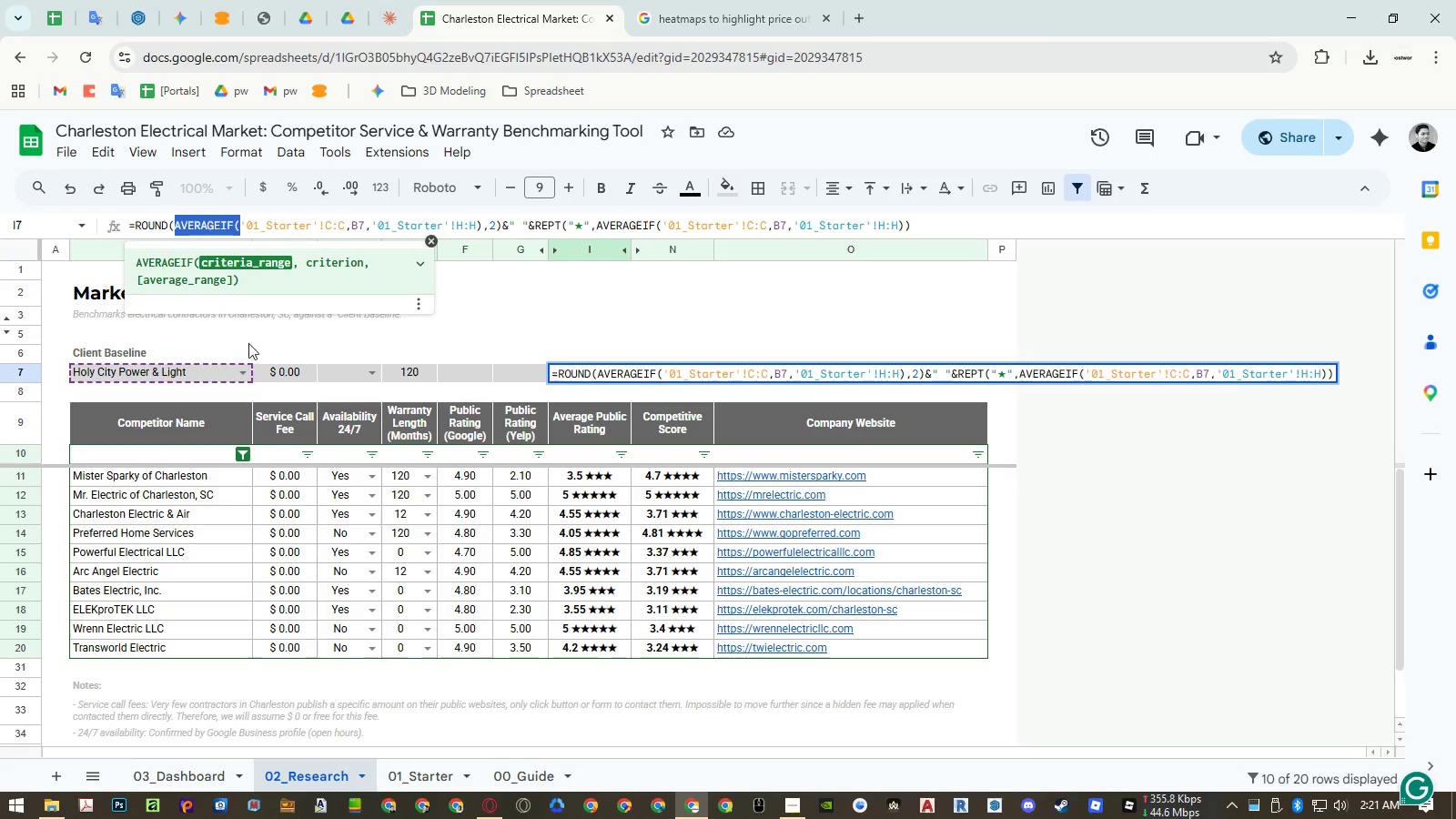 
key(Control+ControlLeft)
 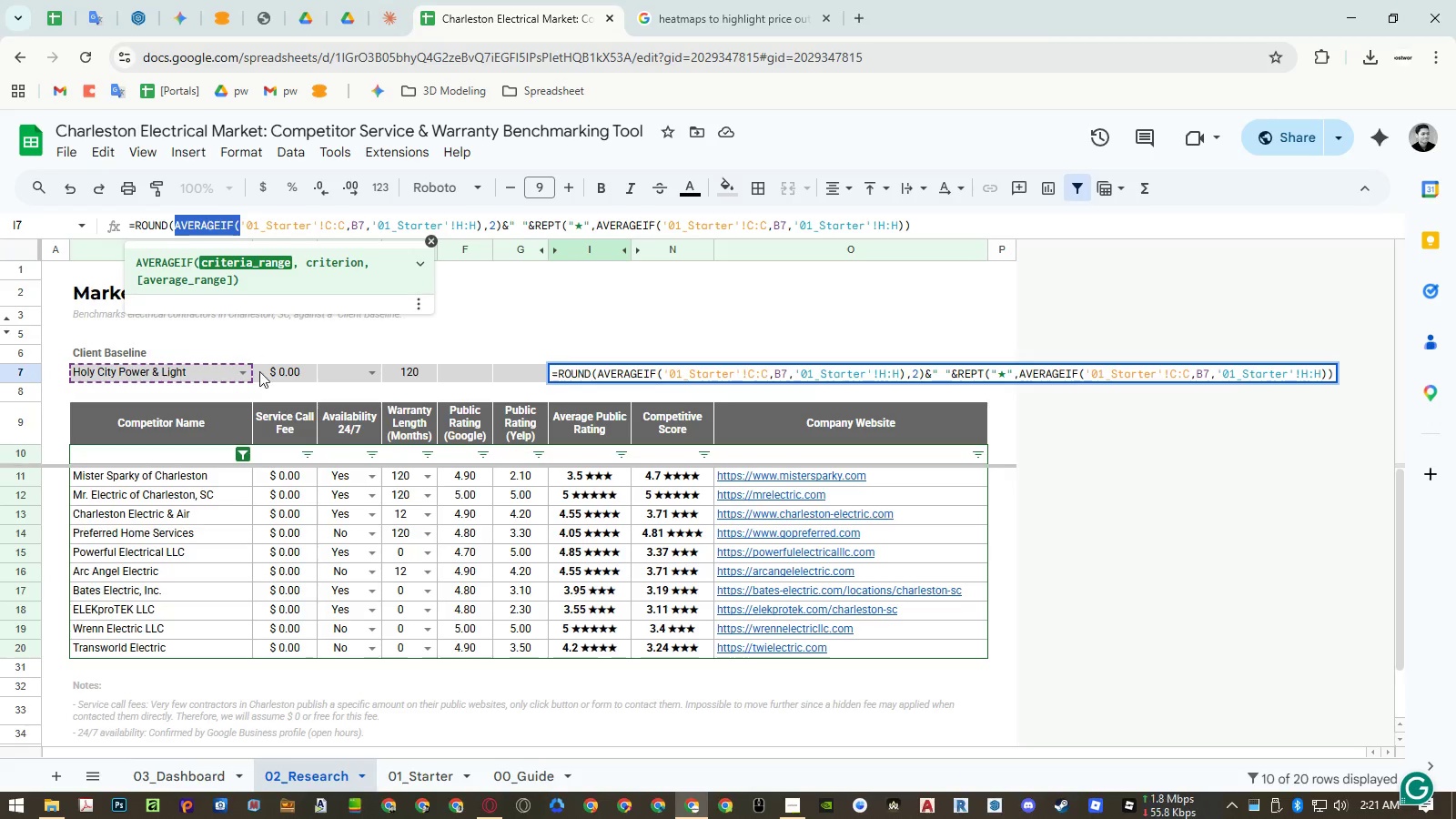 
key(Control+C)
 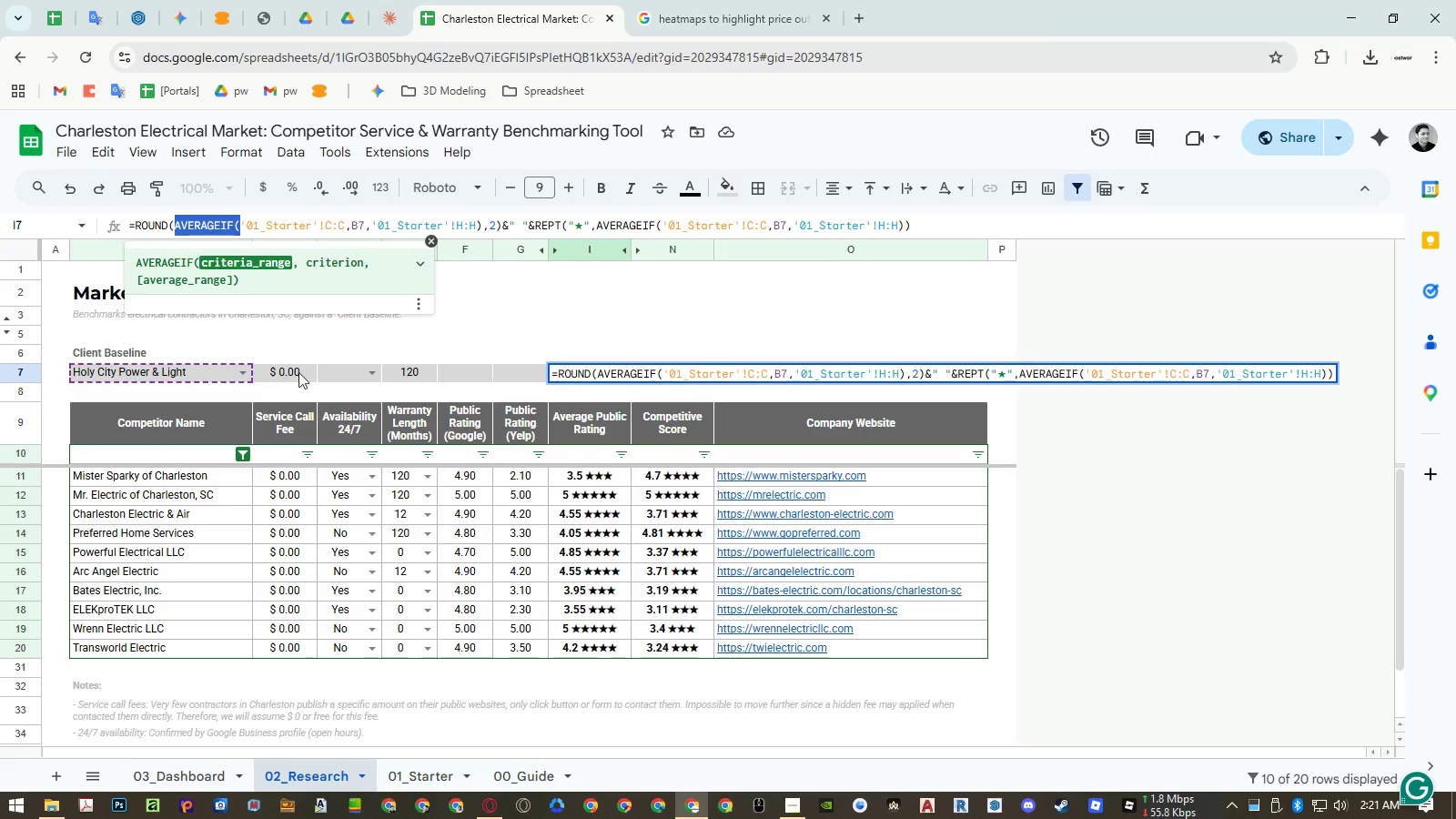 
key(Escape)
 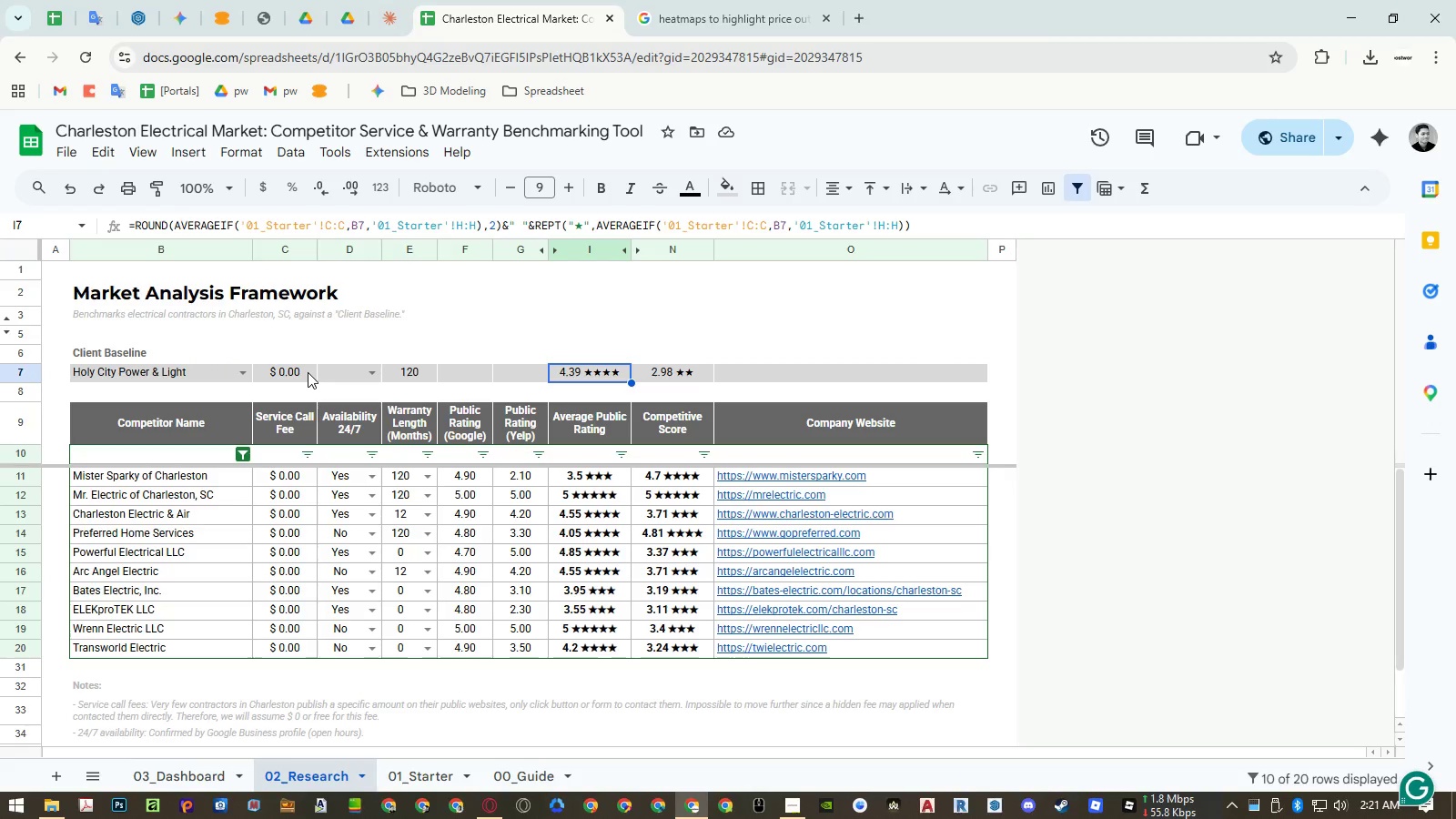 
key(Escape)
 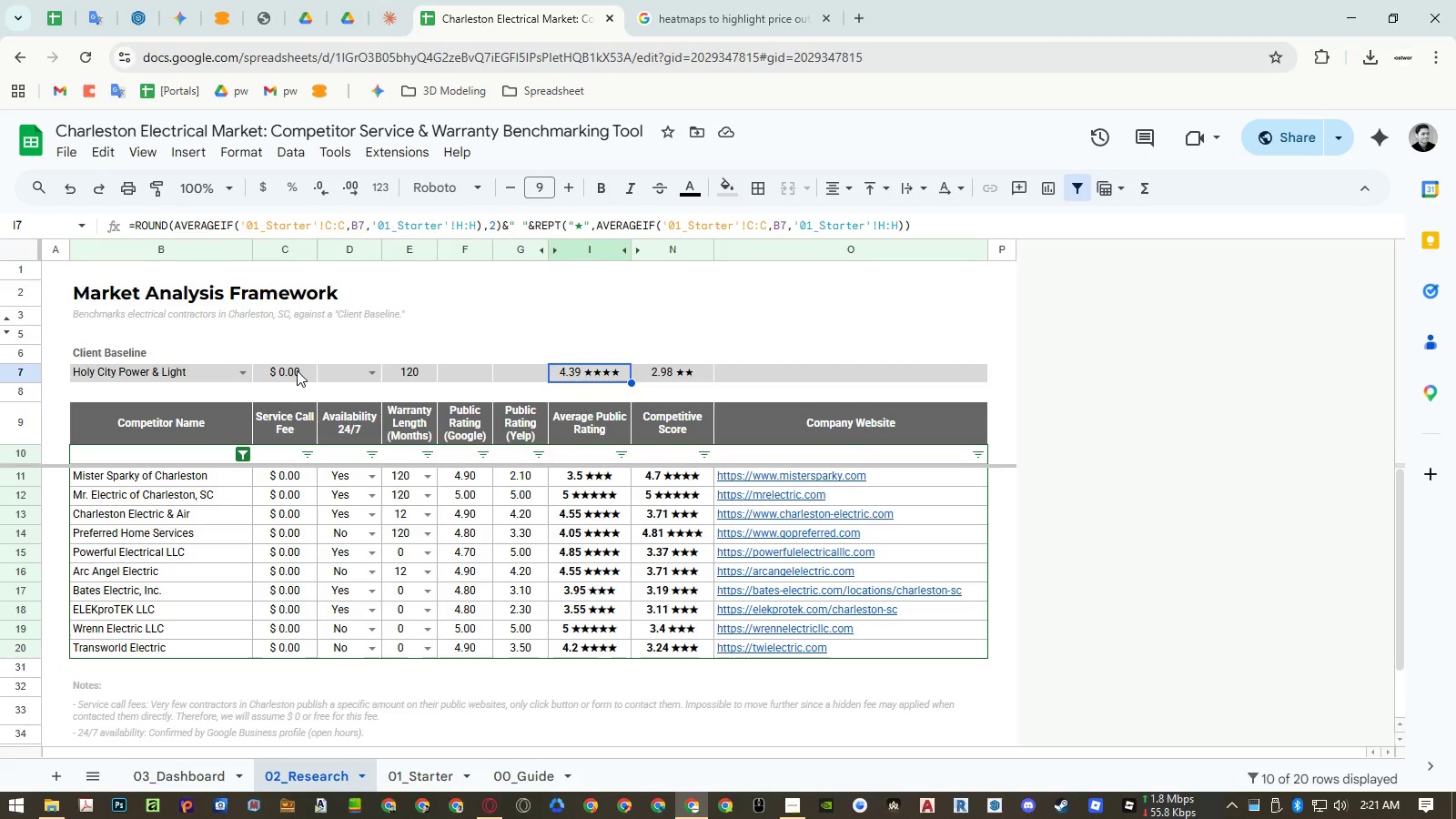 
left_click([297, 369])
 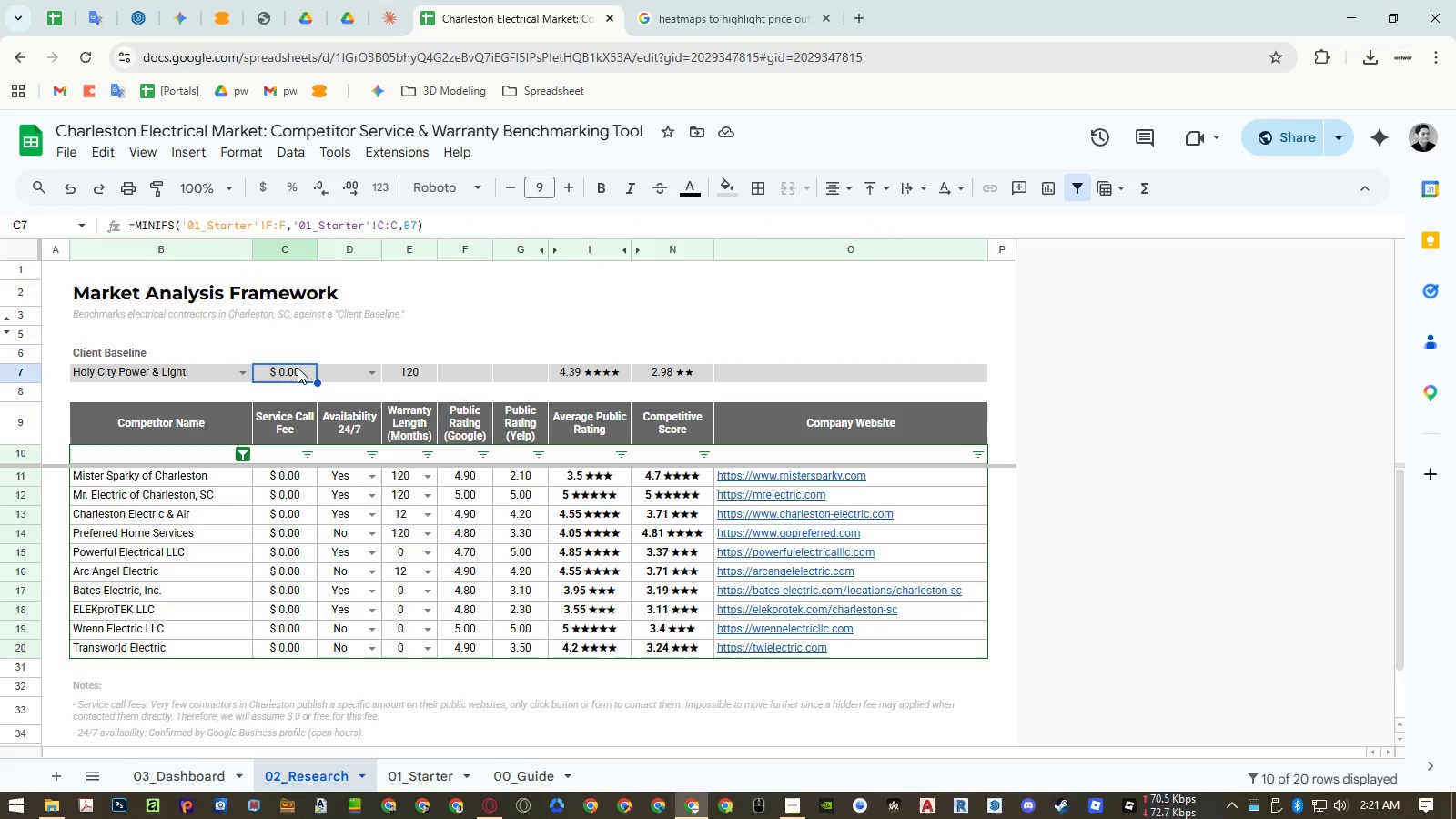 
left_click([605, 373])
 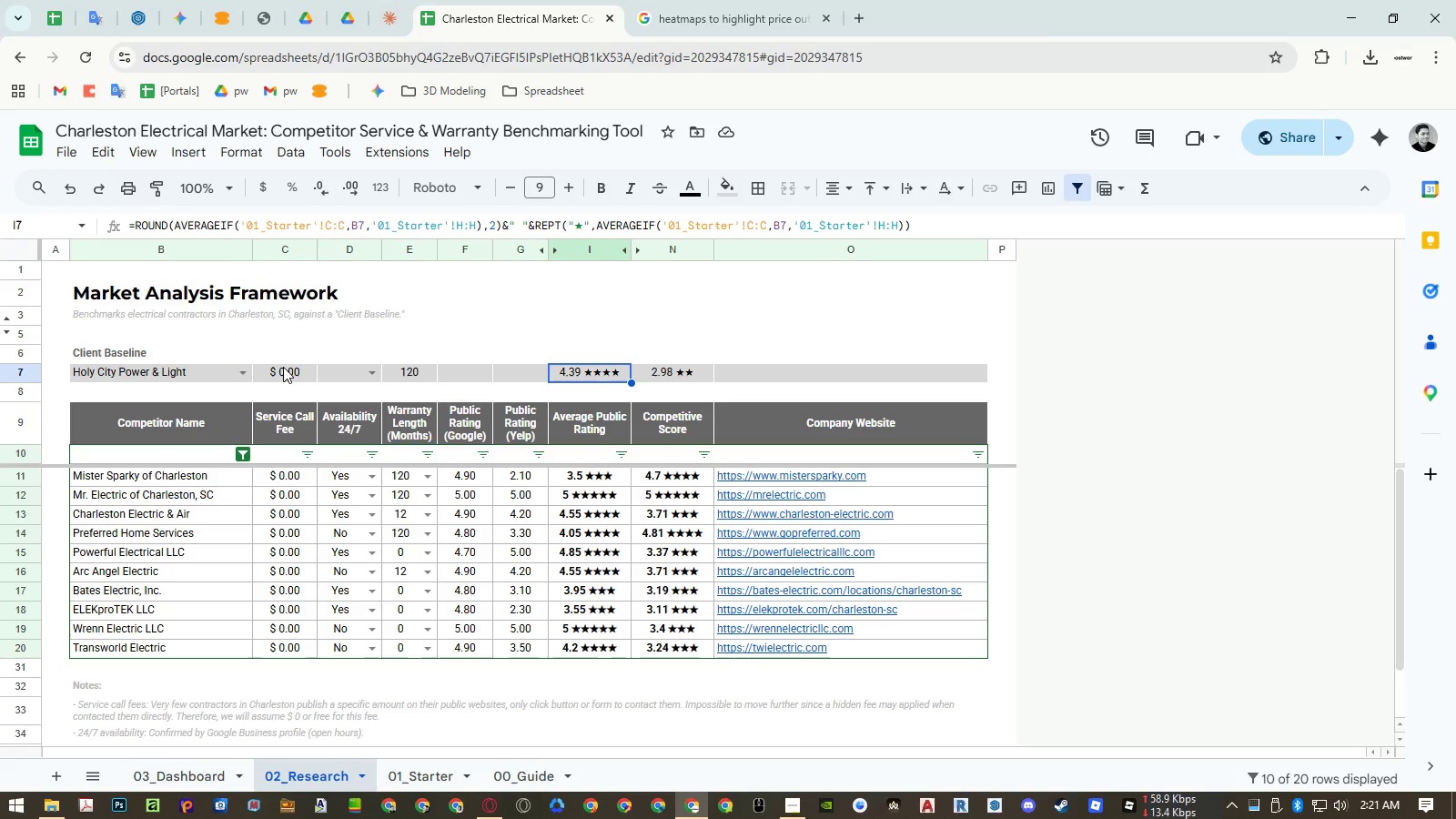 
left_click([283, 367])
 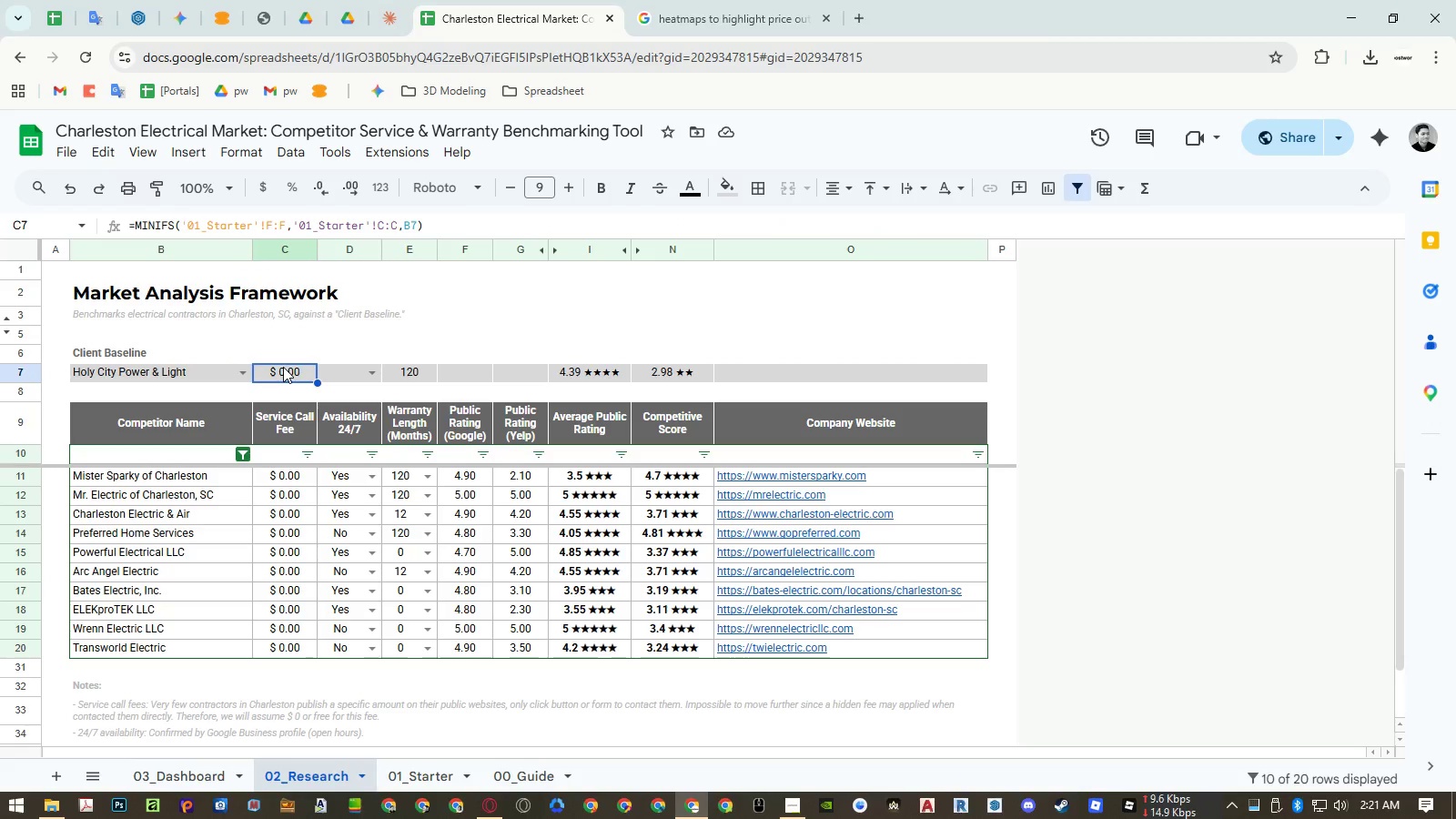 
double_click([283, 367])
 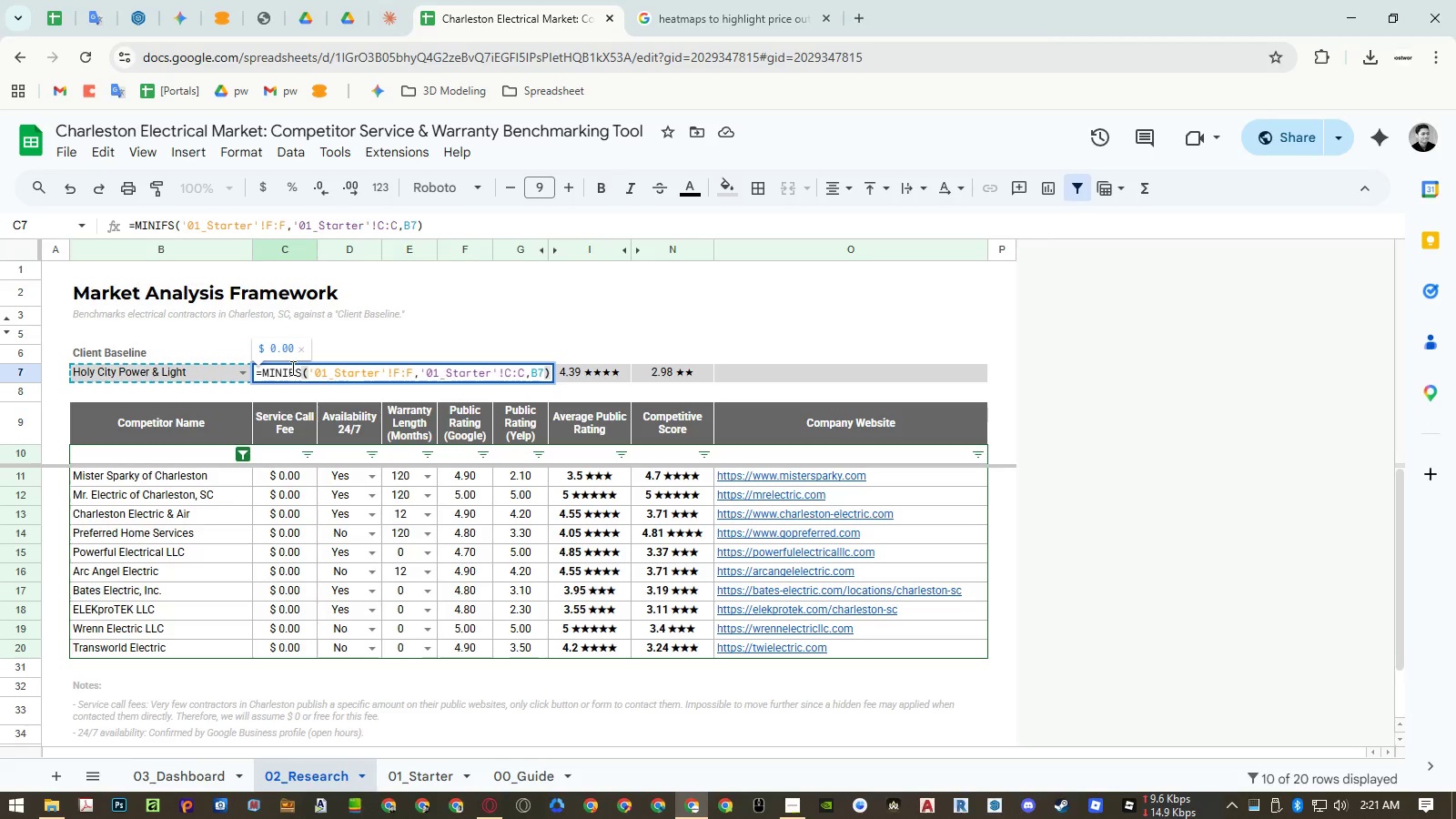 
double_click([291, 368])
 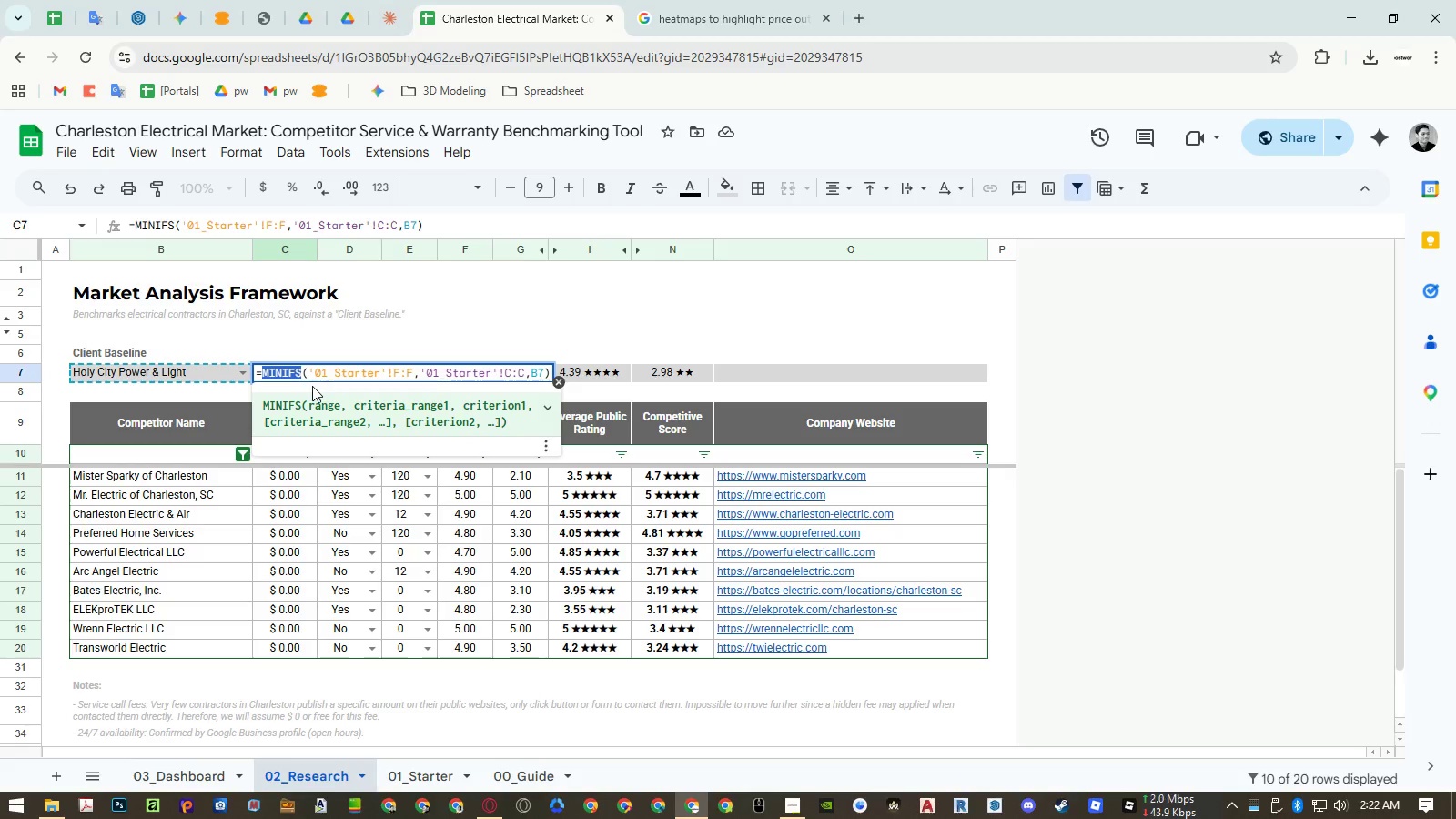 
key(Control+ControlLeft)
 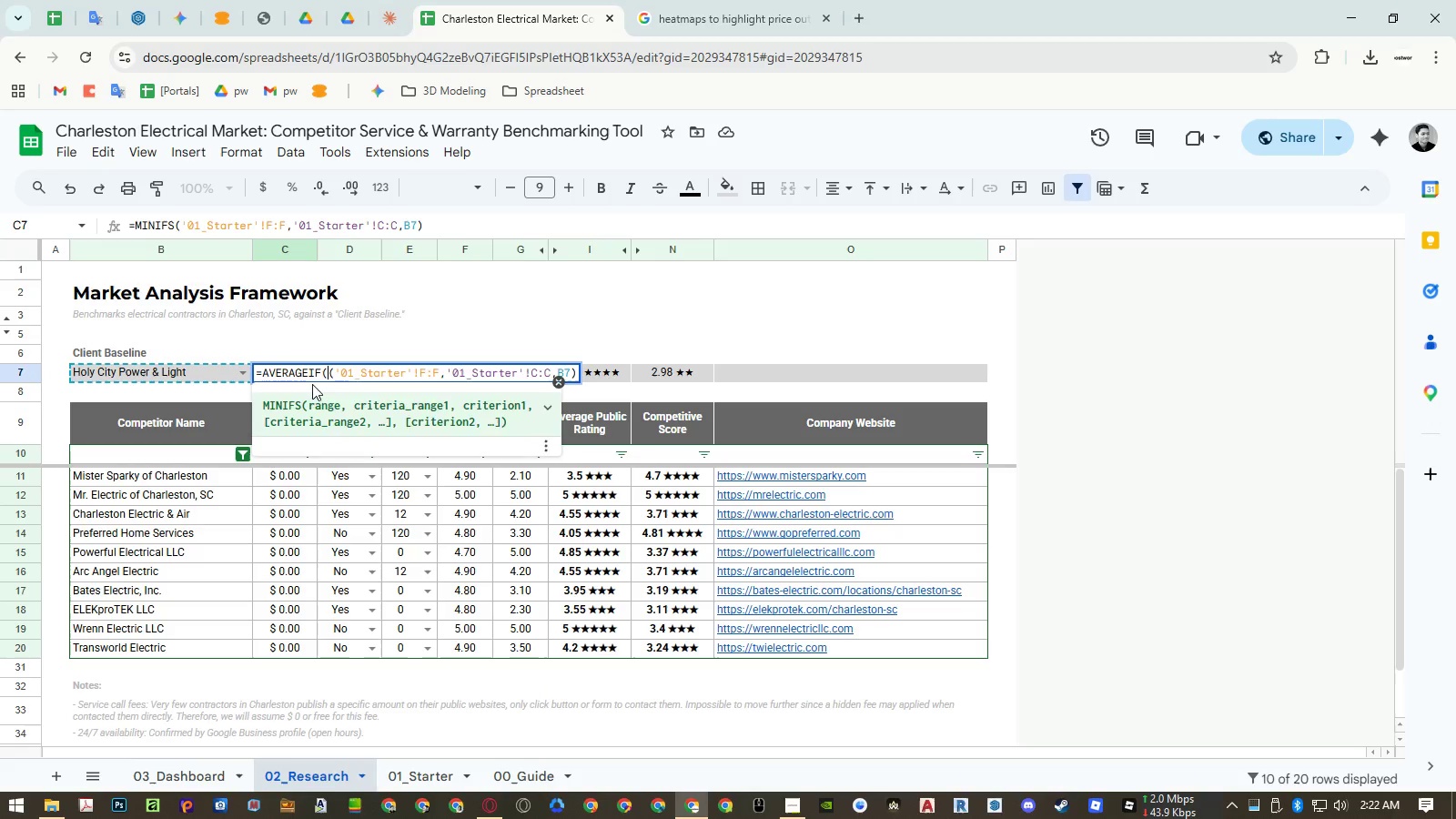 
key(Control+V)
 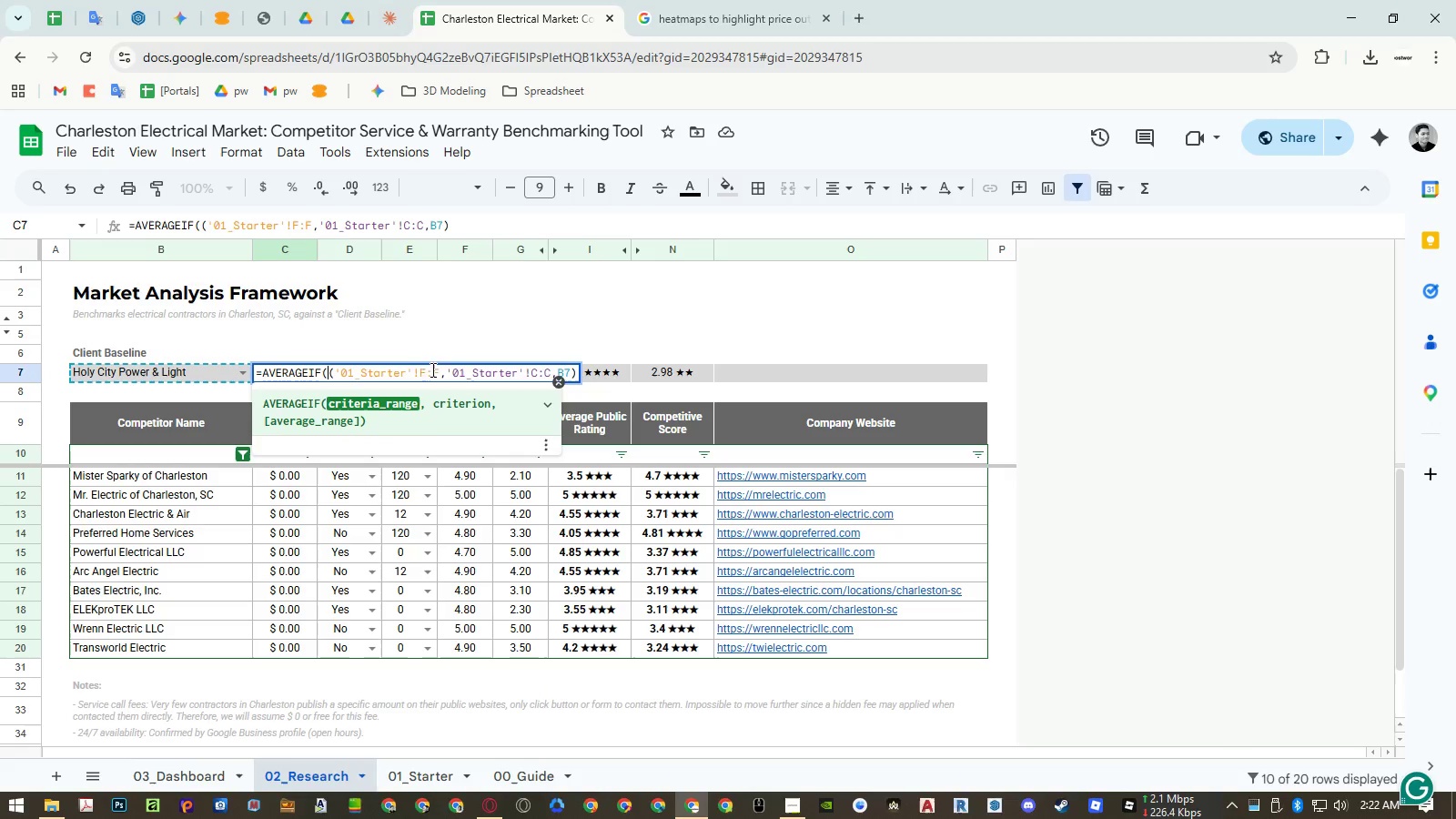 
key(Backspace)
 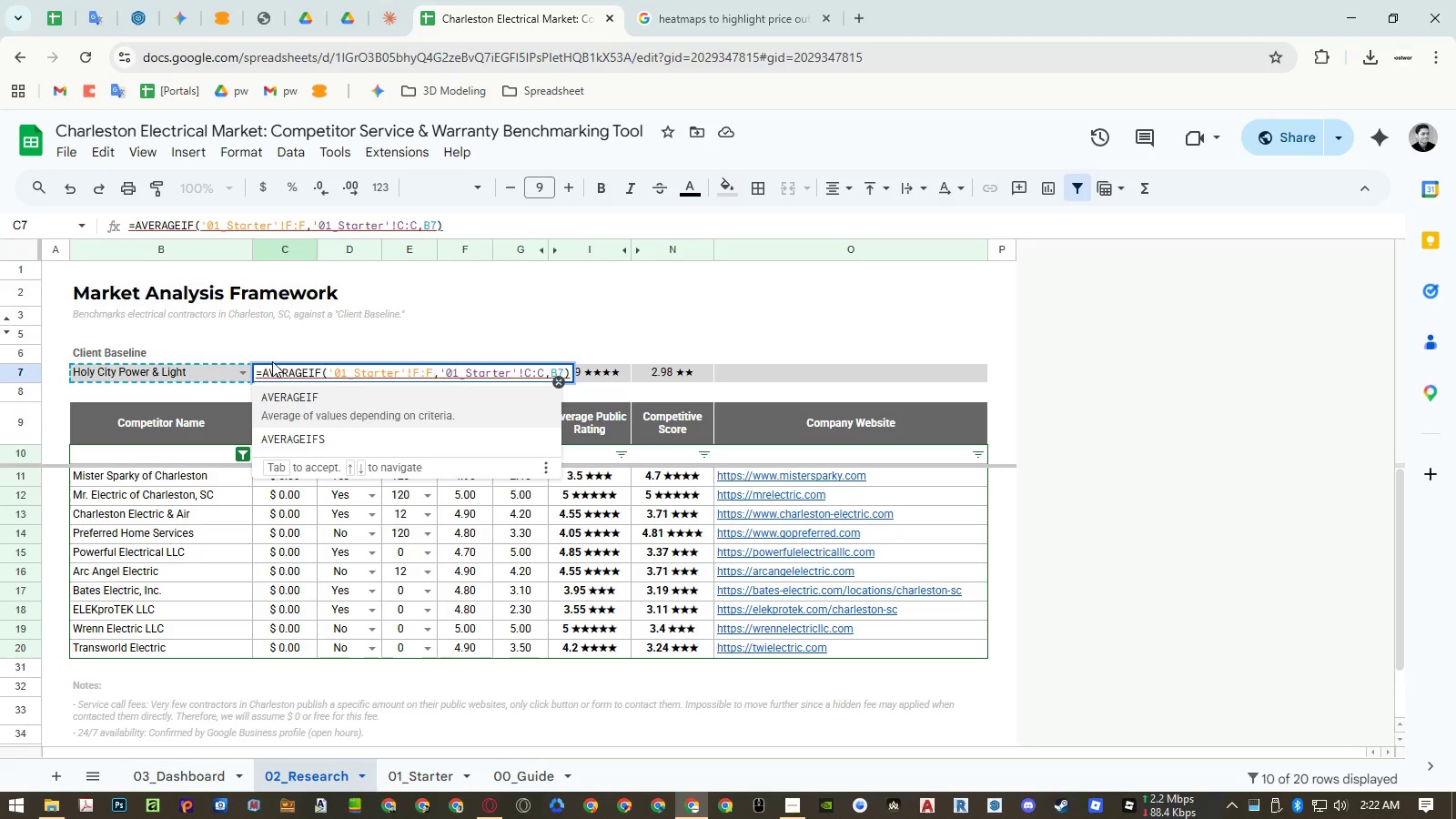 
left_click([282, 362])
 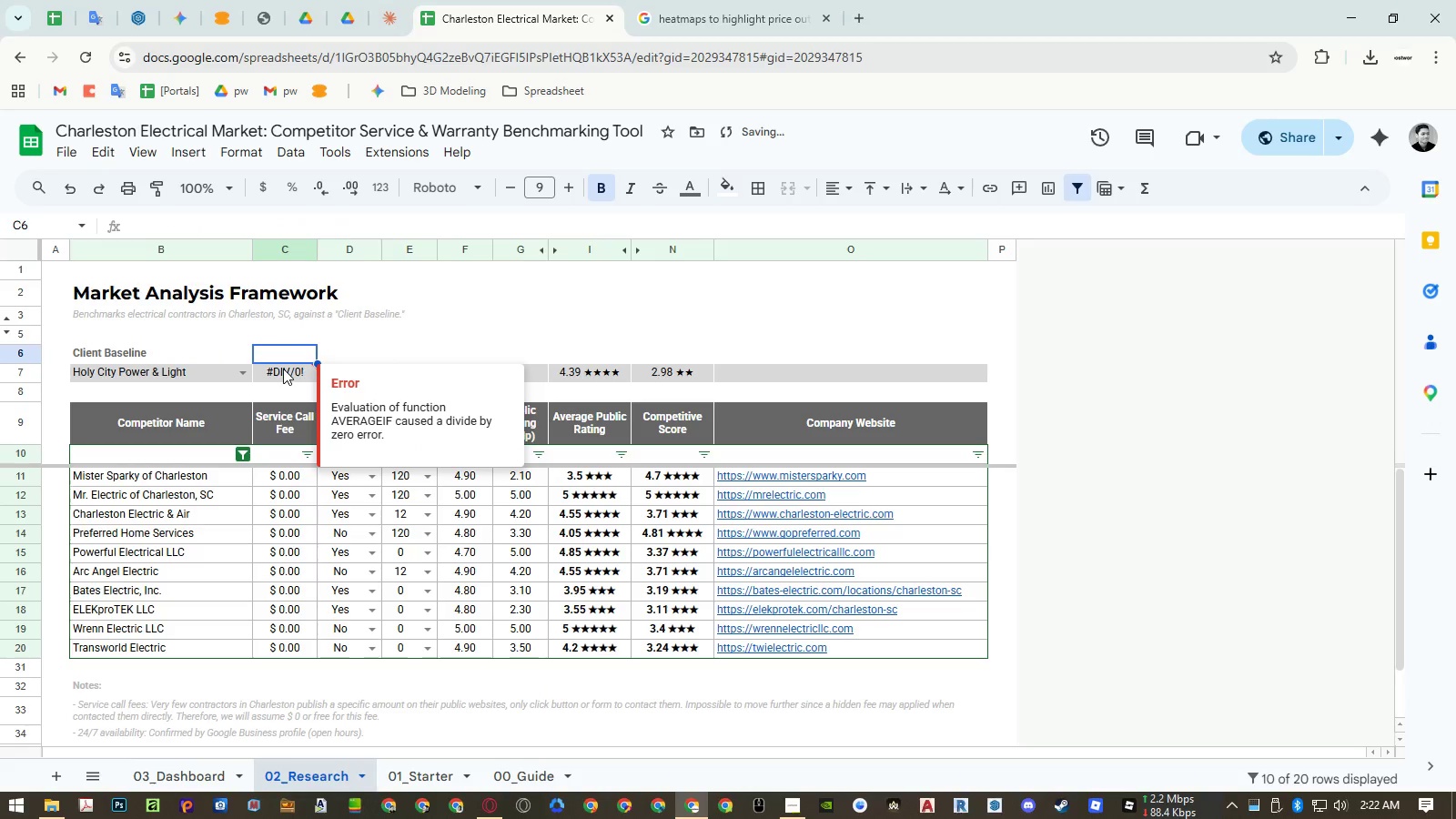 
double_click([283, 369])
 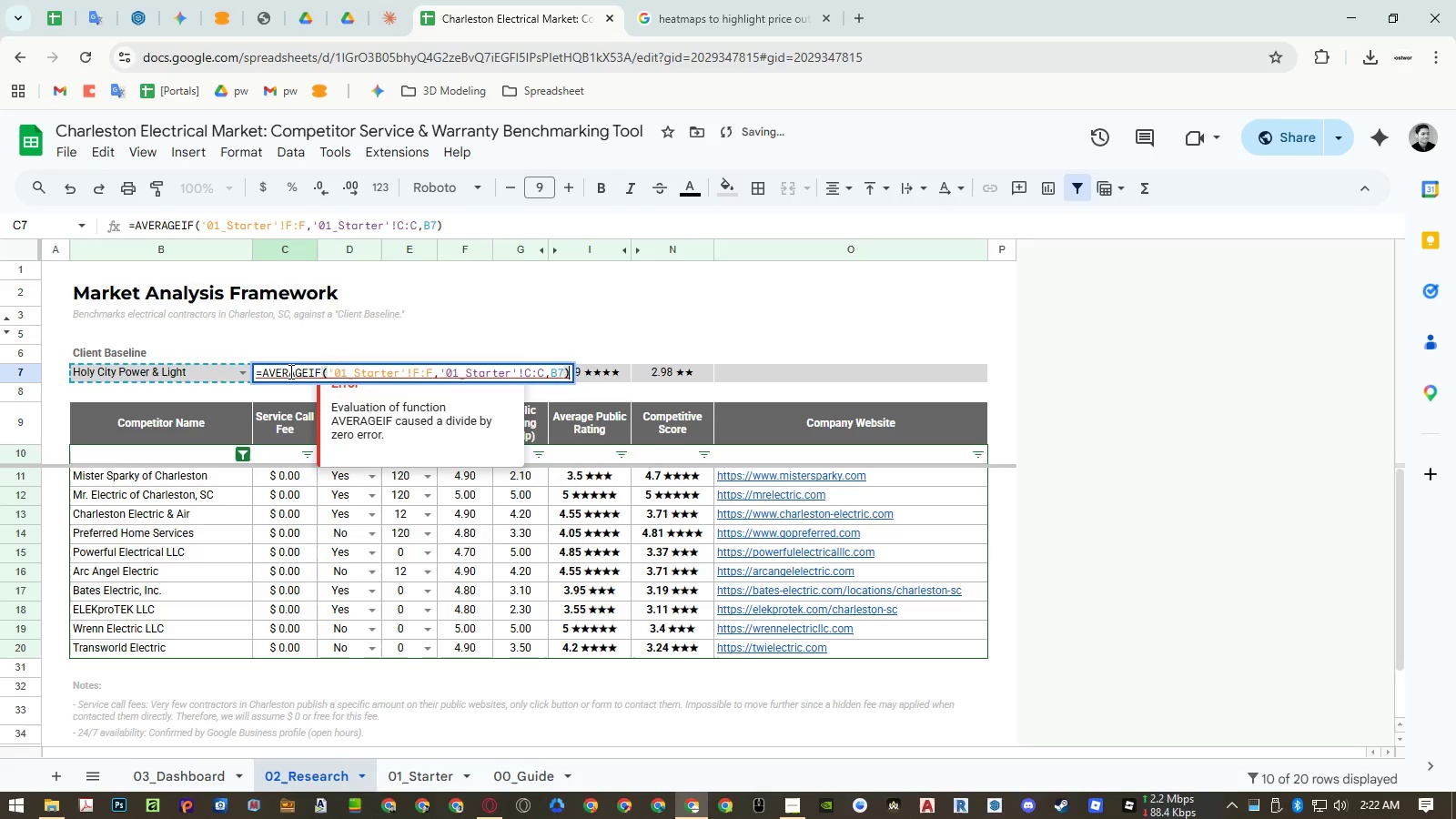 
triple_click([290, 371])
 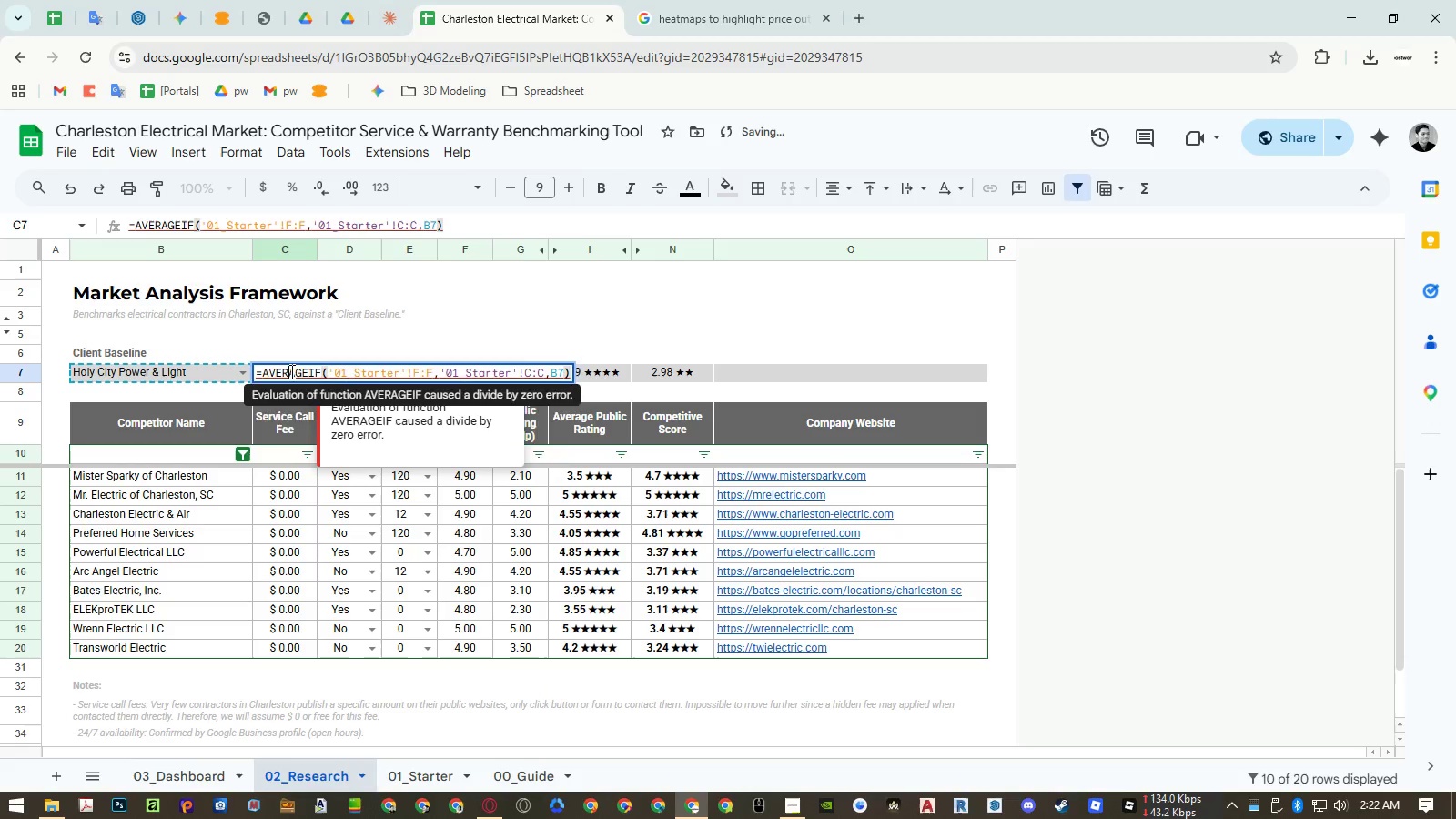 
triple_click([290, 371])
 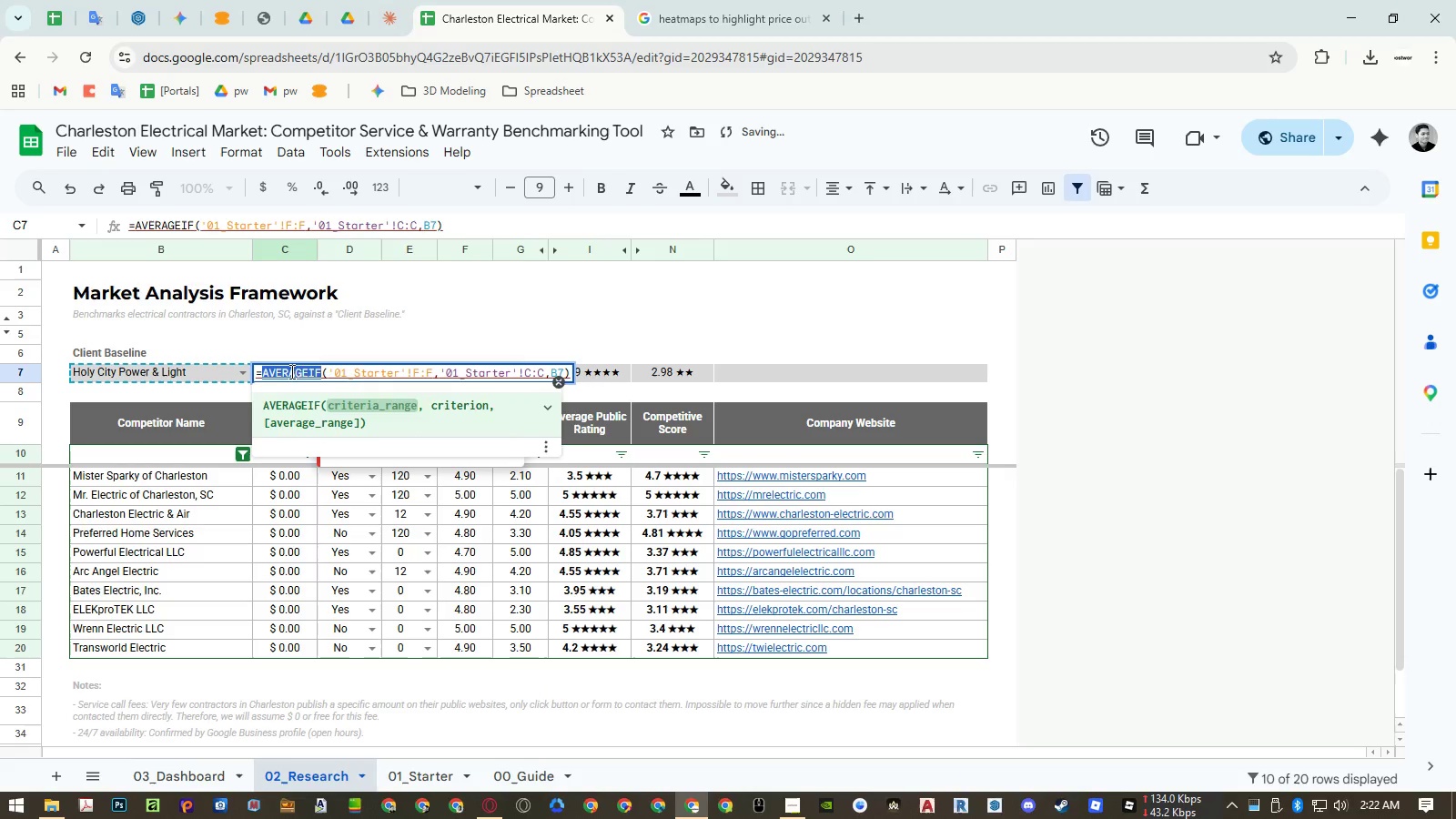 
key(Control+ControlLeft)
 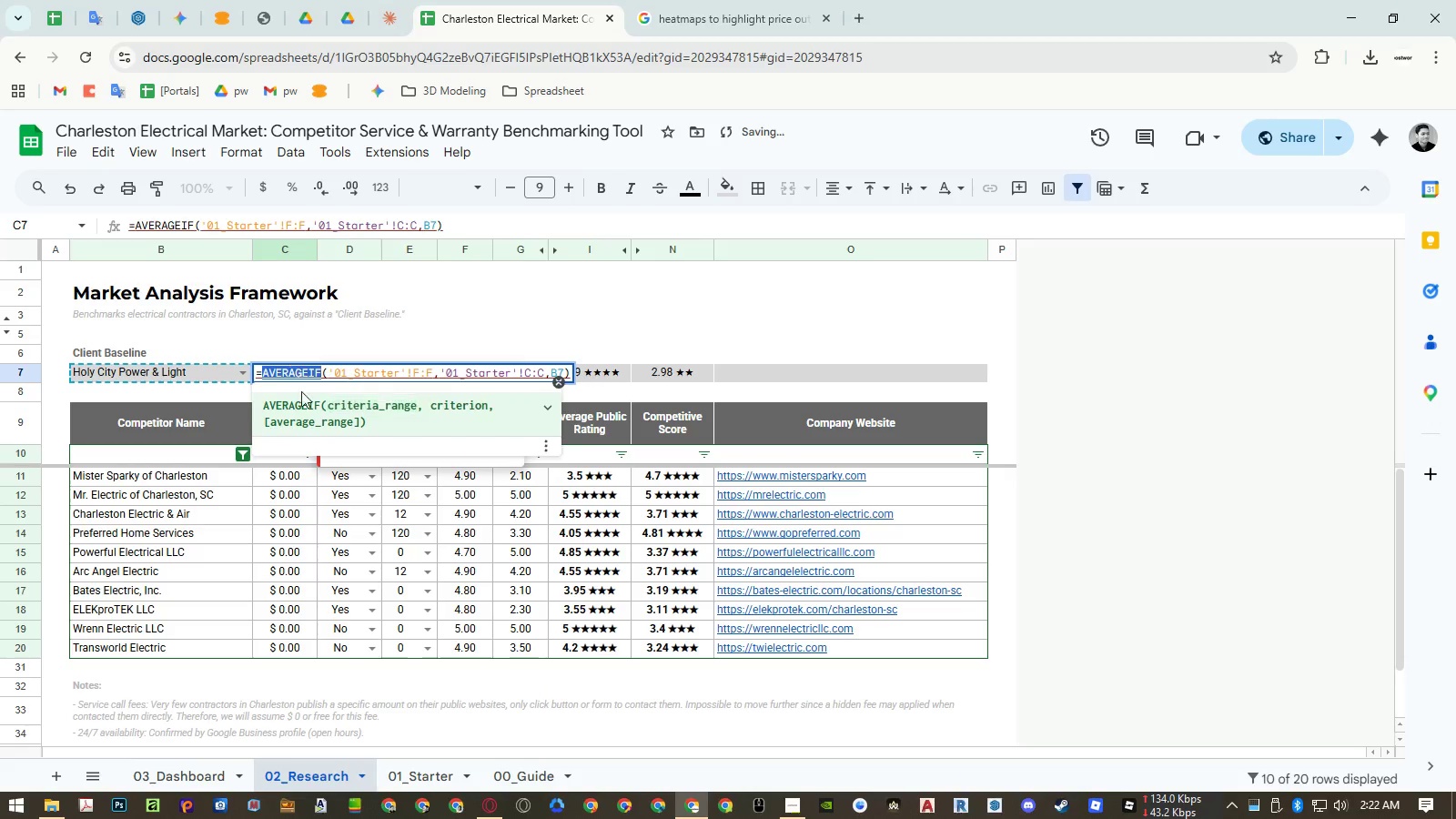 
key(Control+C)
 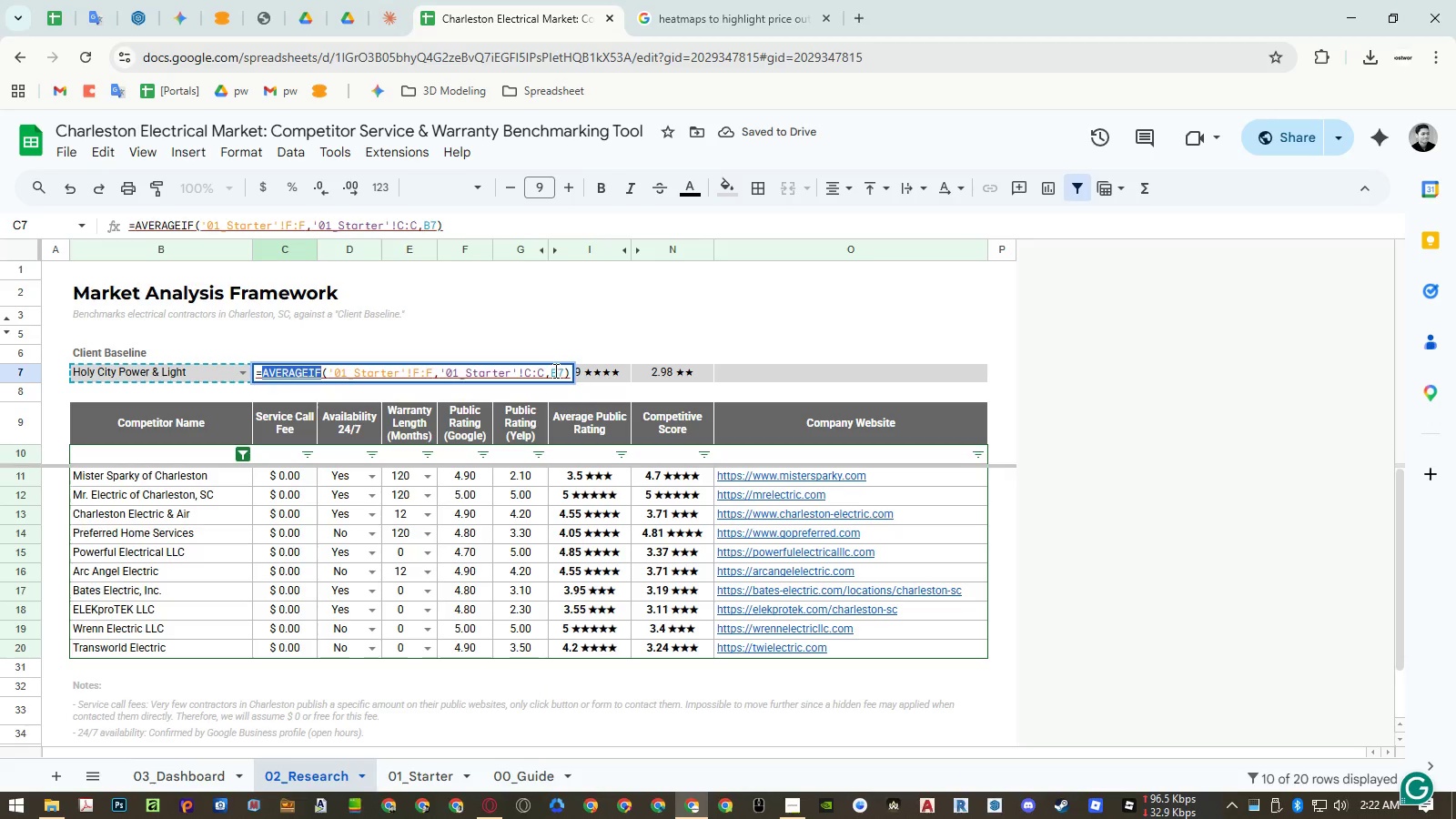 
double_click([555, 370])
 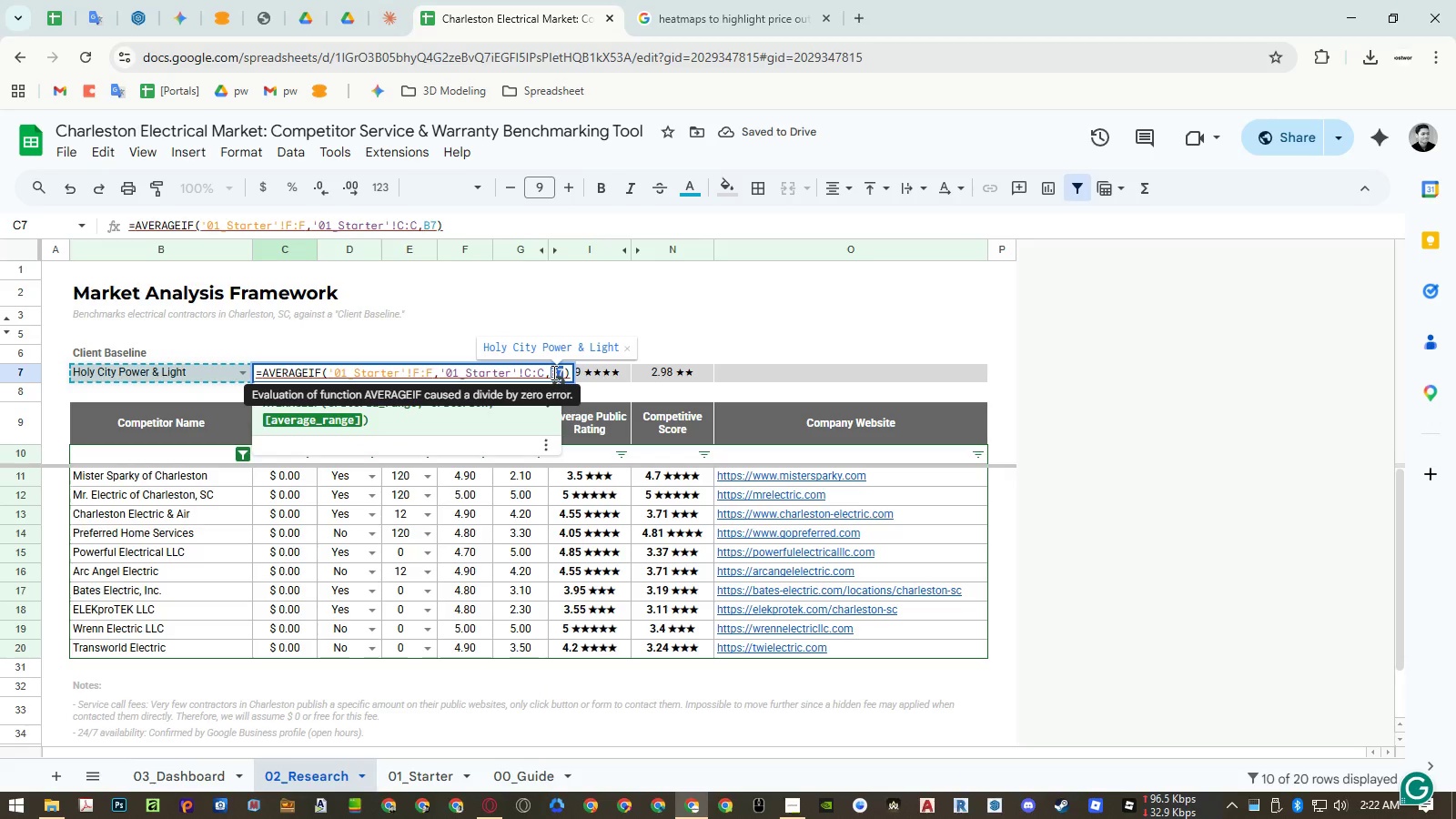 
left_click([557, 372])
 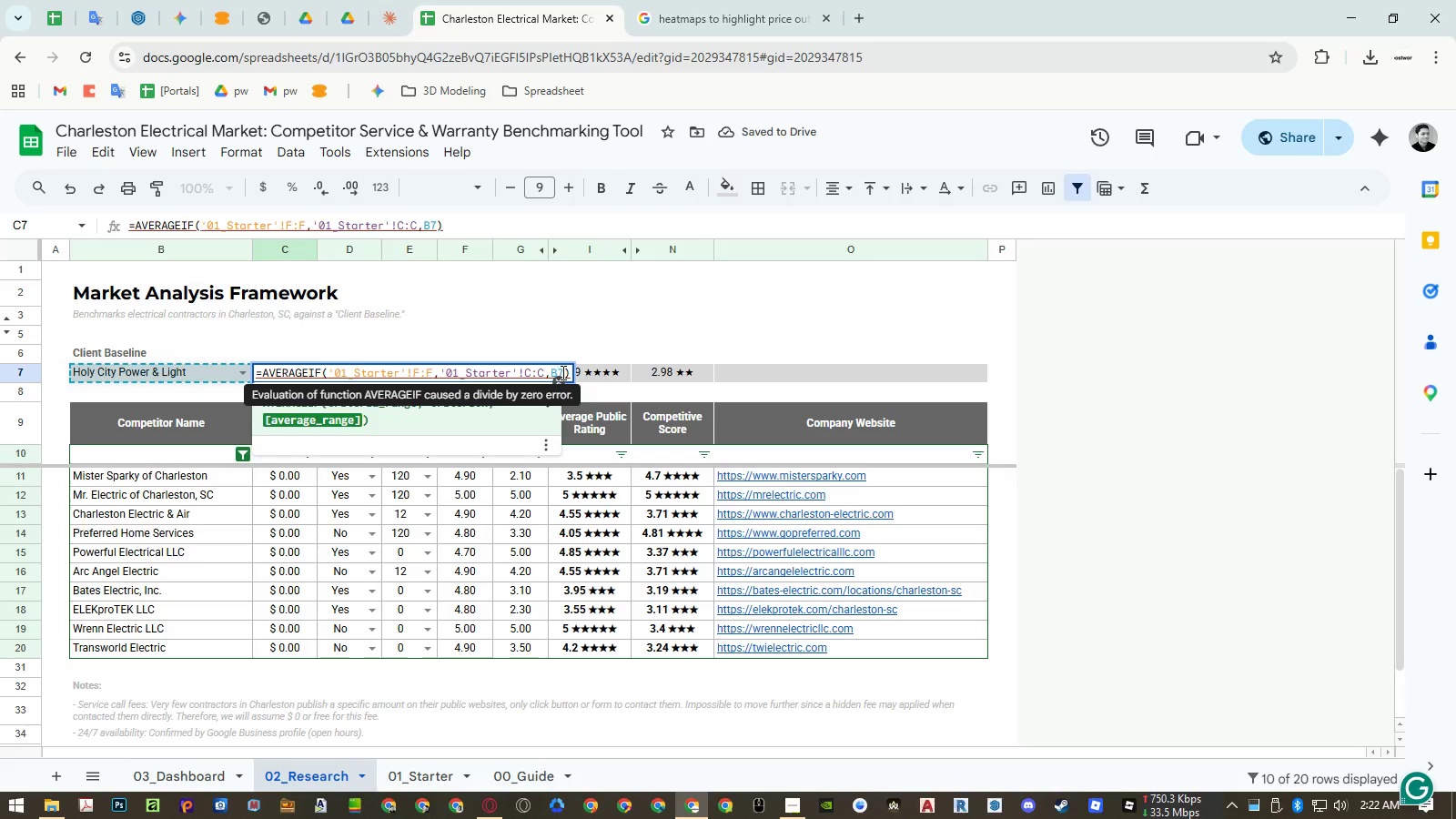 
left_click_drag(start_coordinate=[561, 372], to_coordinate=[548, 372])
 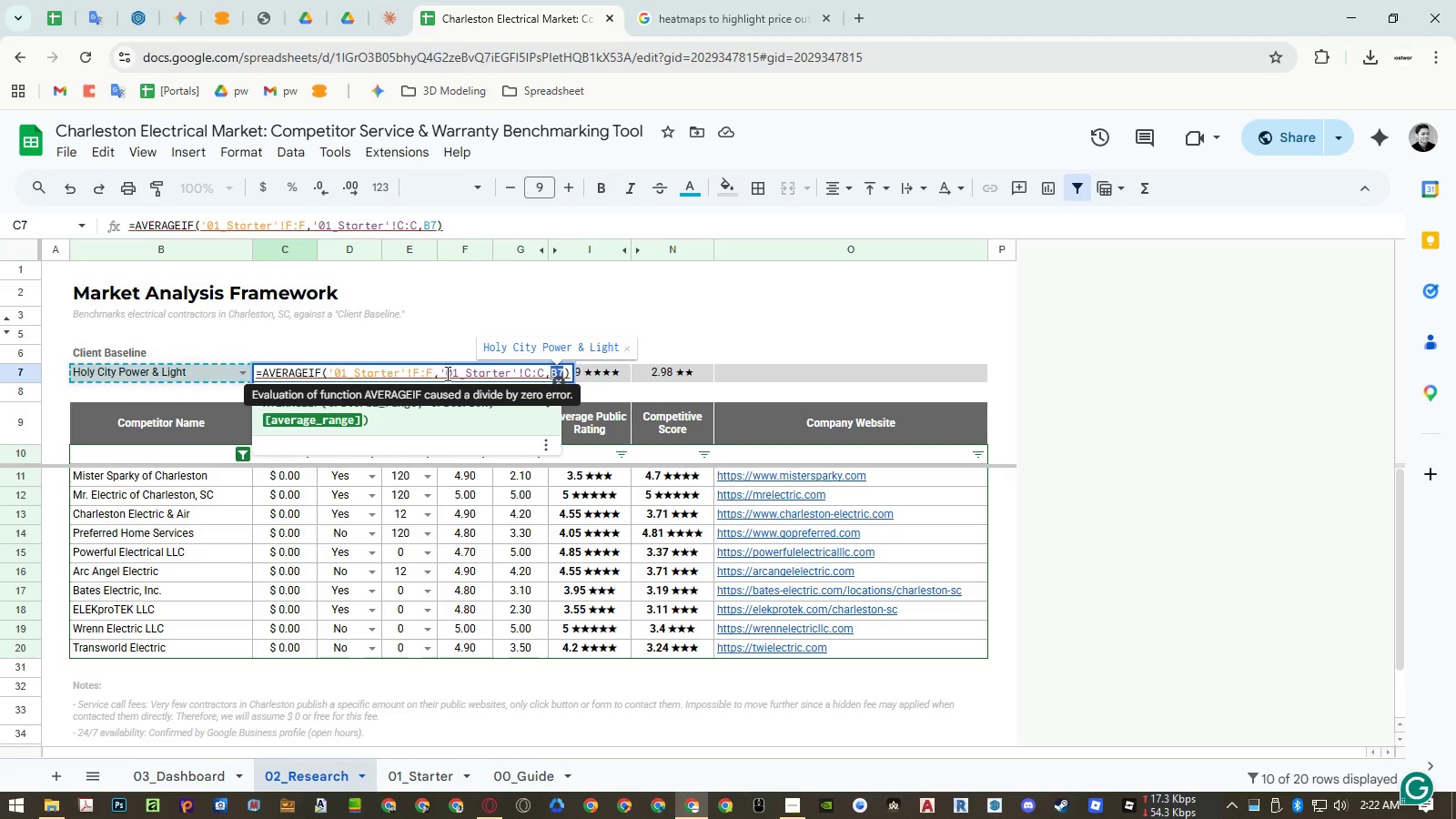 
key(Escape)
 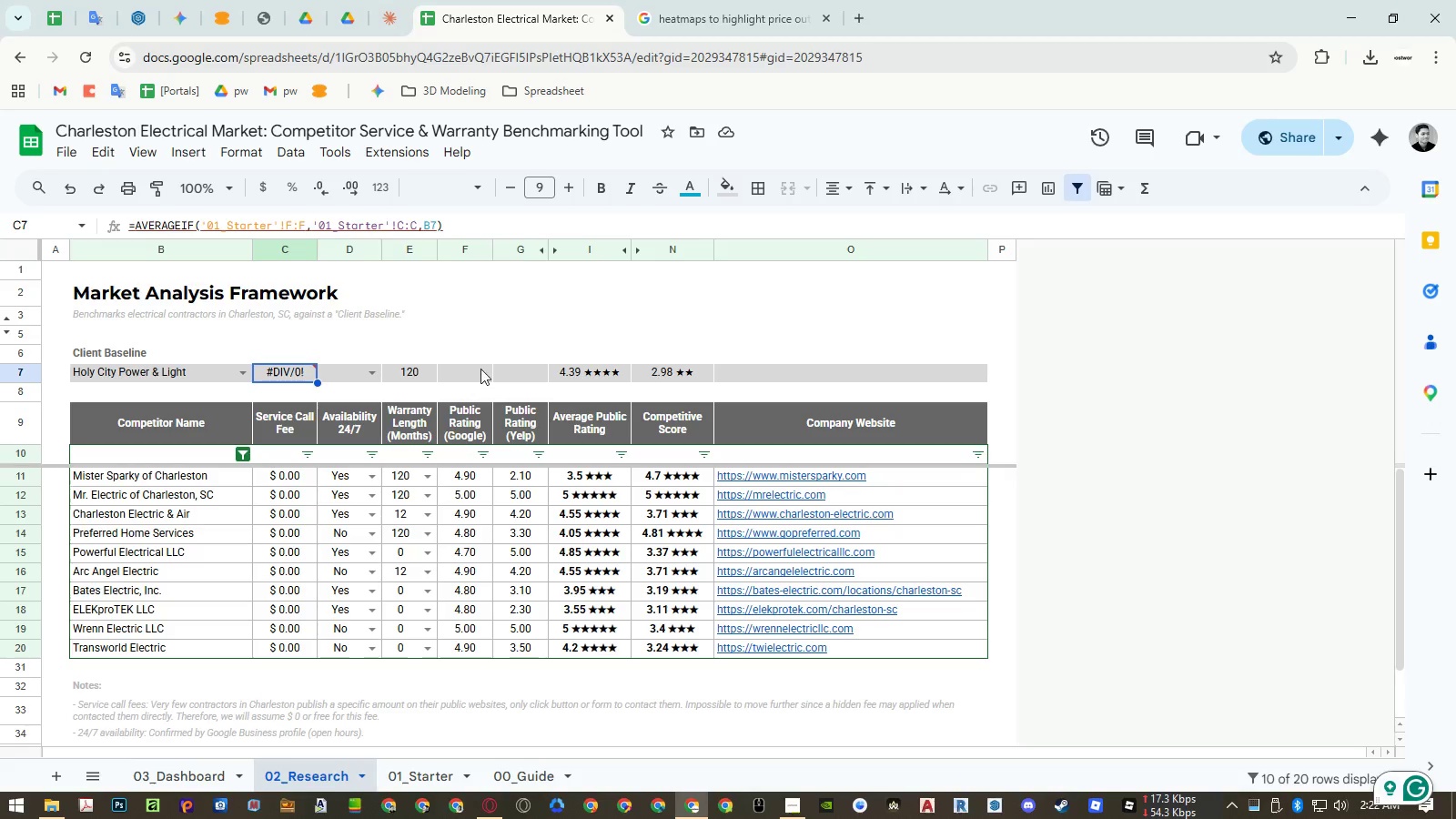 
left_click([576, 370])
 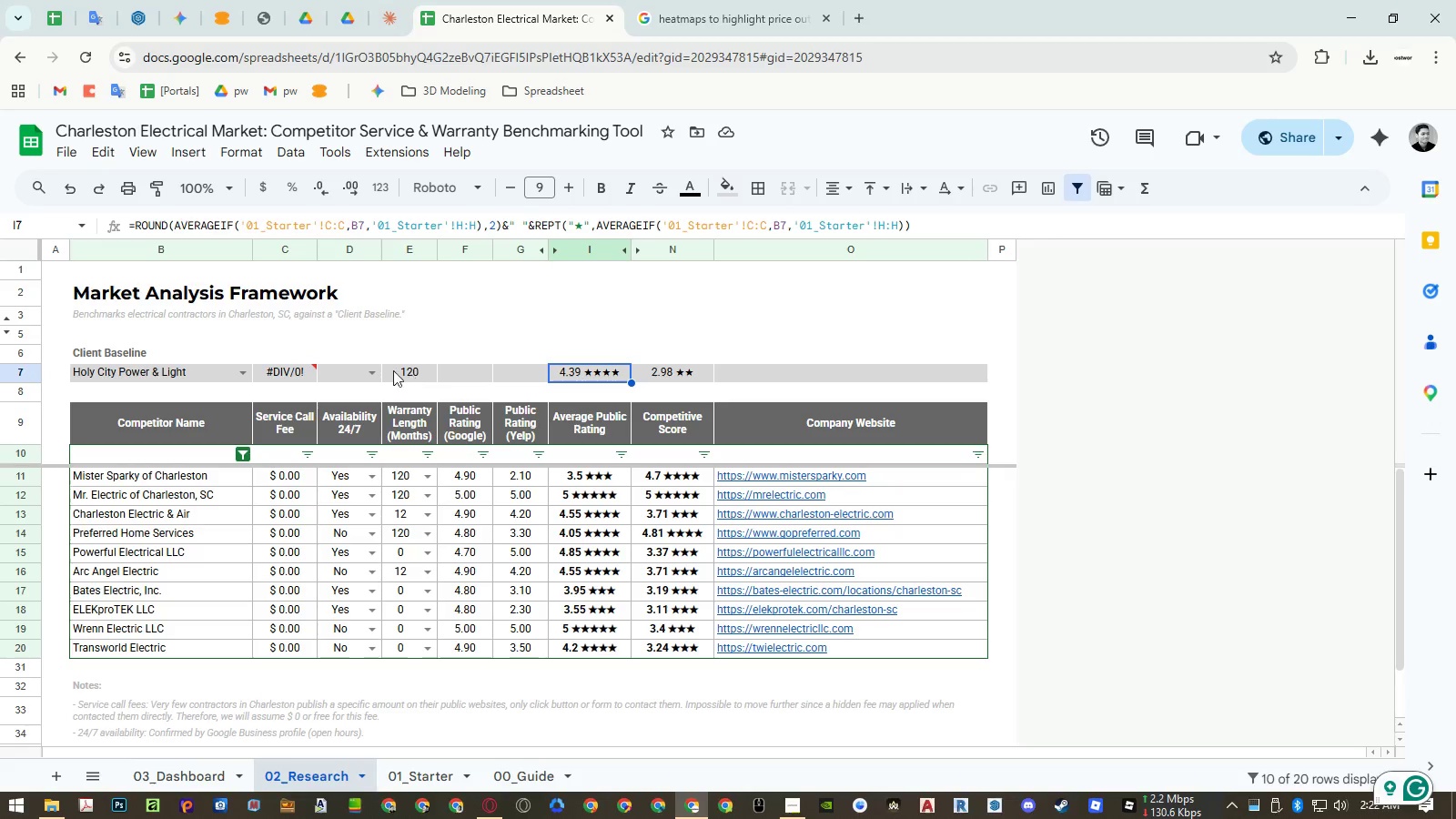 
double_click([280, 369])
 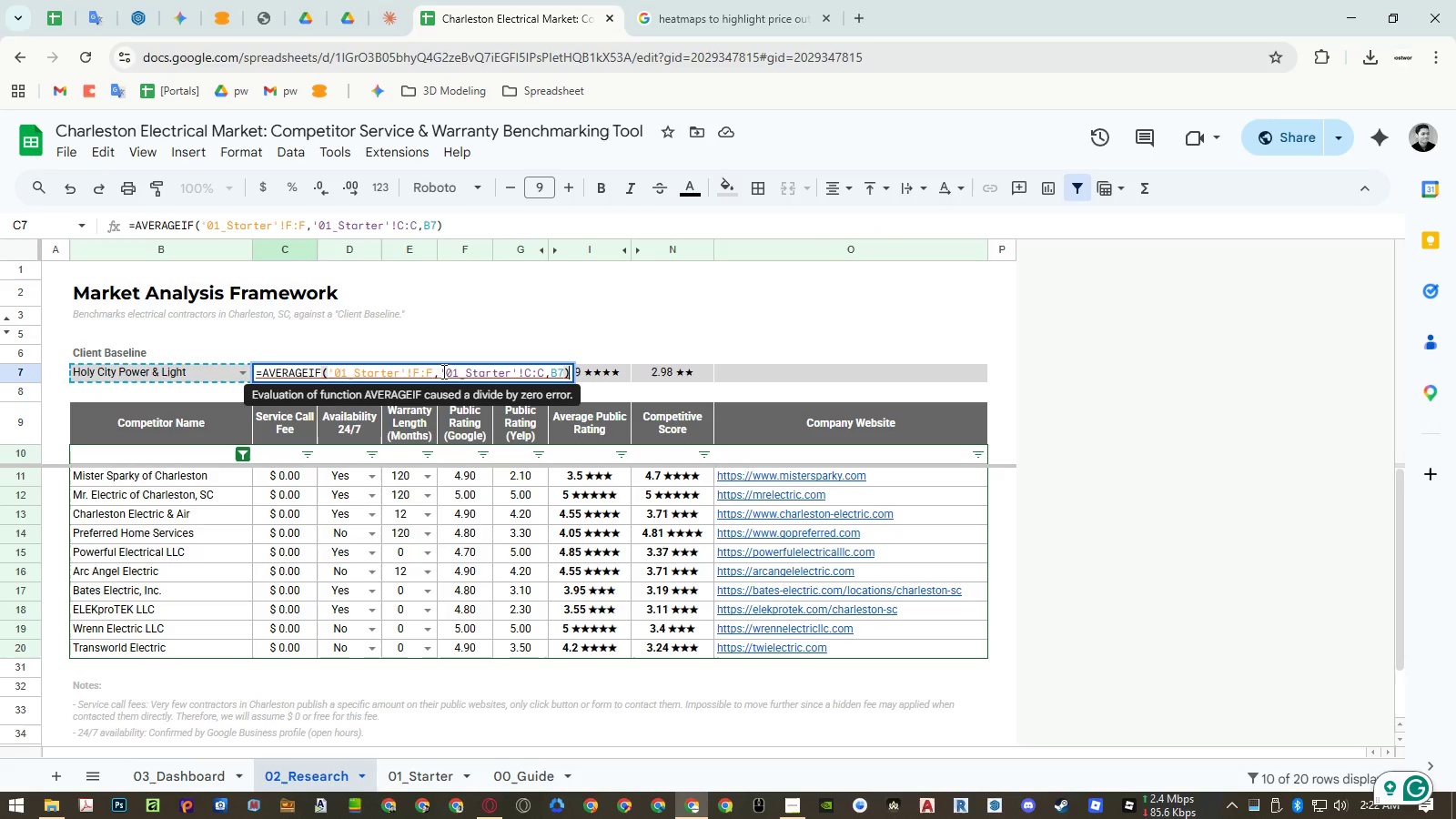 
left_click_drag(start_coordinate=[439, 371], to_coordinate=[330, 369])
 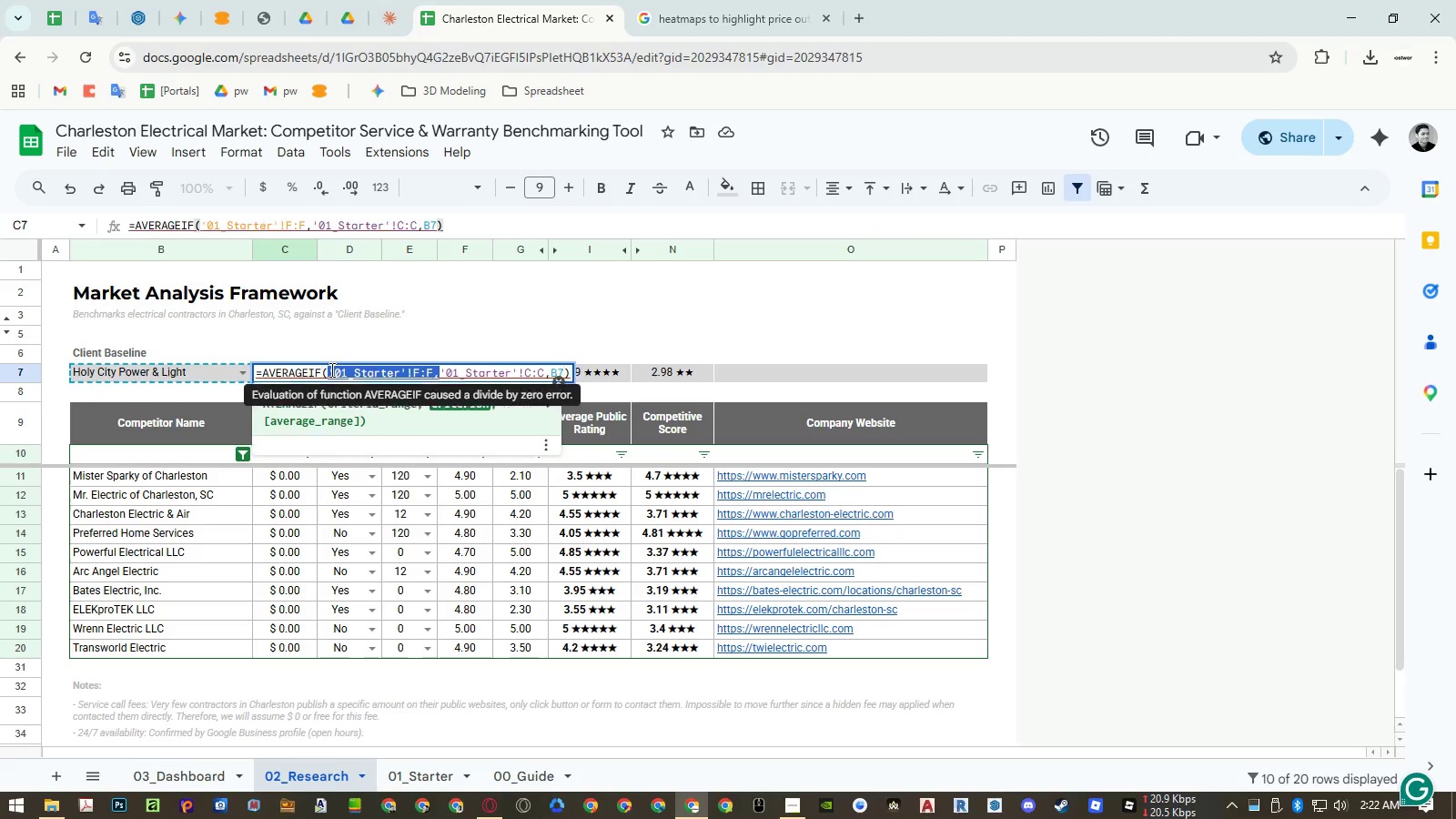 
key(Control+X)
 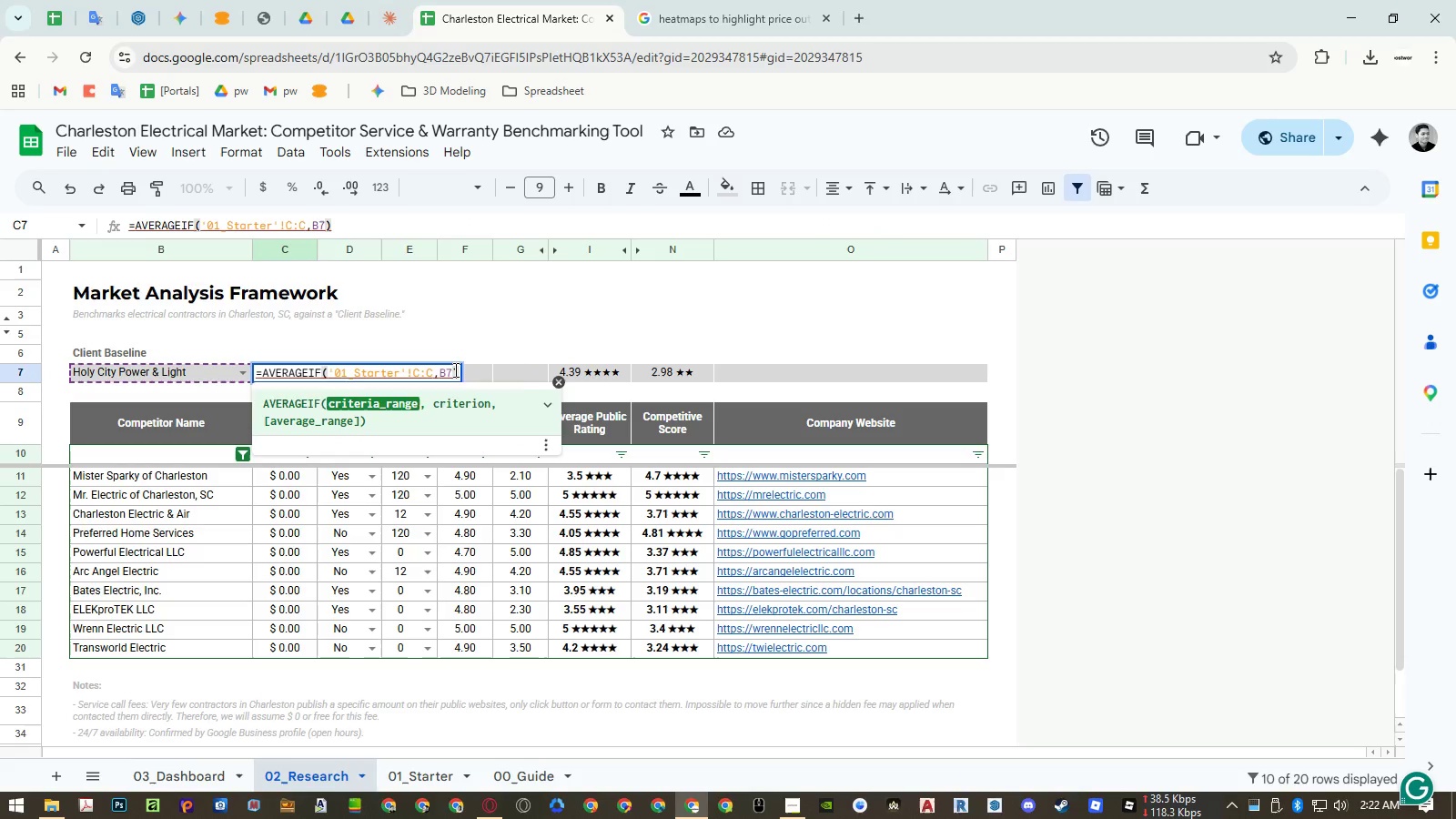 
left_click([453, 369])
 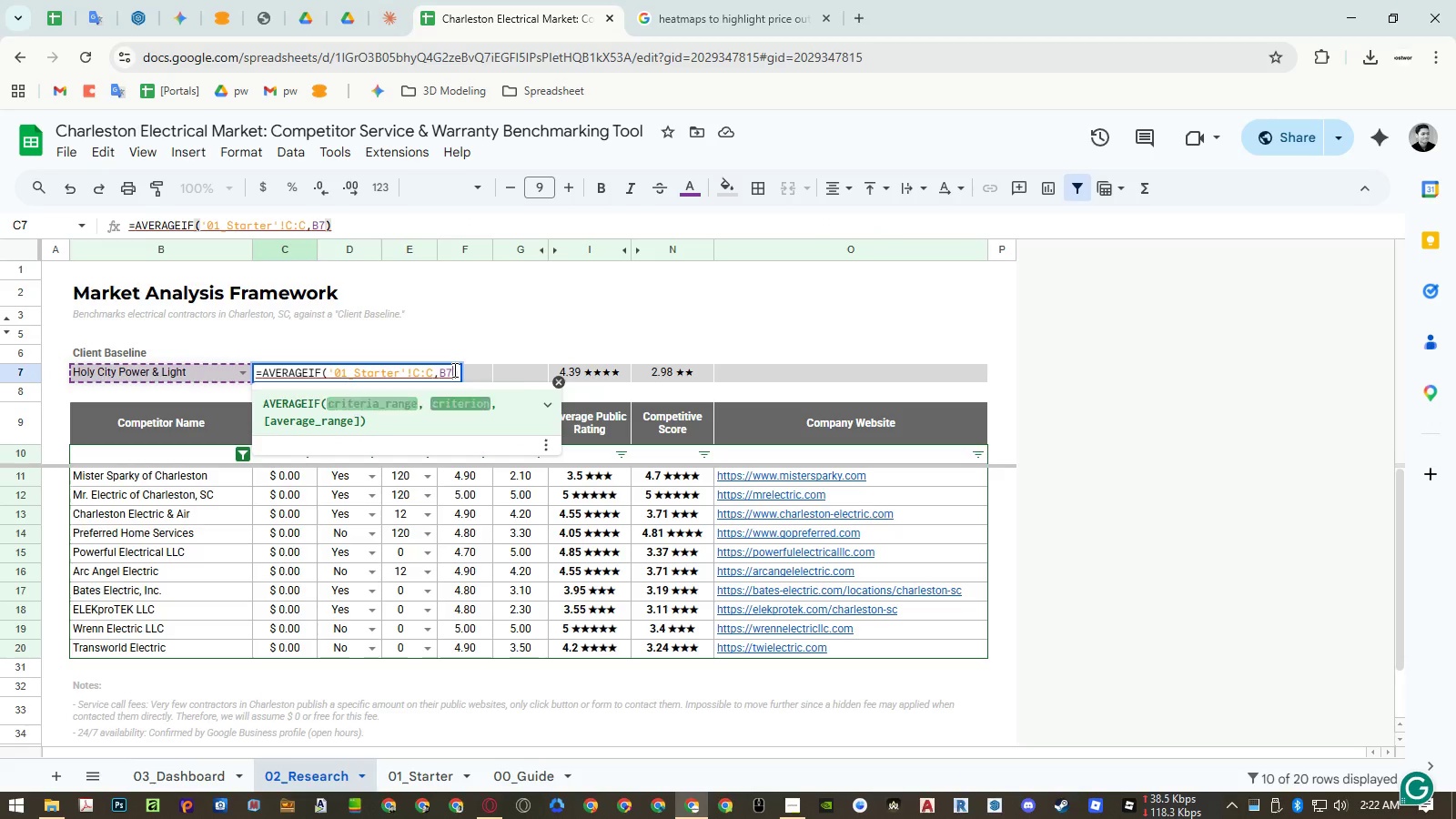 
key(Comma)
 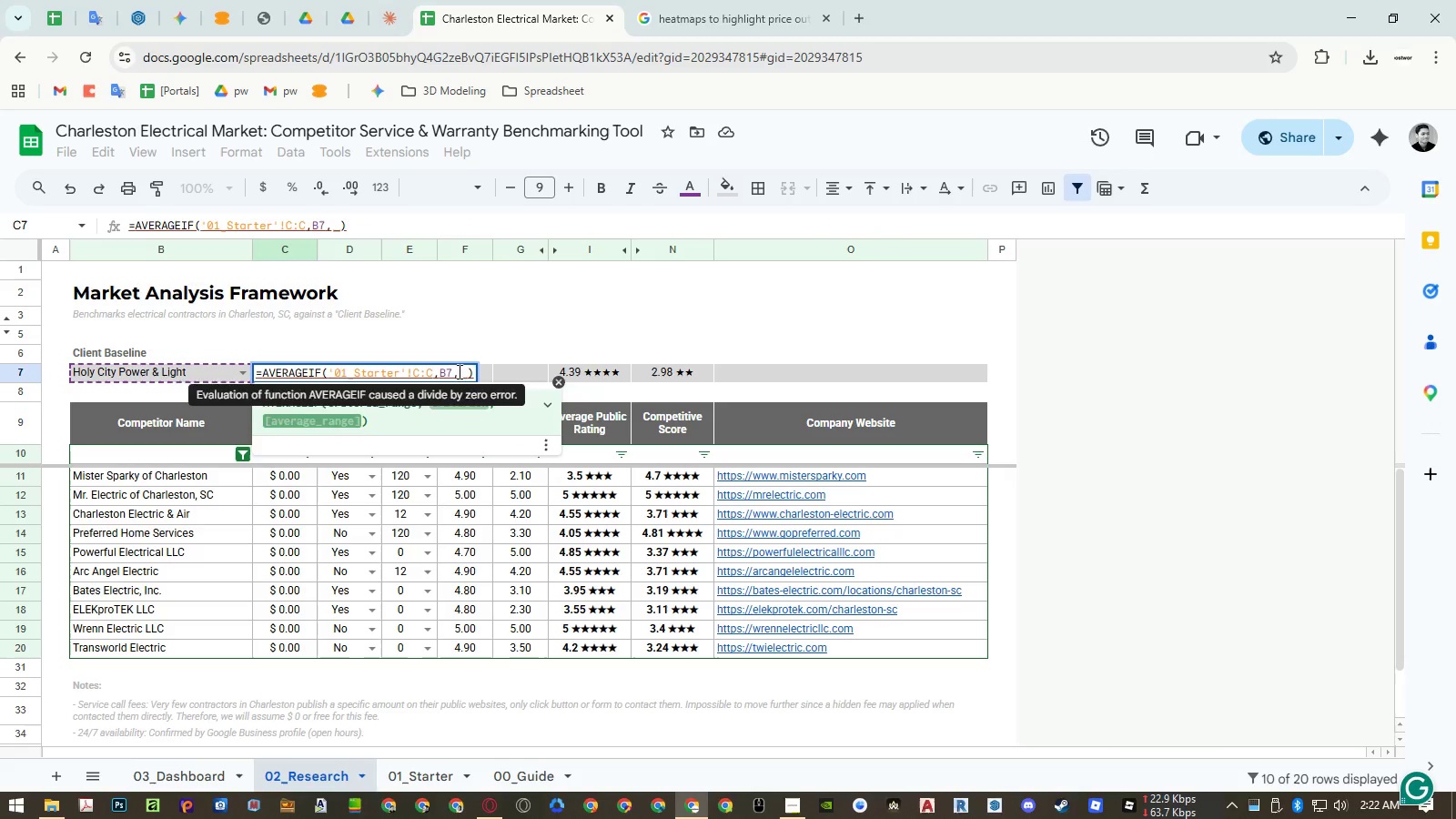 
key(Control+ControlLeft)
 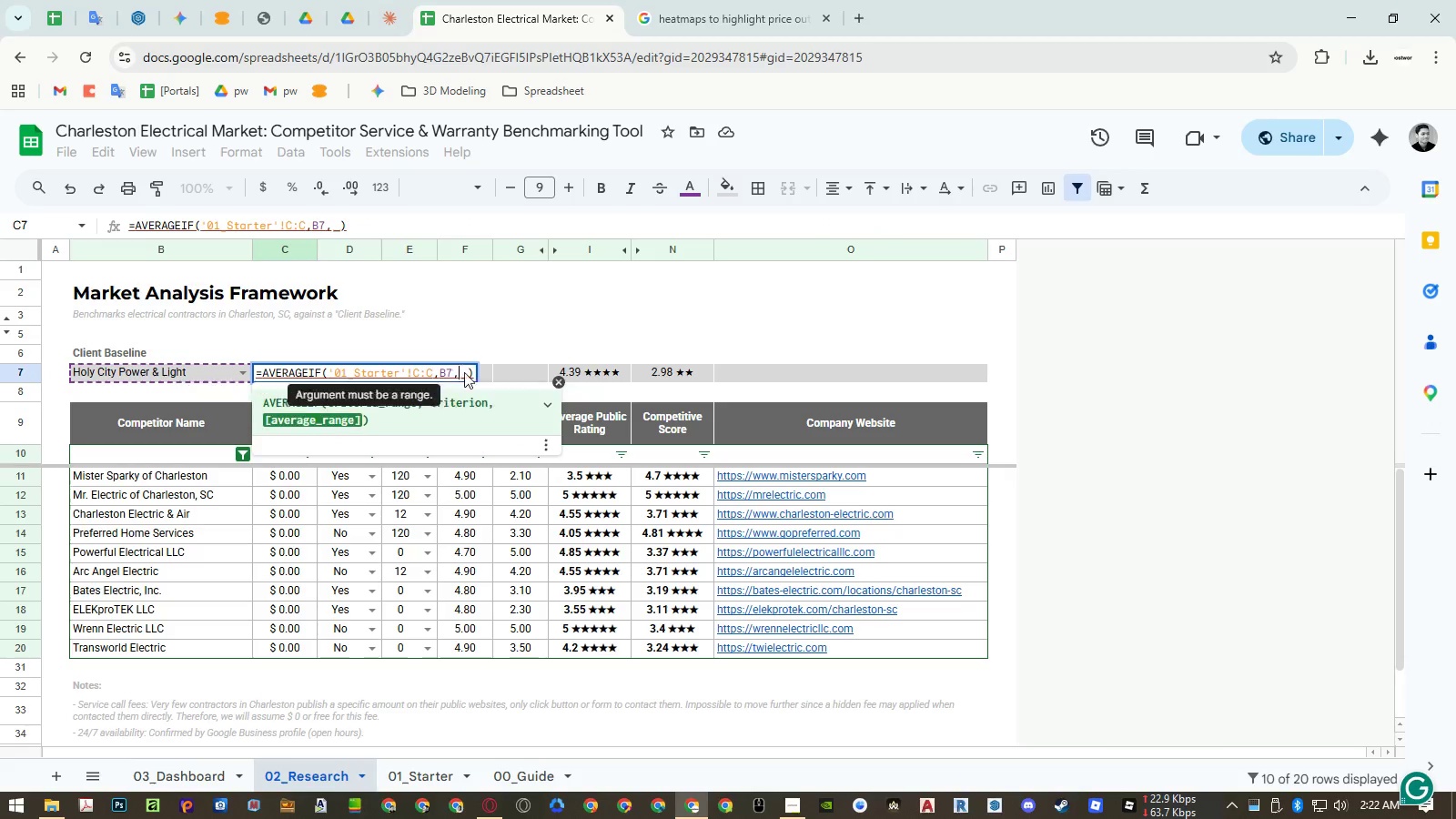 
key(Control+V)
 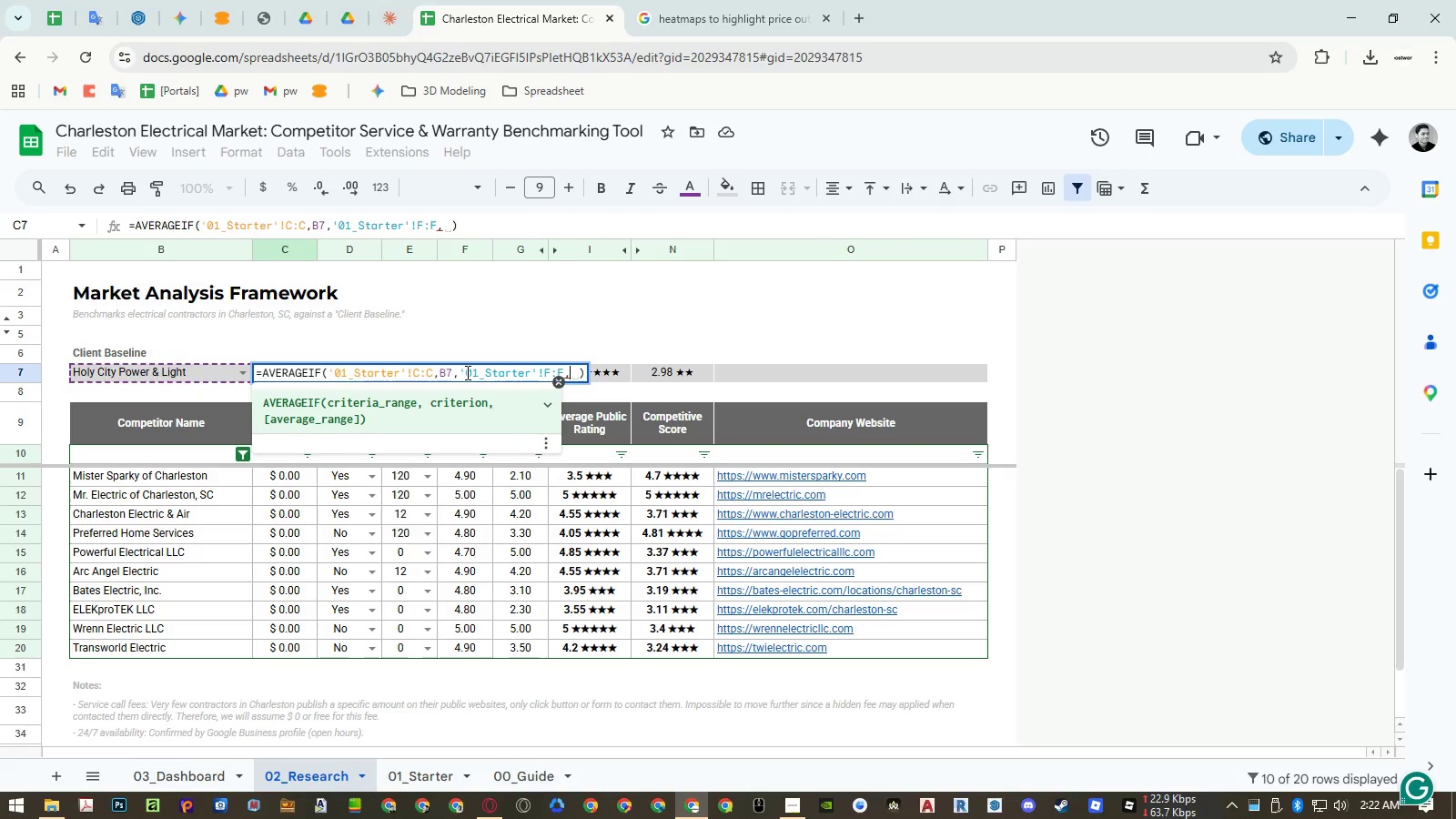 
key(Backspace)
 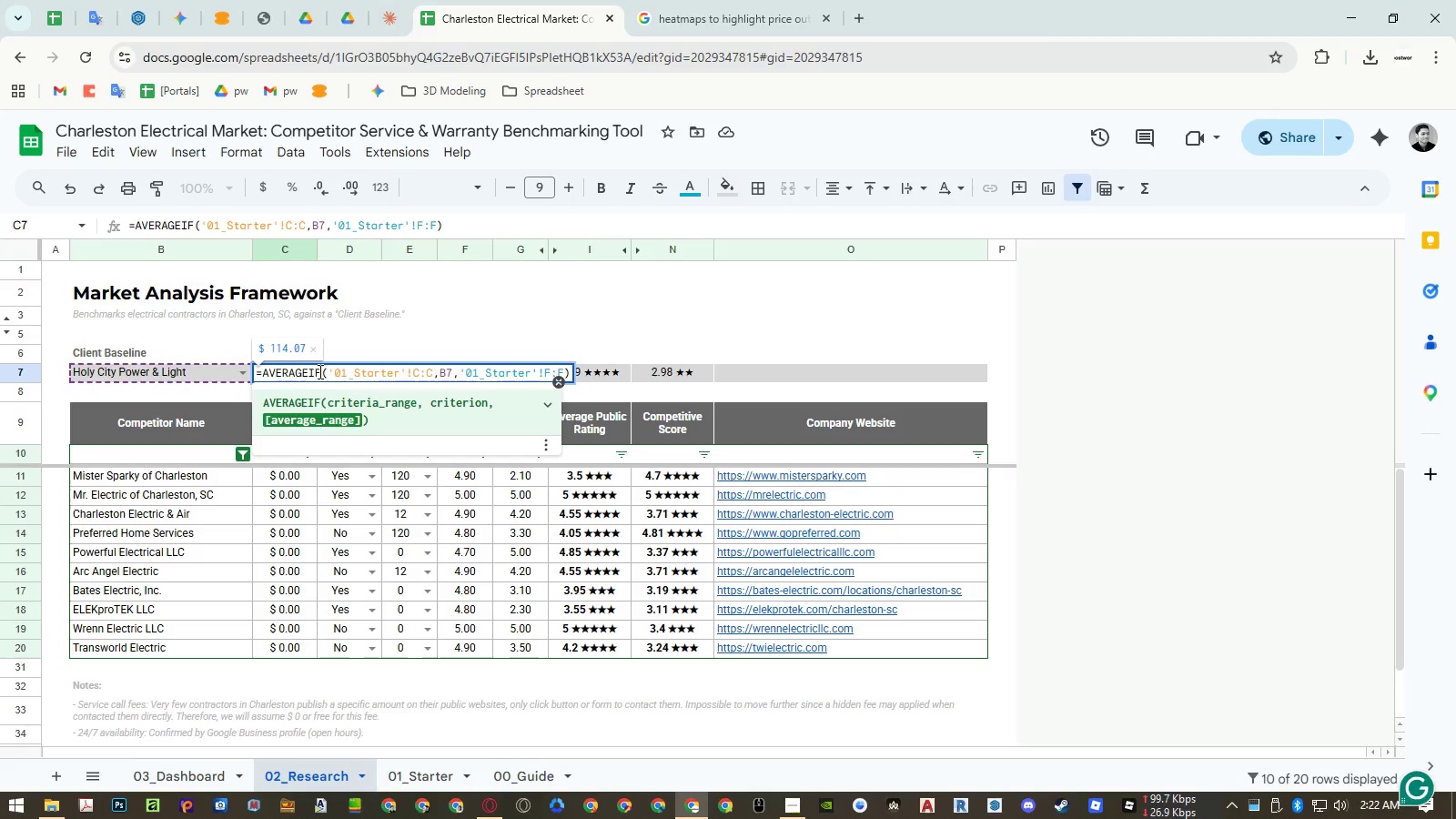 
double_click([313, 371])
 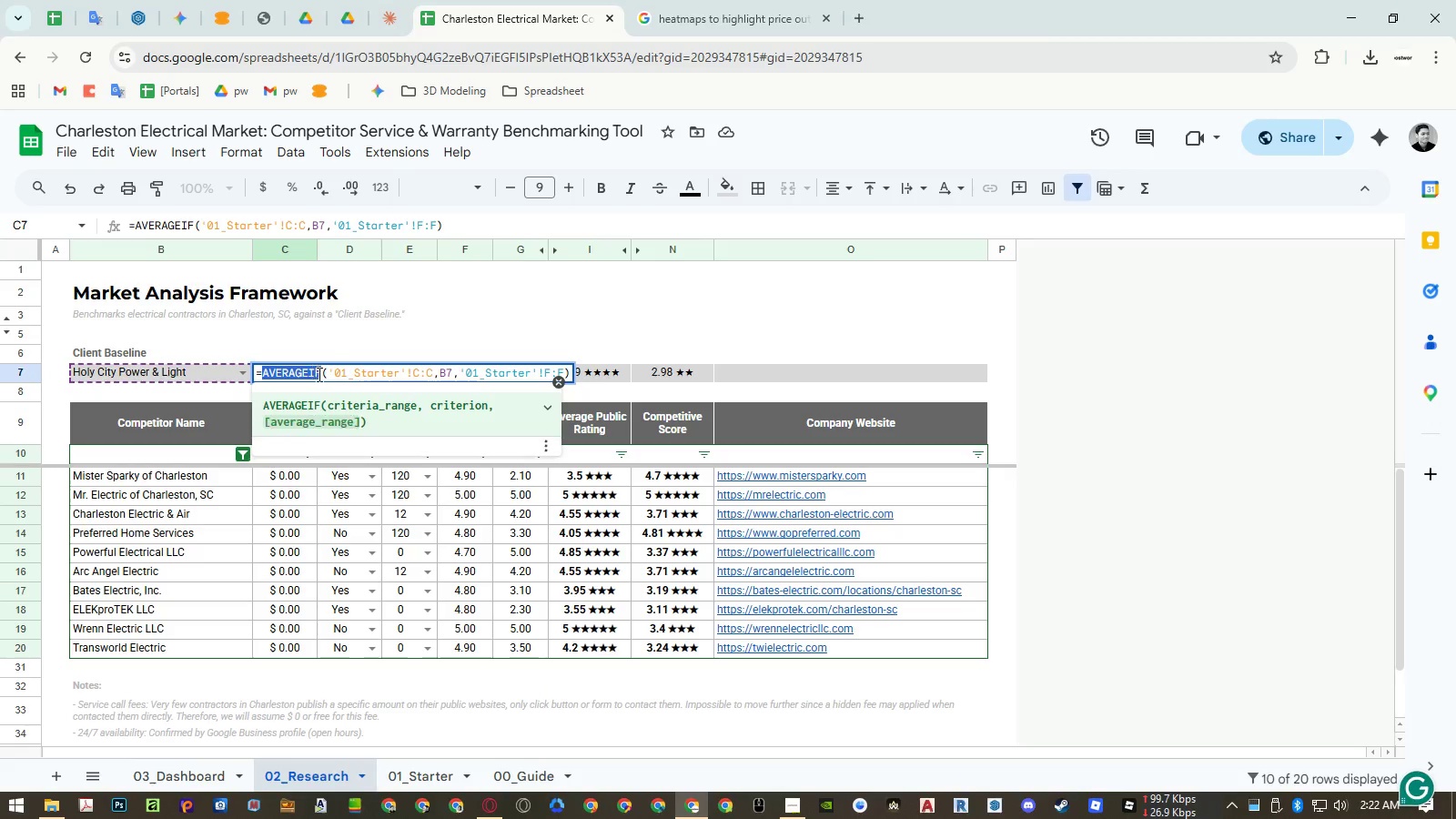 
key(Control+ControlLeft)
 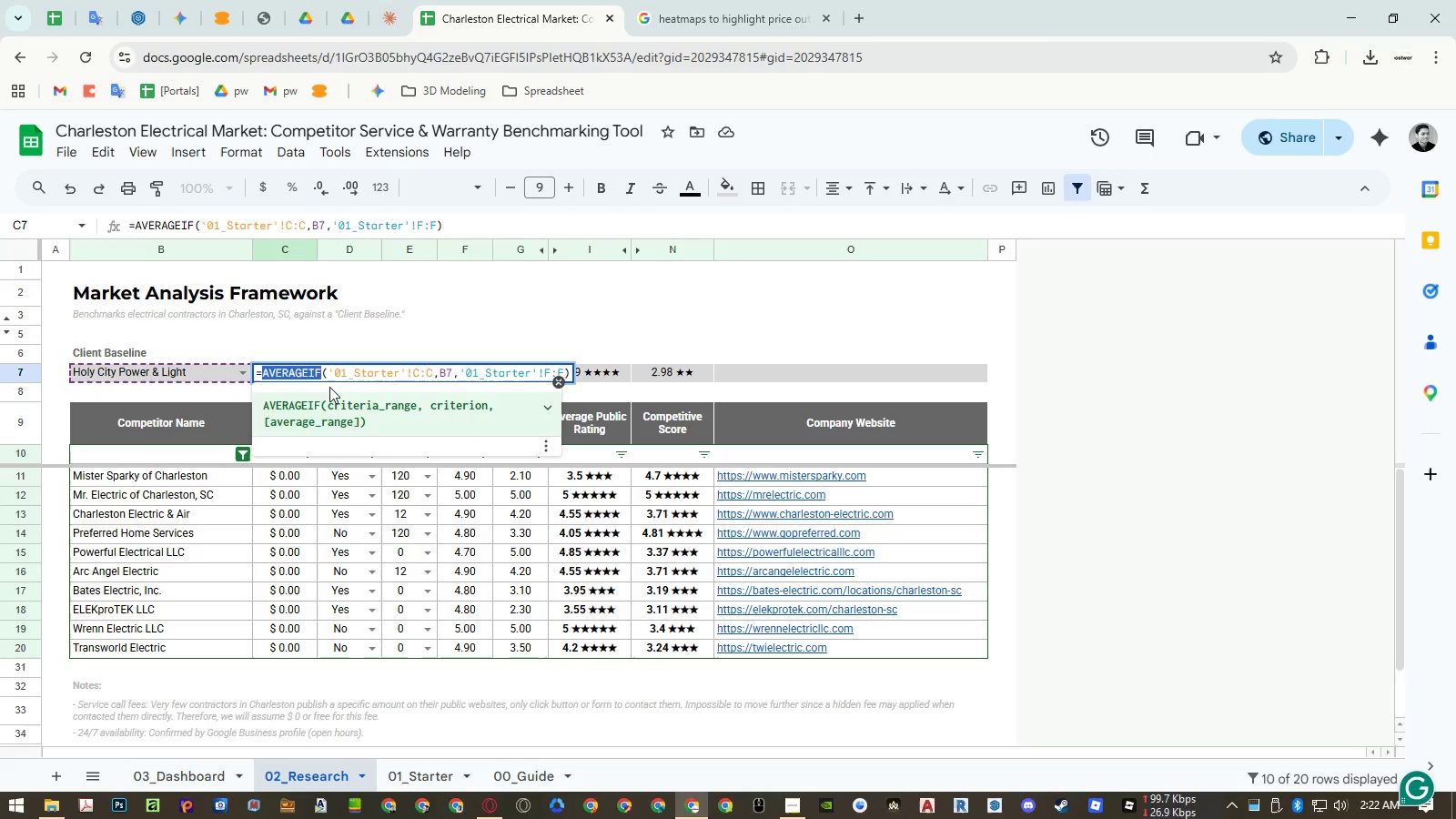 
key(Control+C)
 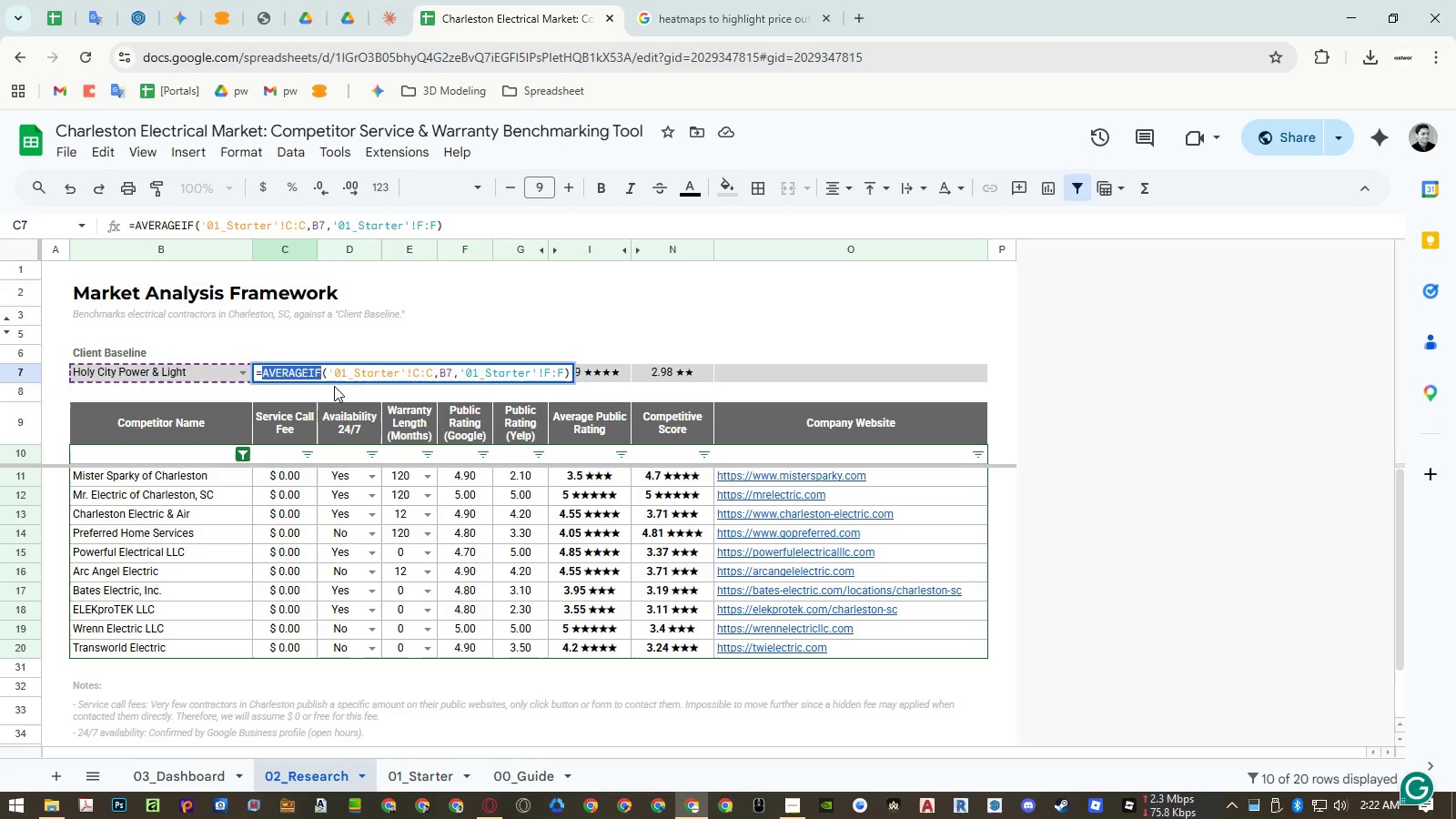 
key(Enter)
 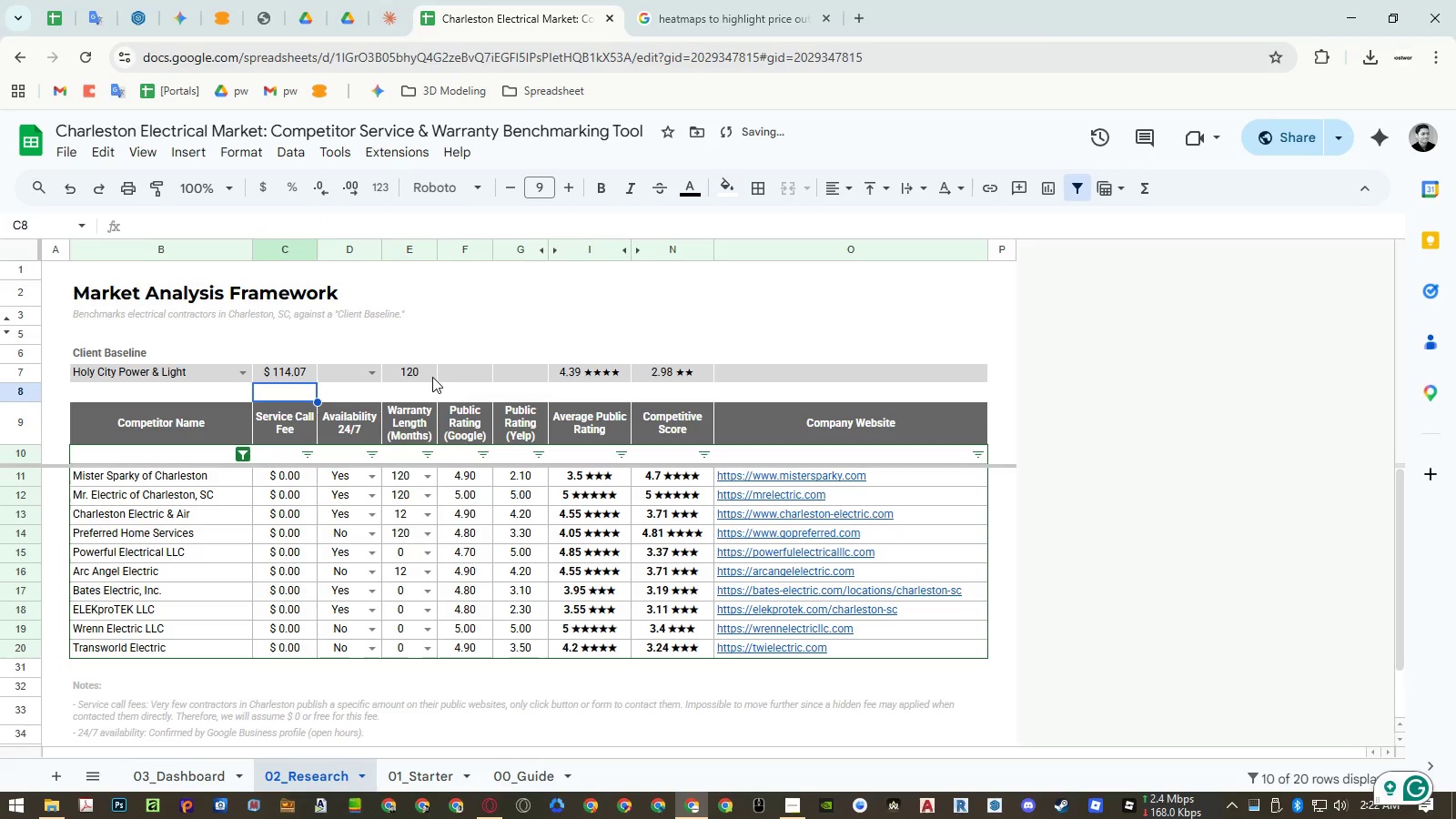 
double_click([410, 374])
 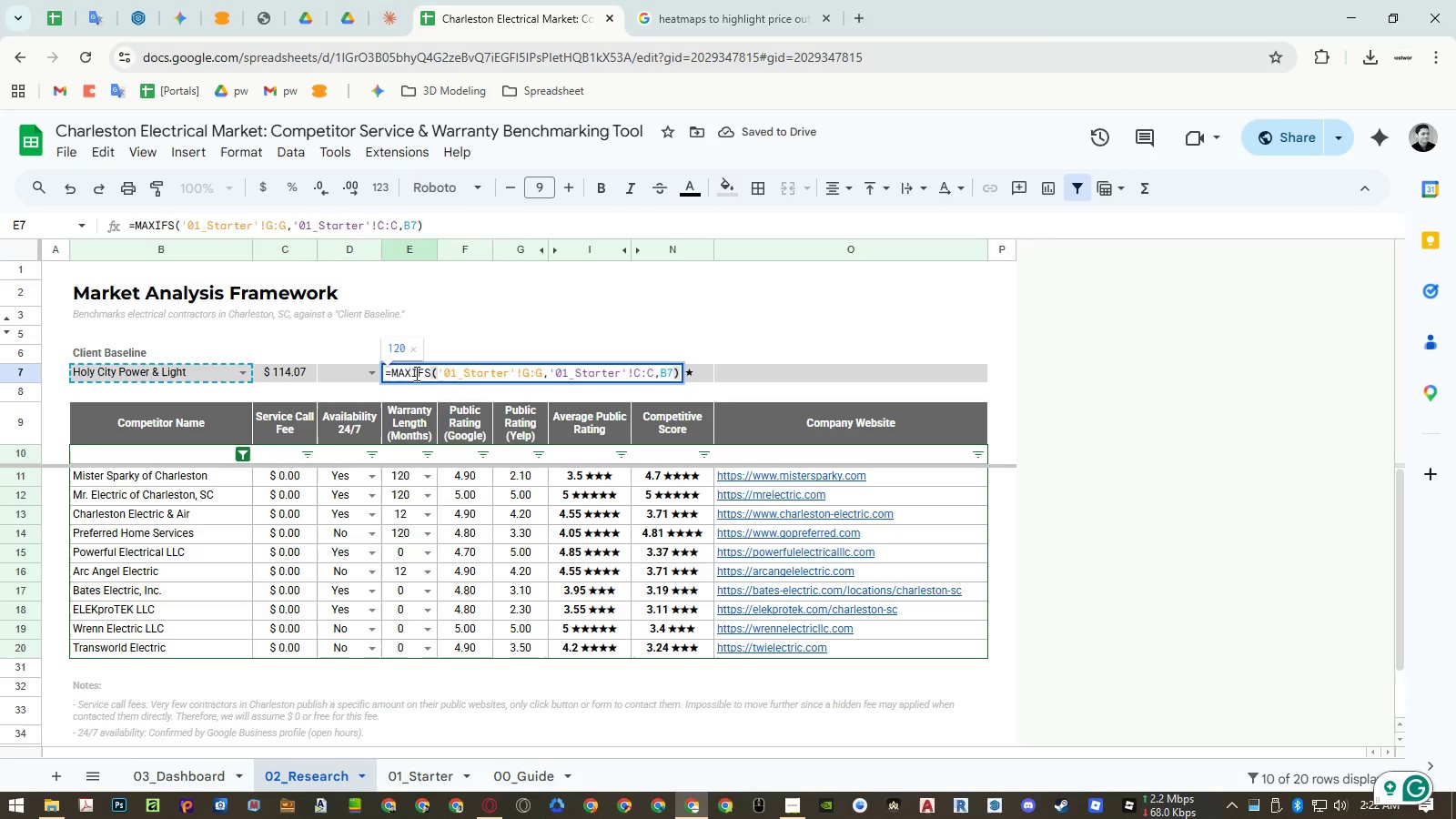 
double_click([415, 372])
 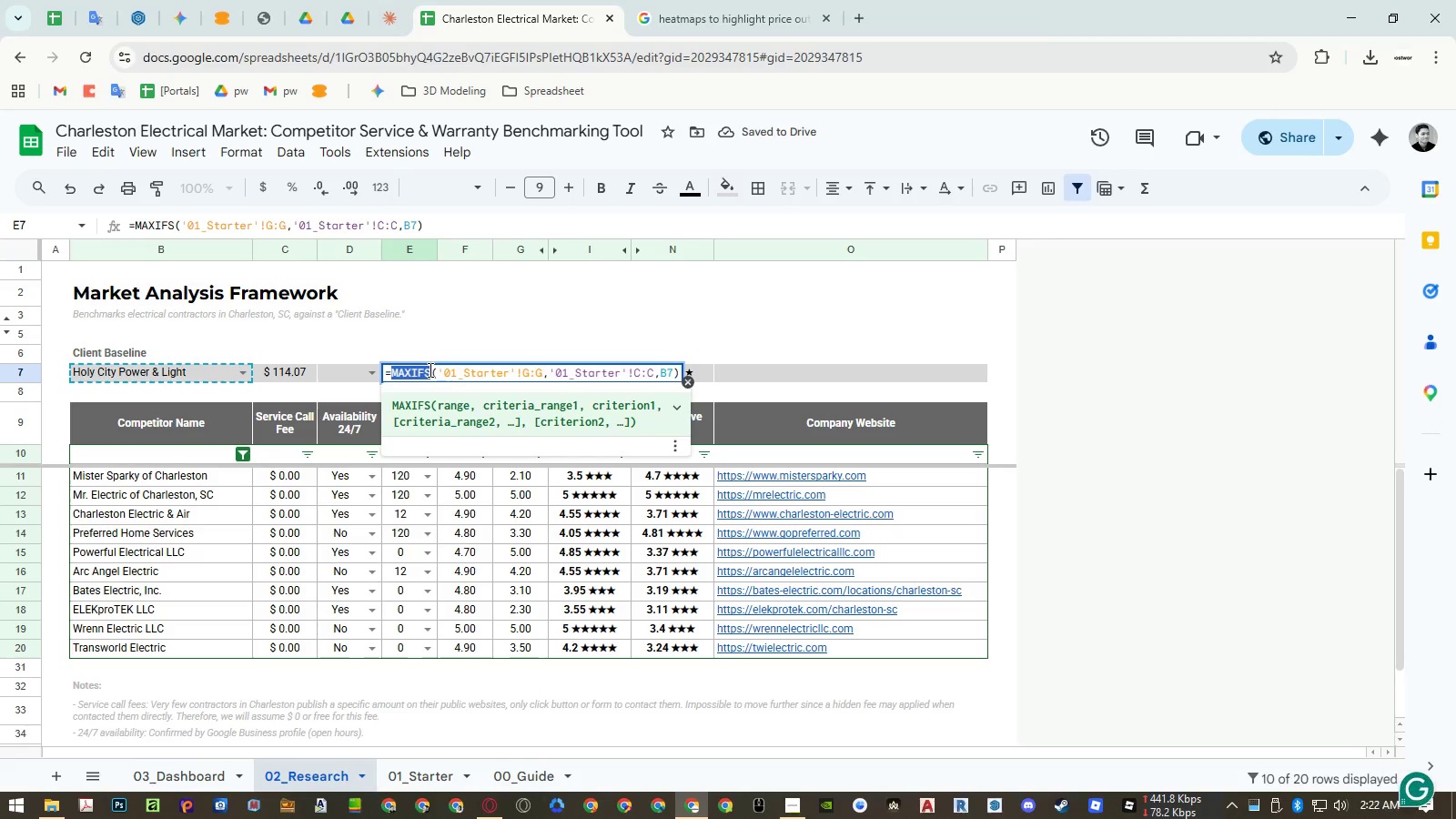 
key(Control+ControlLeft)
 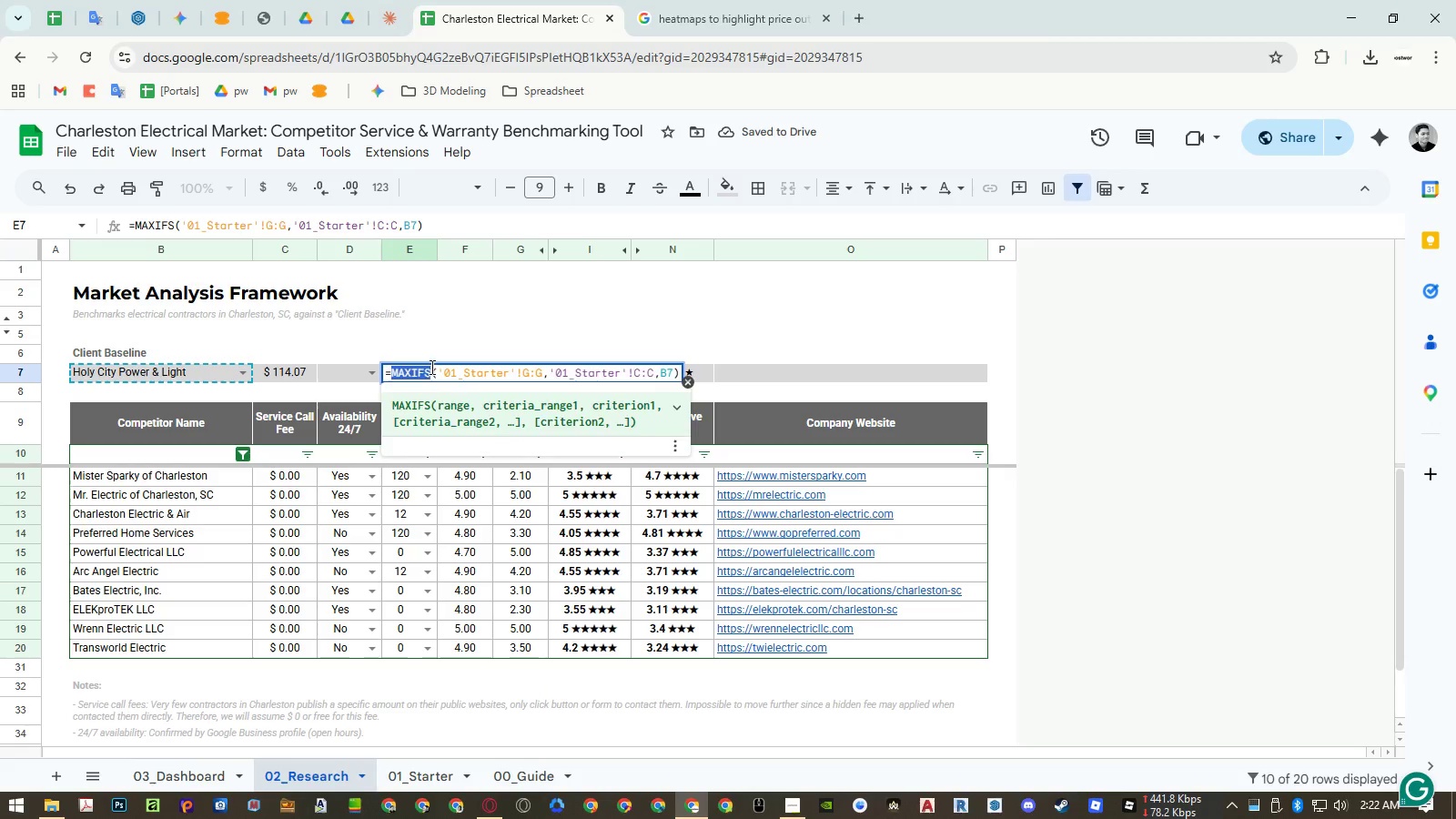 
key(Control+V)
 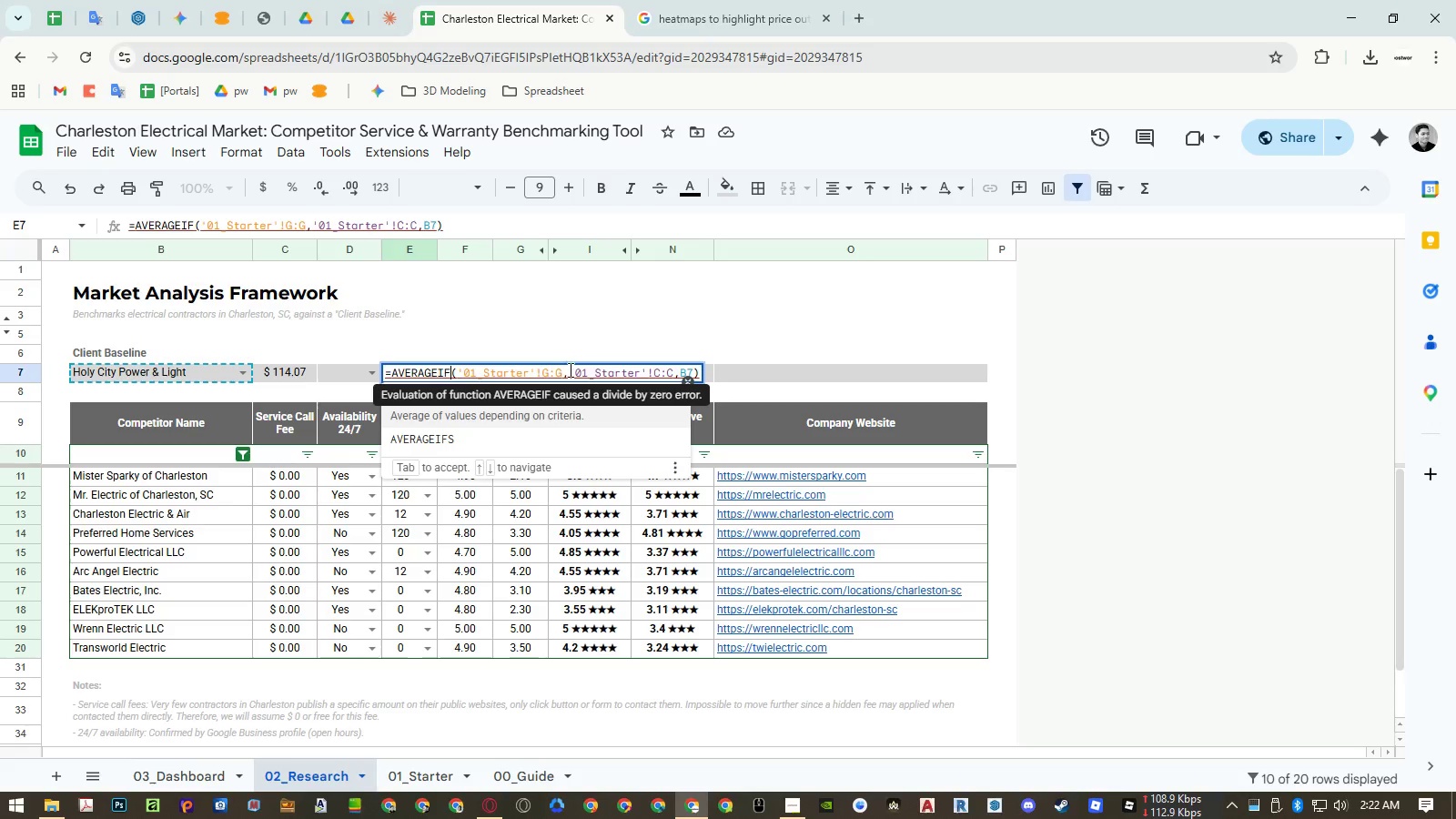 
double_click([541, 369])
 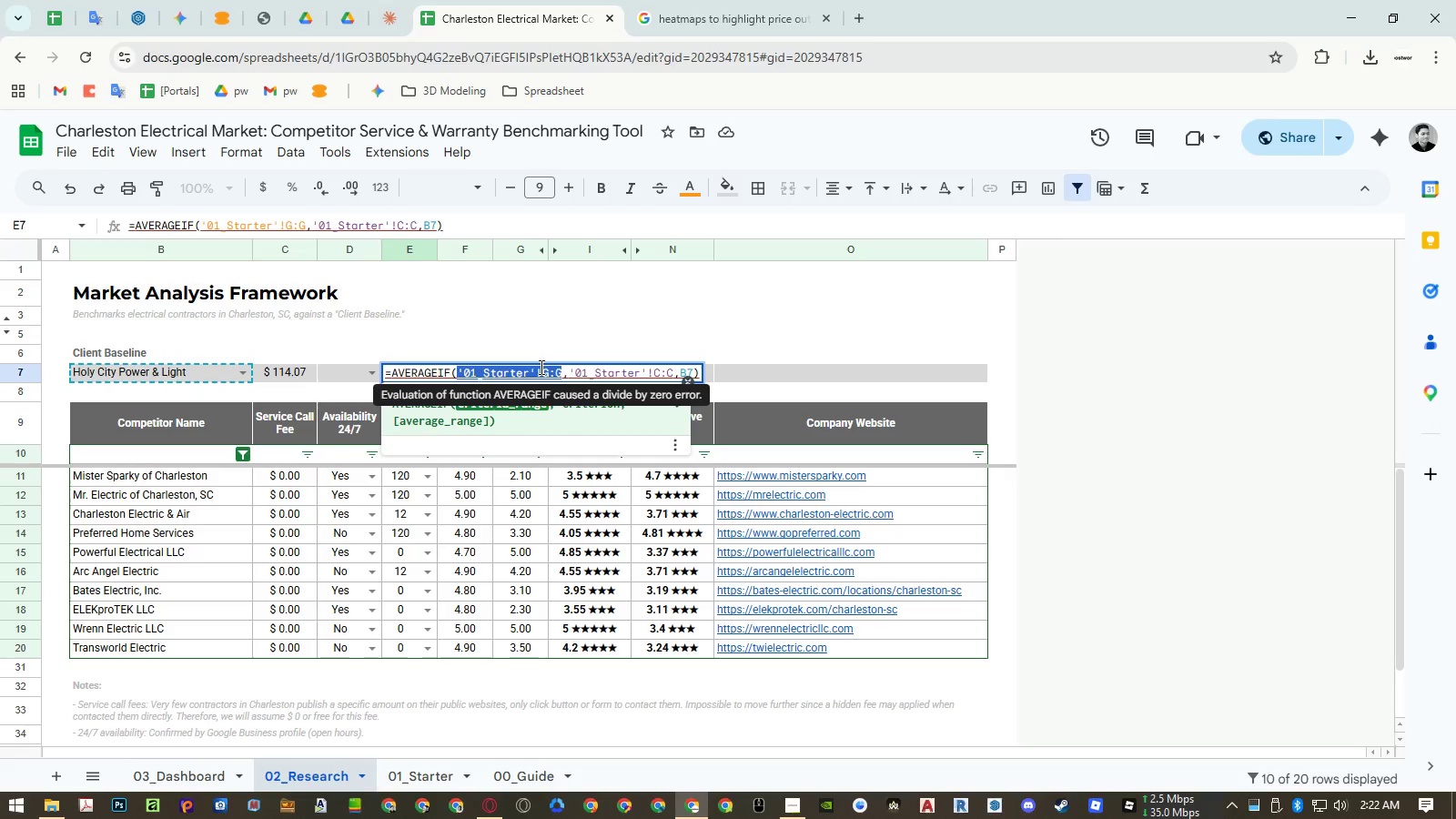 
key(Control+X)
 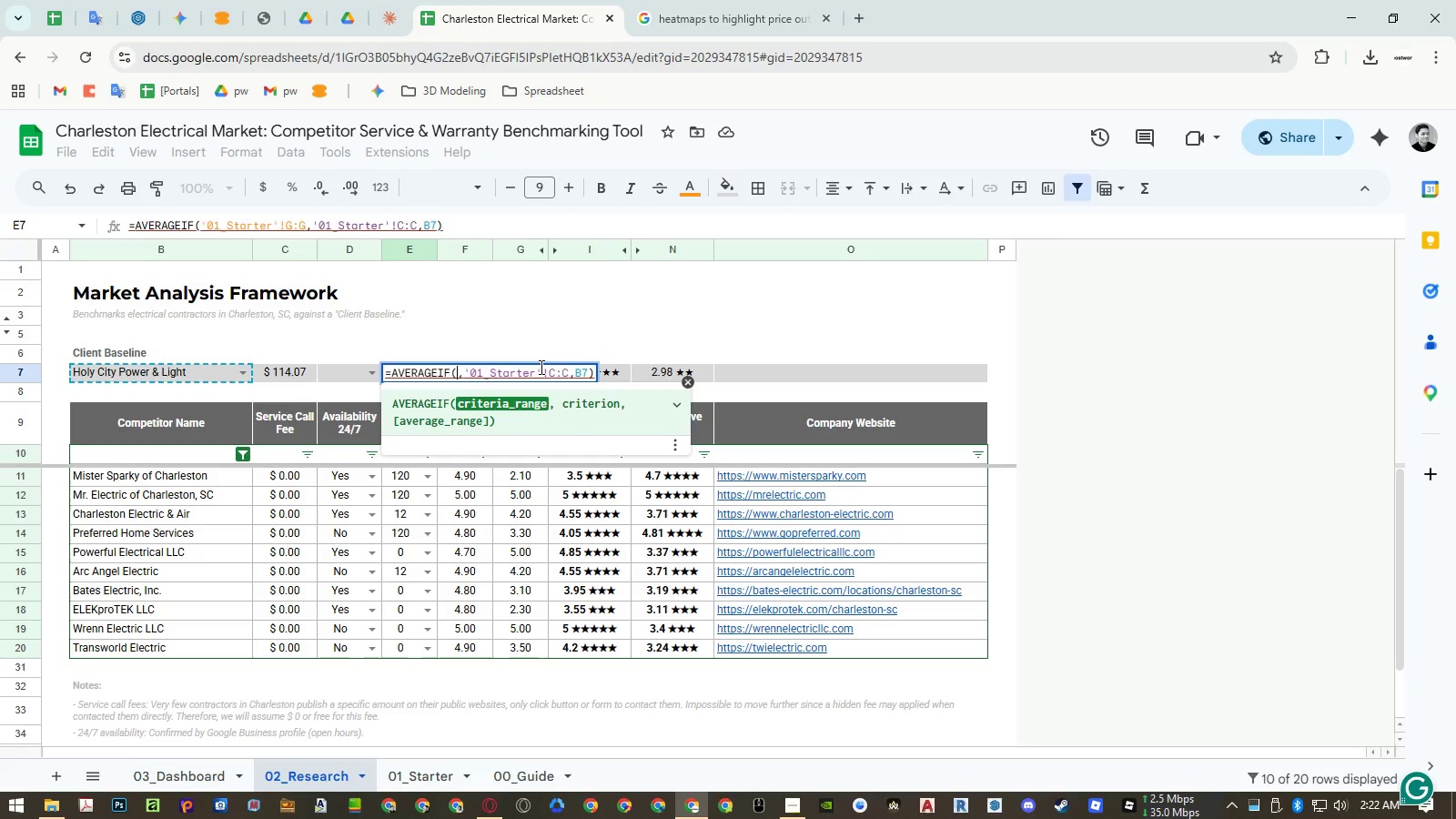 
key(Delete)
 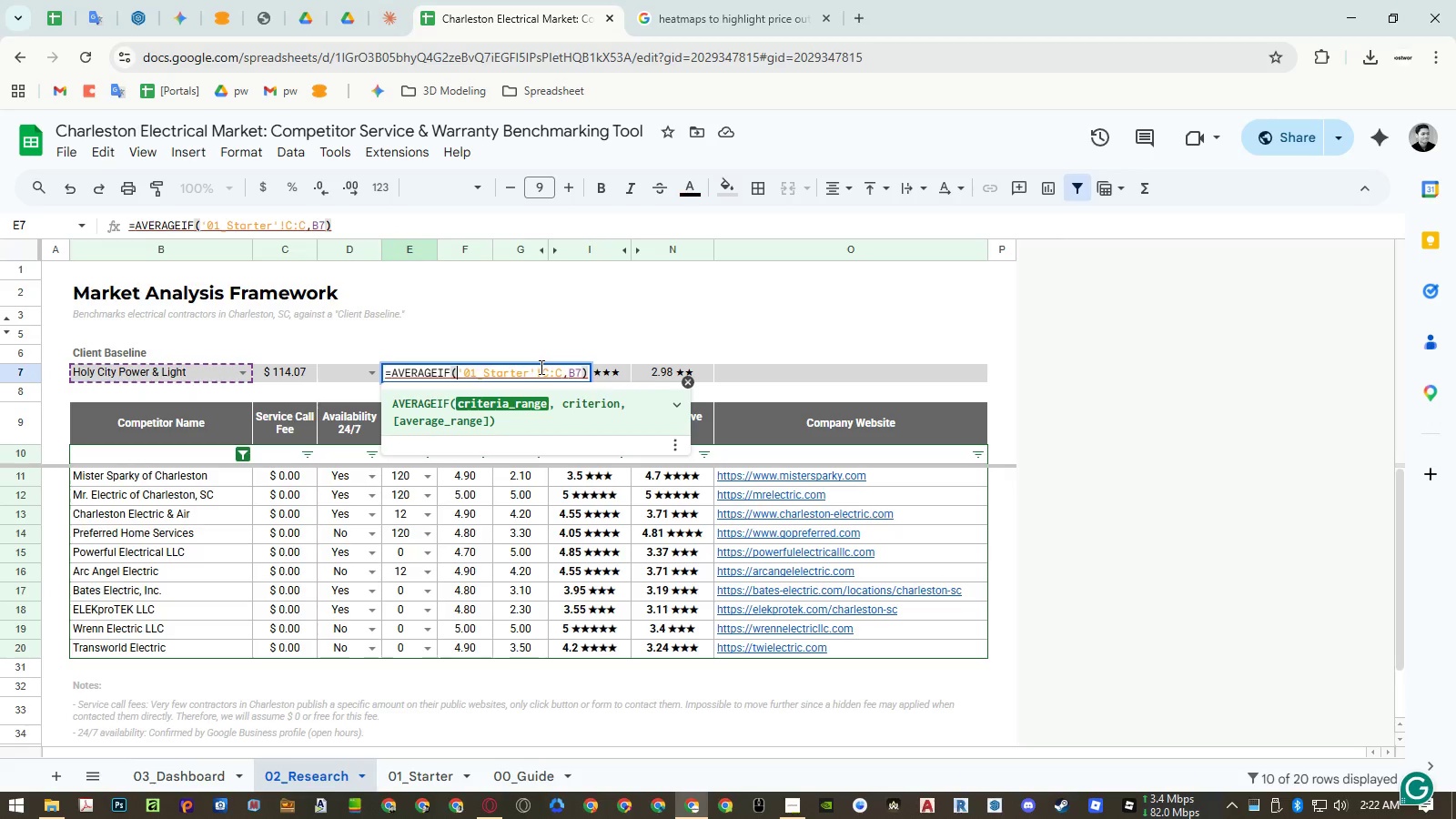 
key(Control+ArrowRight)
 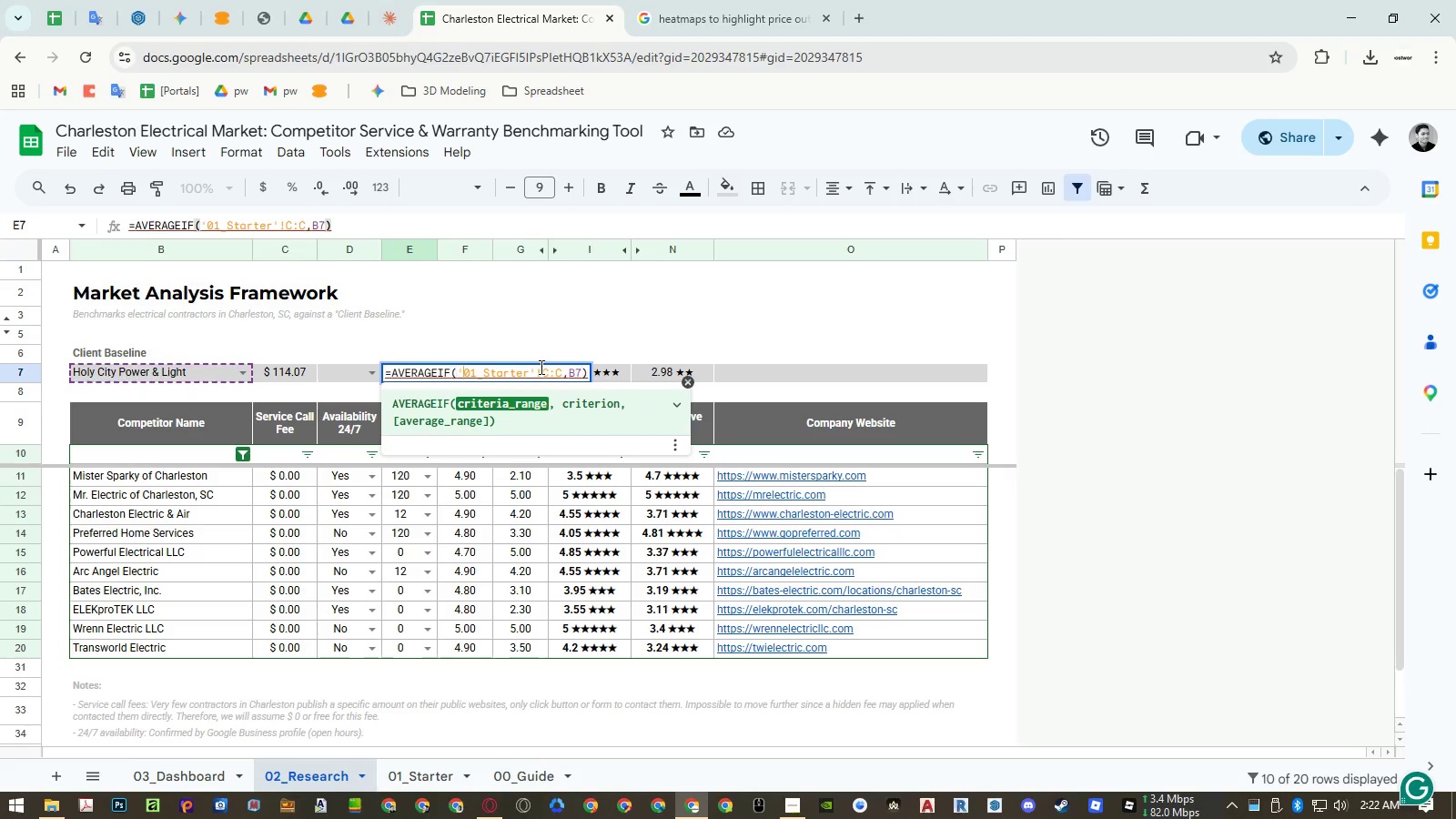 
key(Control+ArrowRight)
 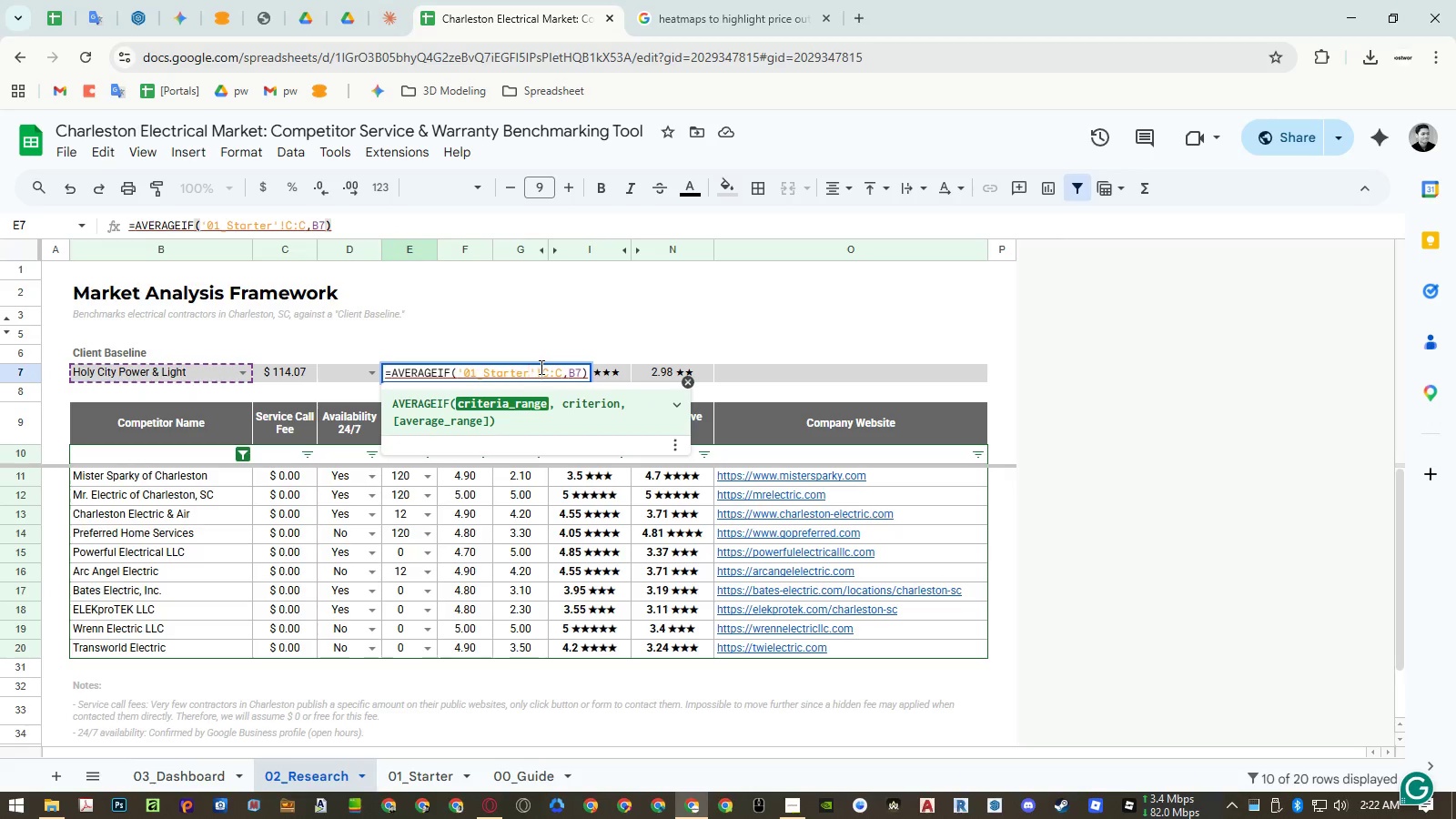 
key(Control+ArrowRight)
 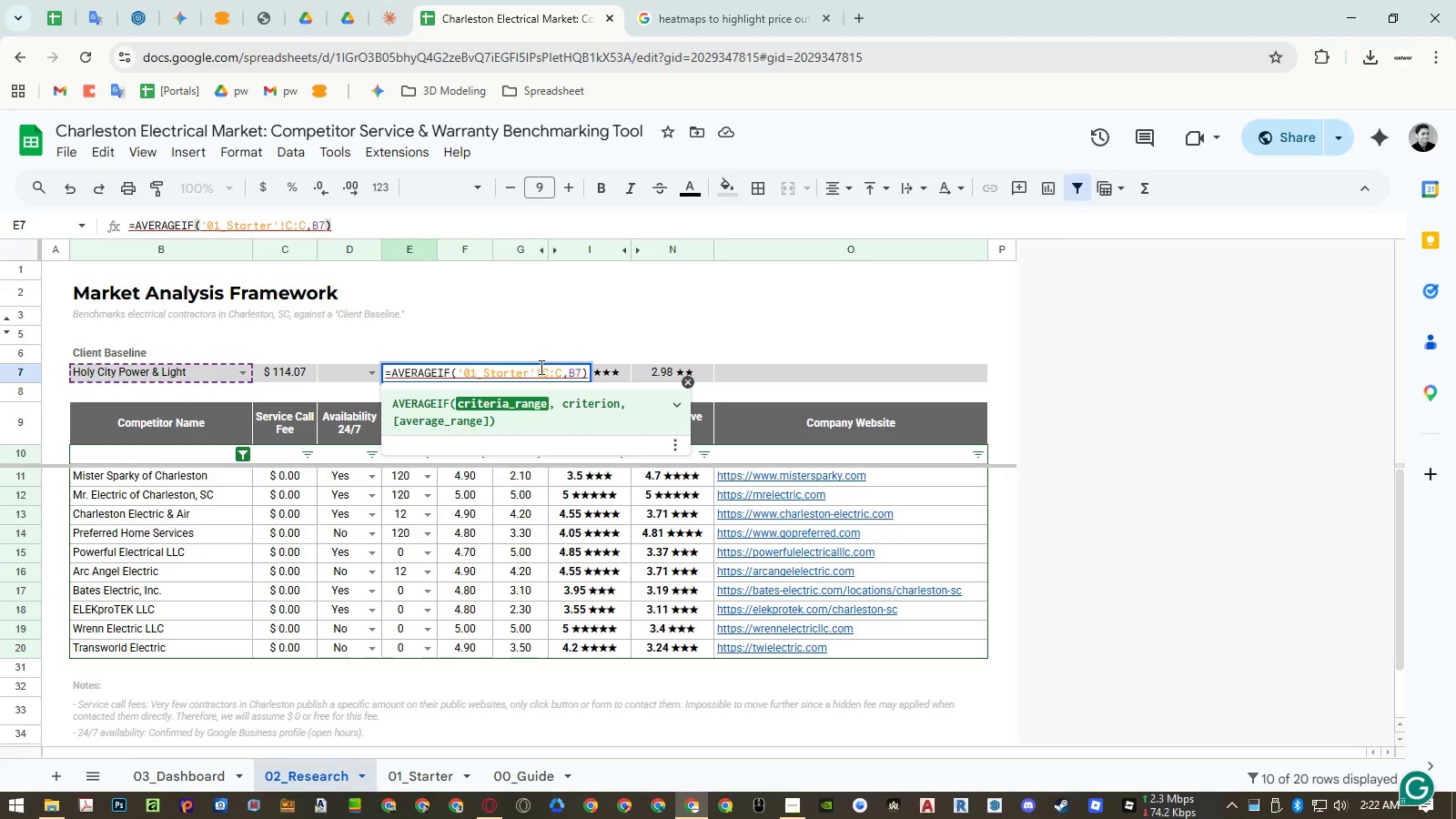 
key(Control+ArrowRight)
 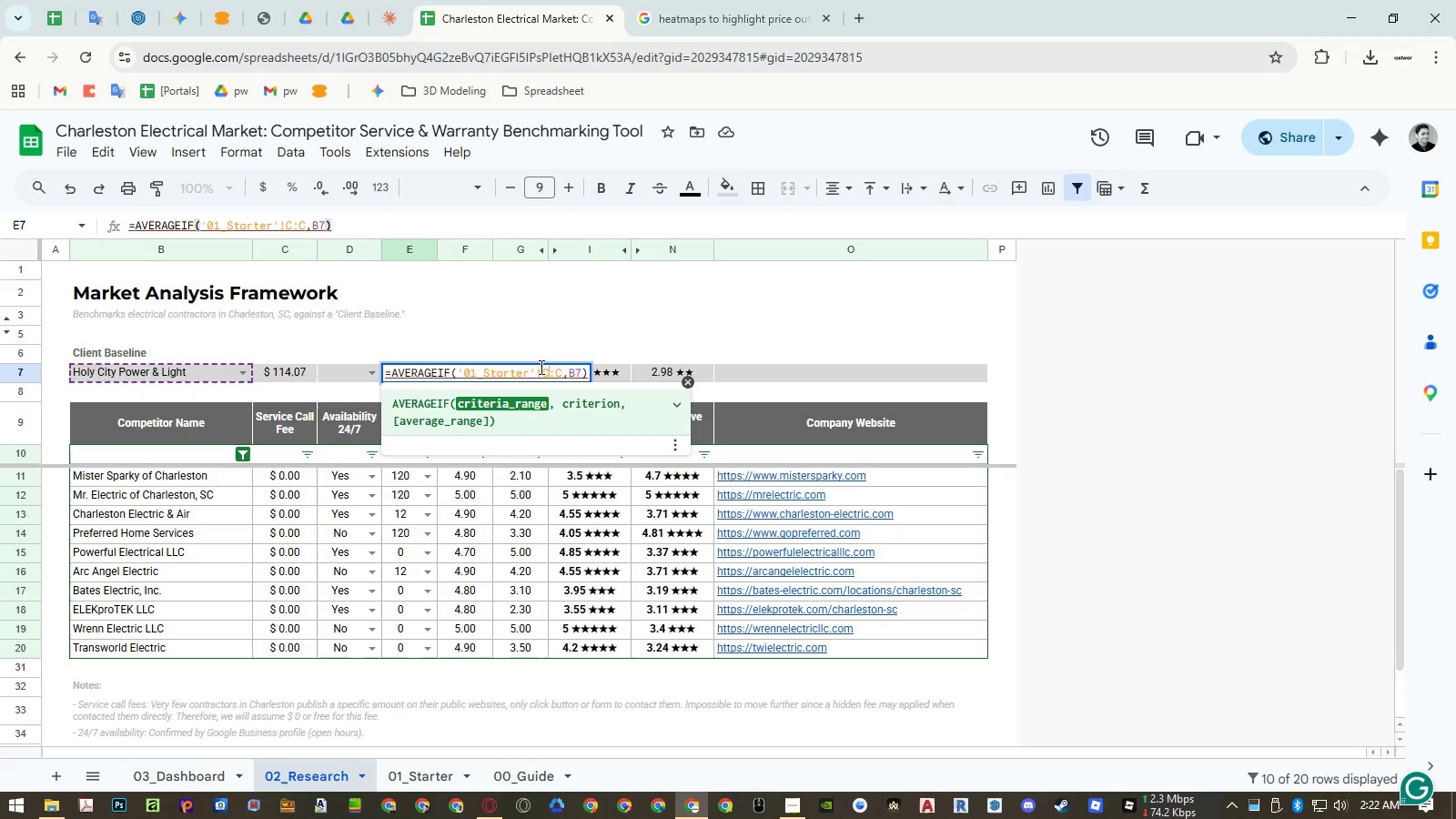 
key(Control+ArrowRight)
 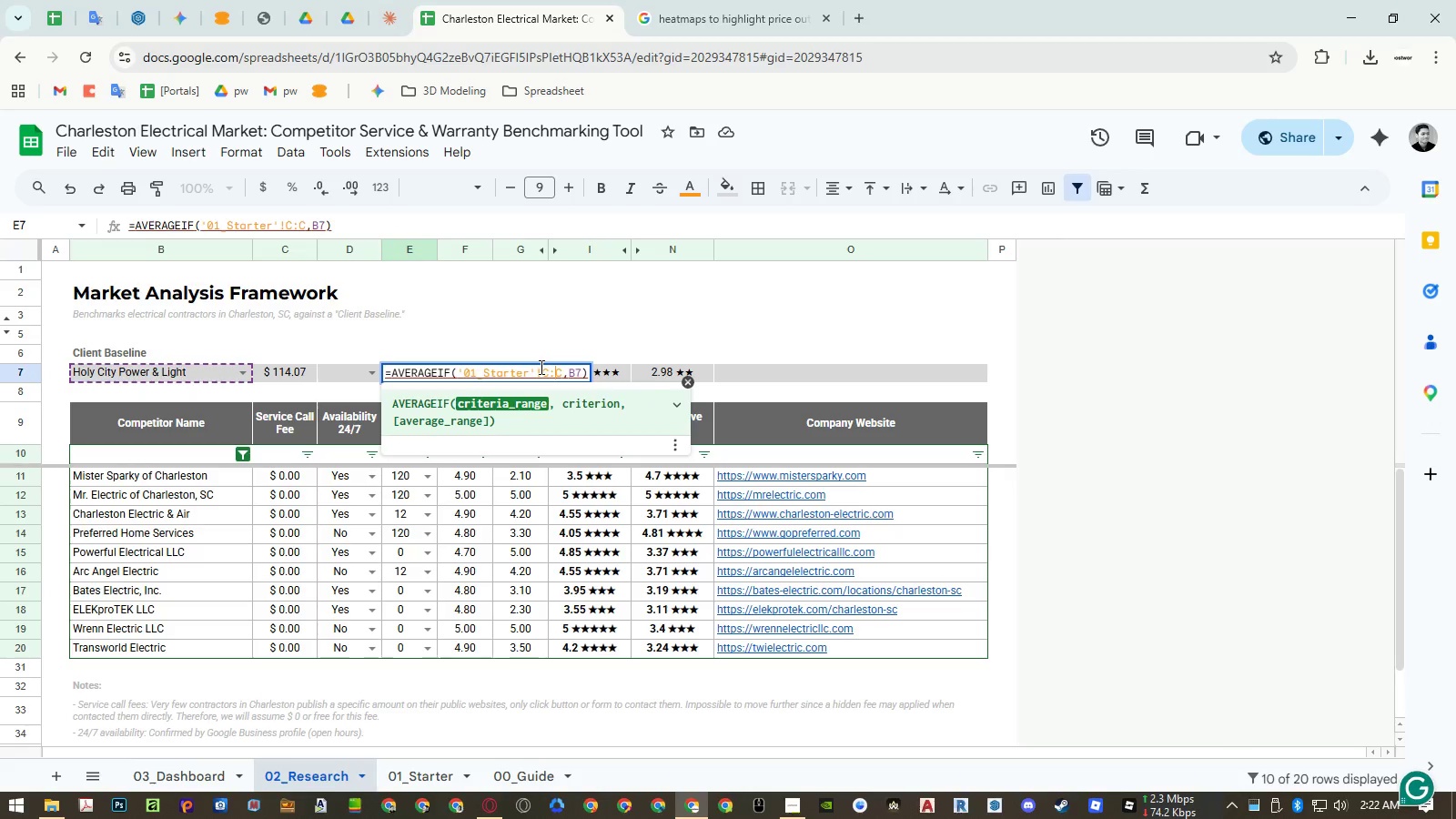 
key(Control+ArrowRight)
 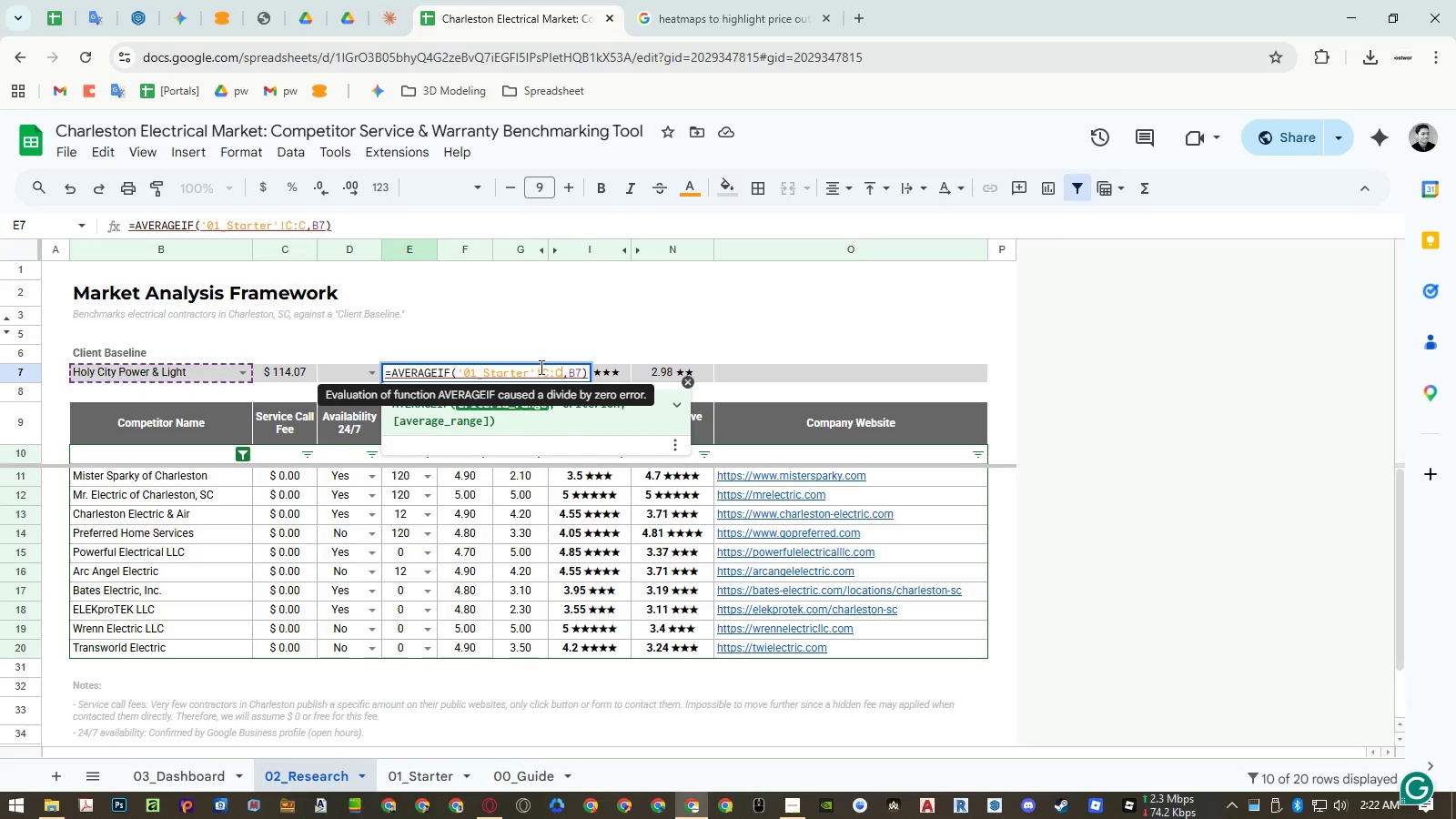 
key(Control+ArrowRight)
 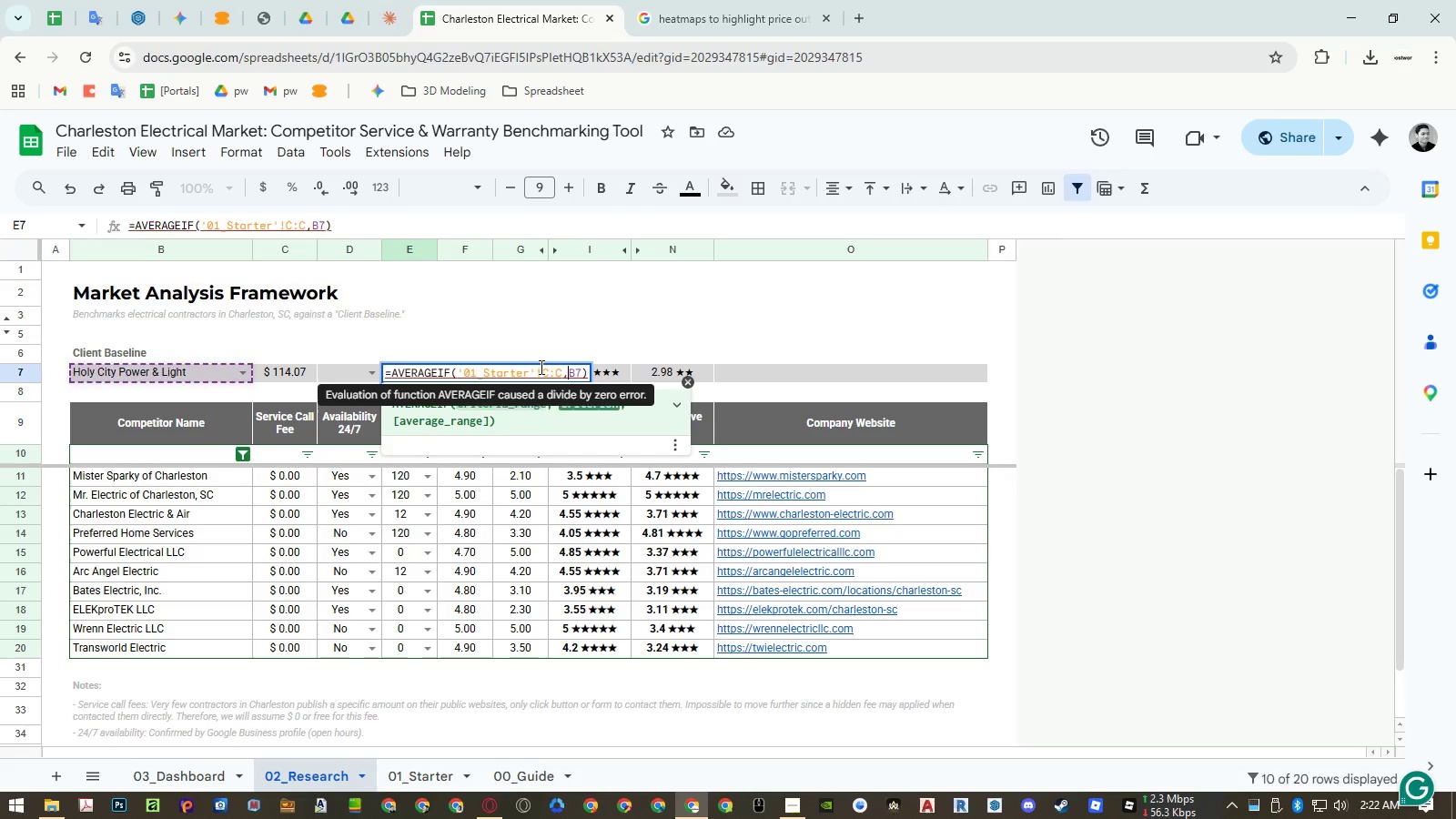 
key(Control+ArrowRight)
 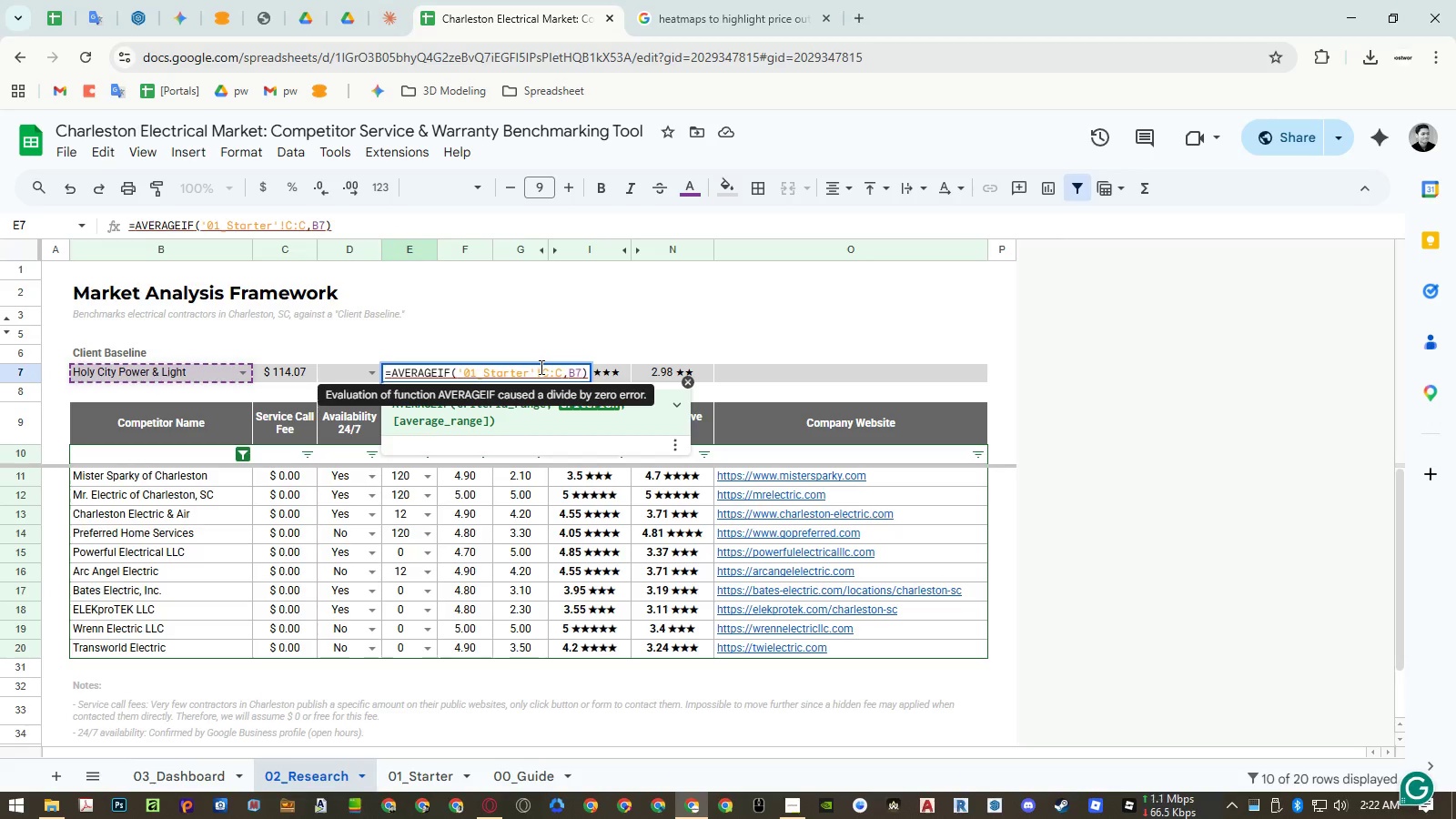 
key(Comma)
 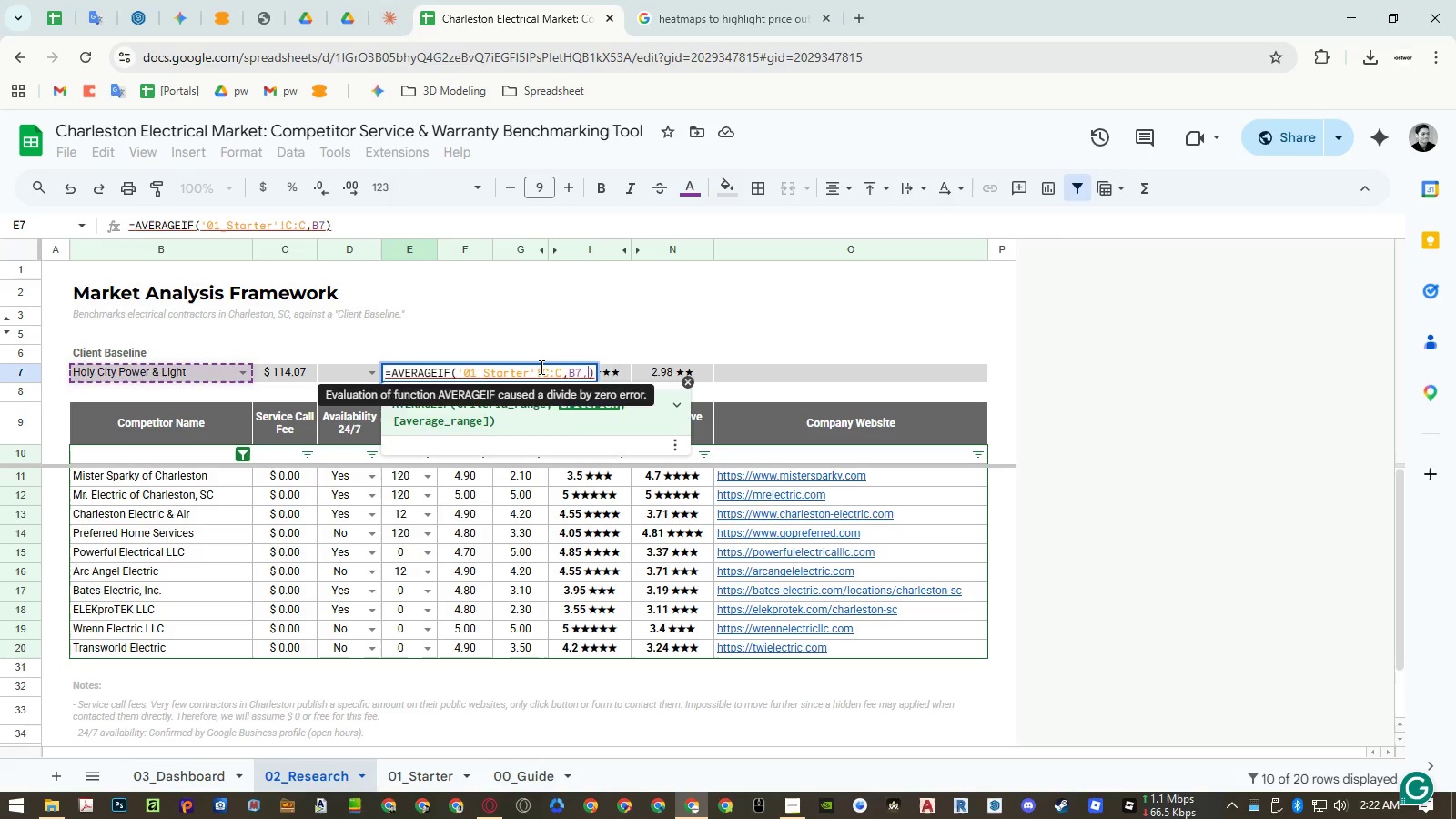 
key(Control+ControlLeft)
 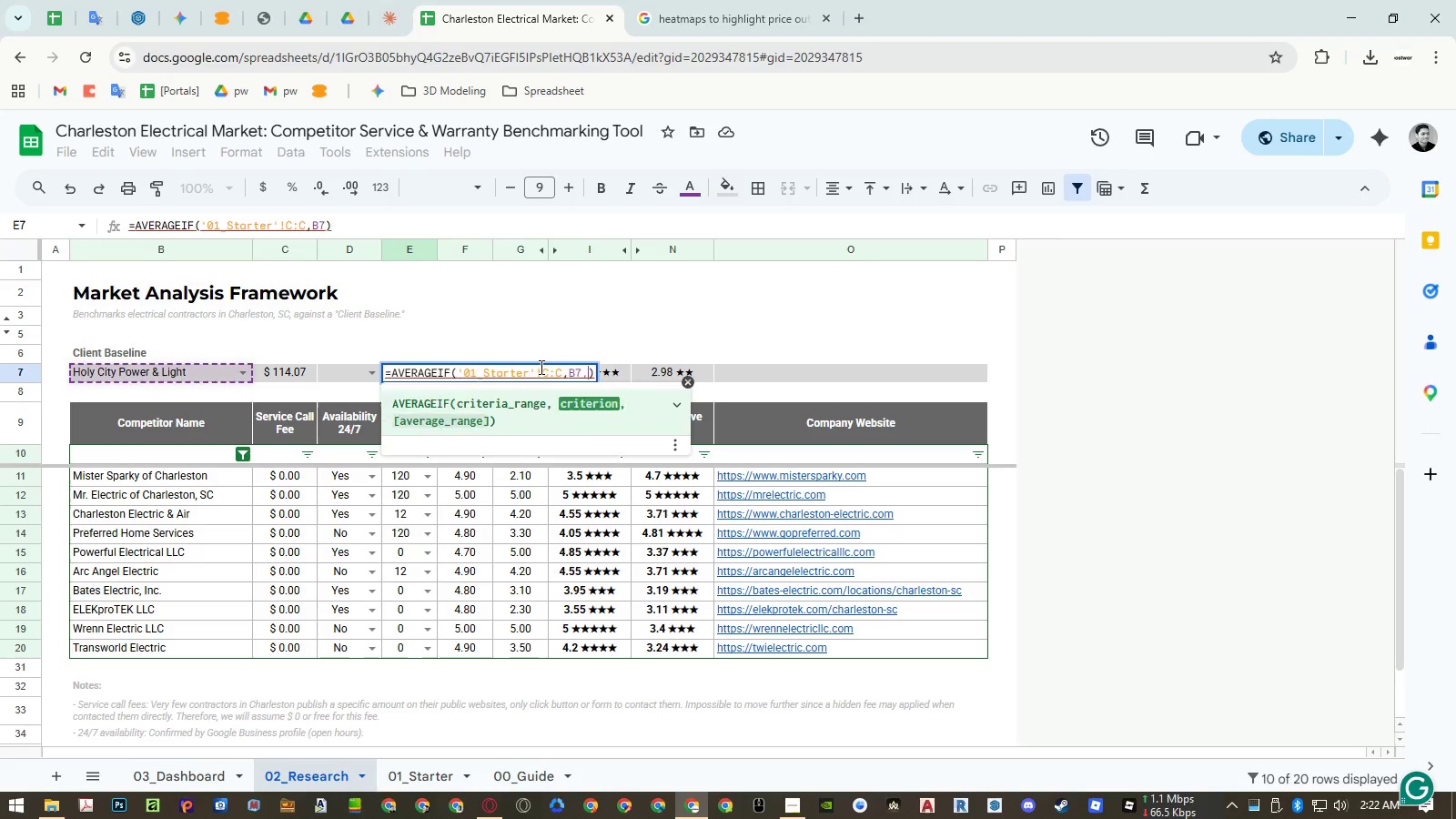 
key(Control+V)
 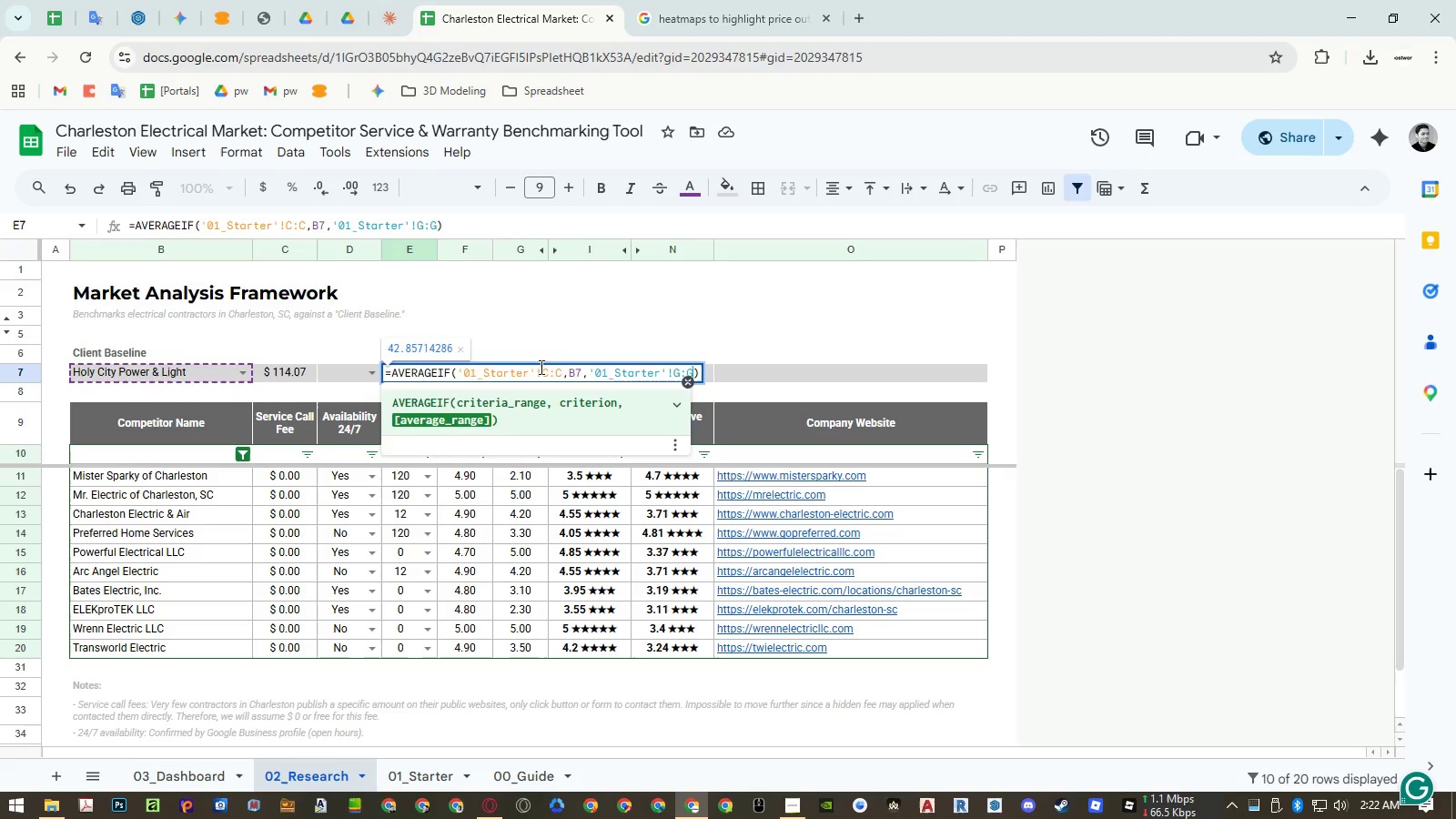 
key(Enter)
 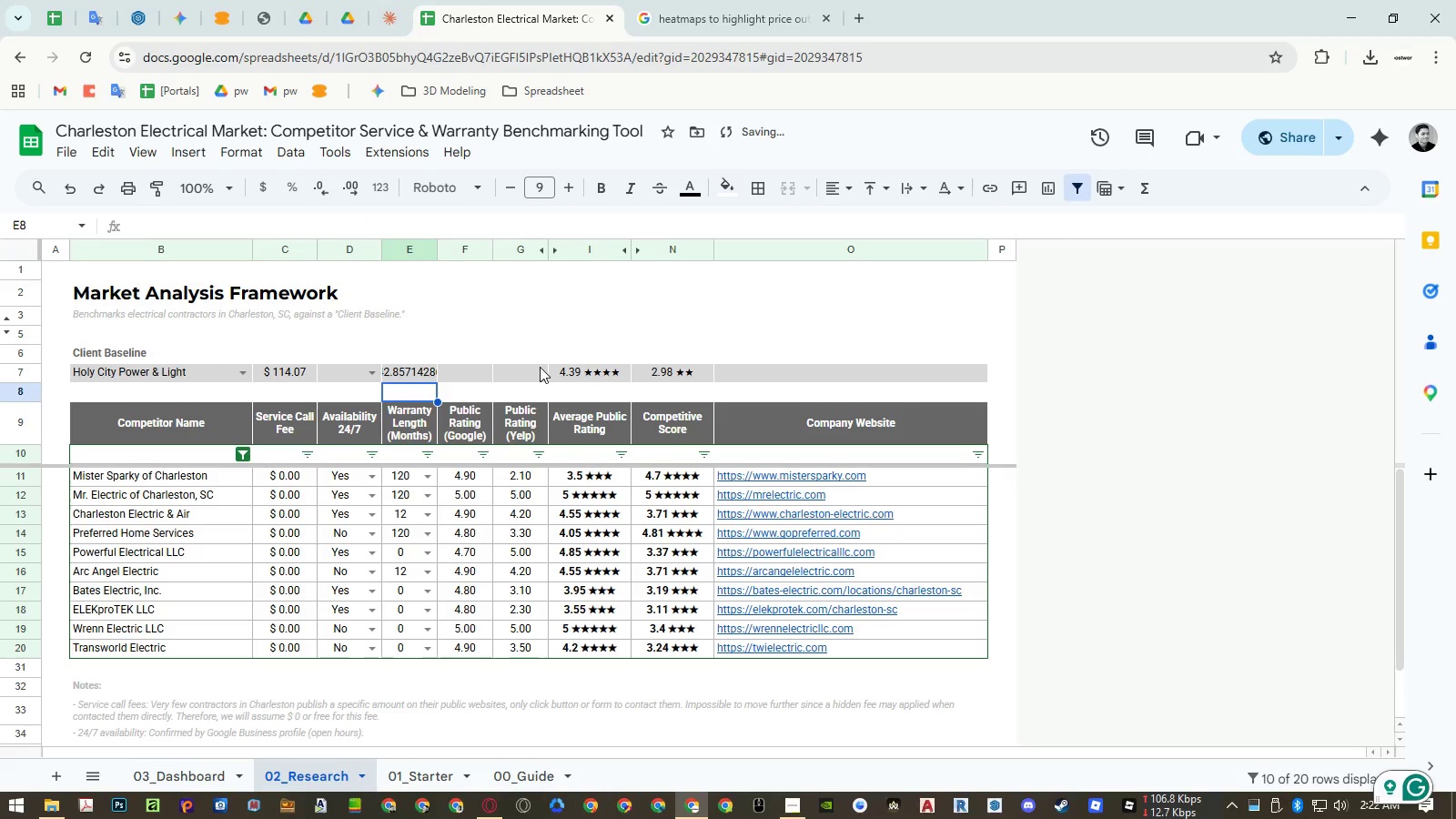 
key(ArrowUp)
 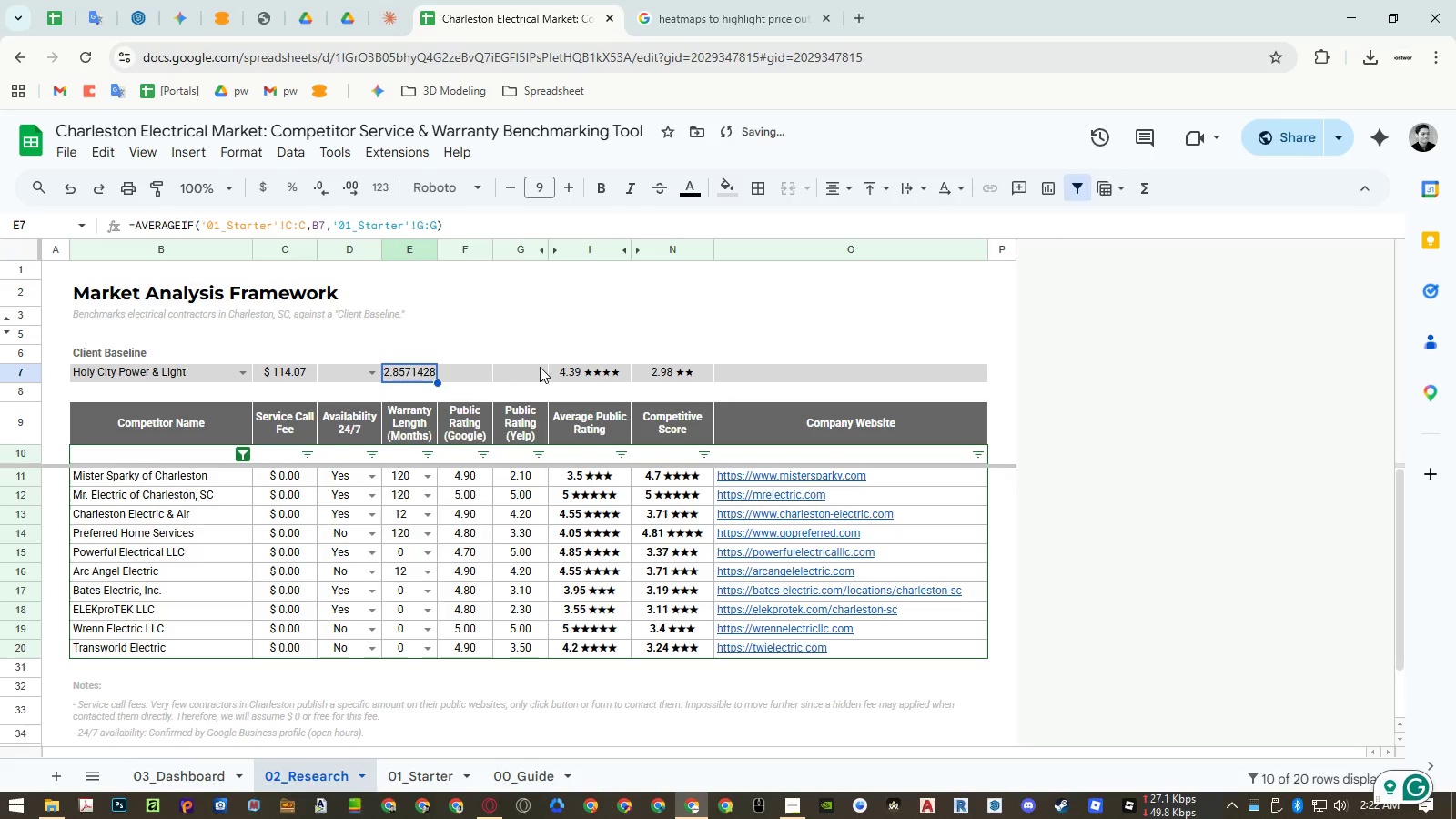 
key(Control+Z)
 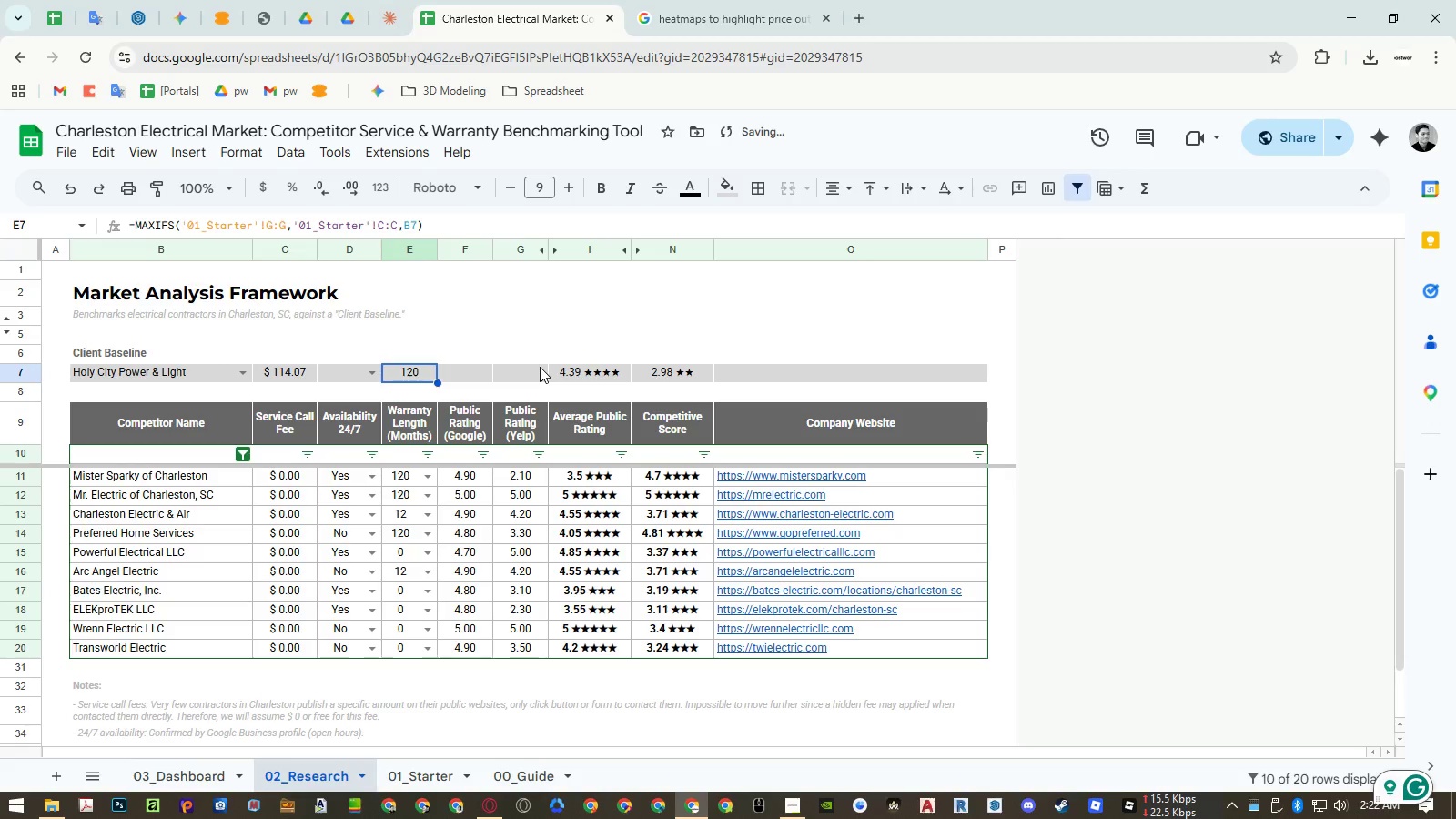 
key(Control+Y)
 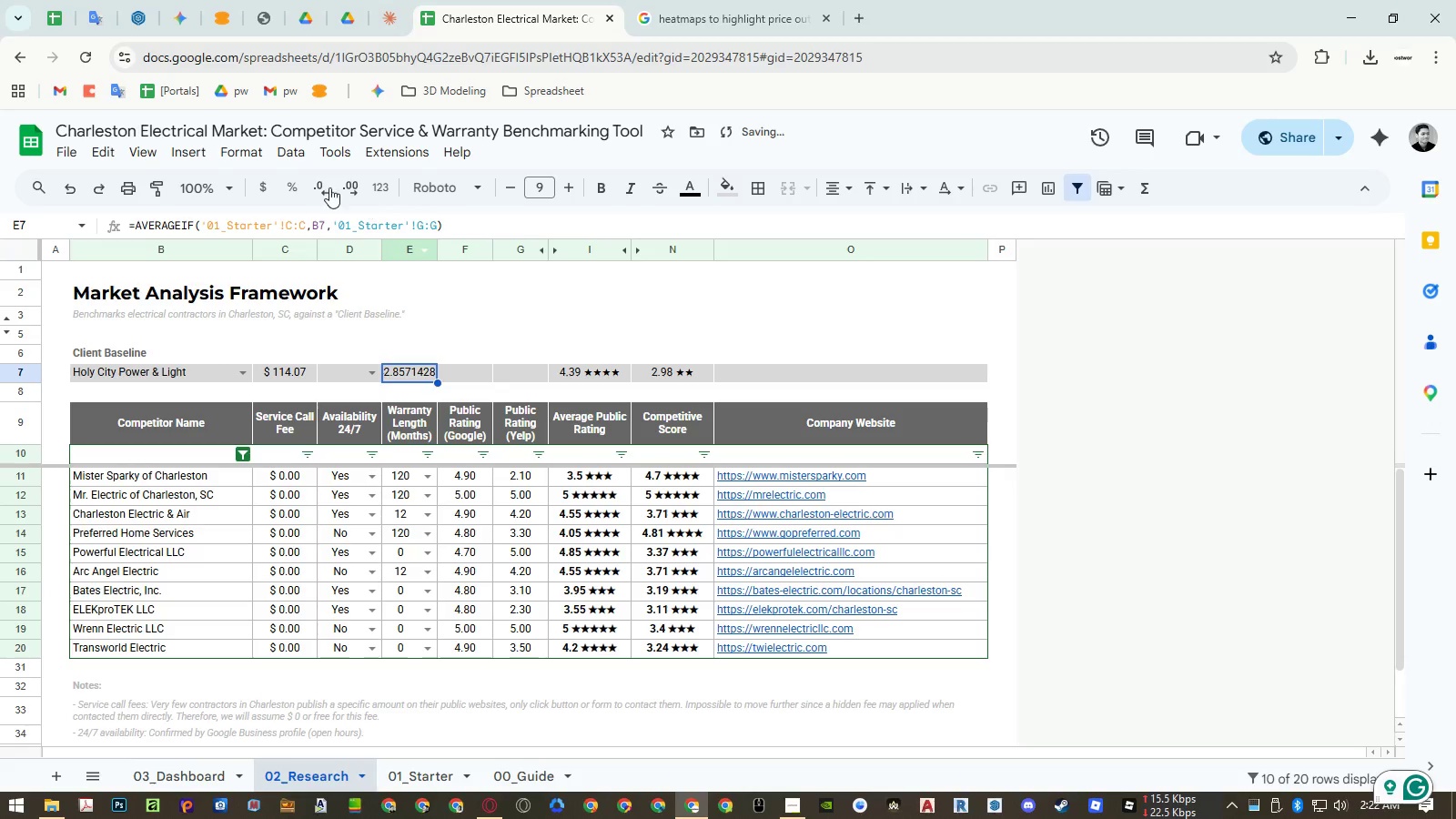 
left_click([240, 149])
 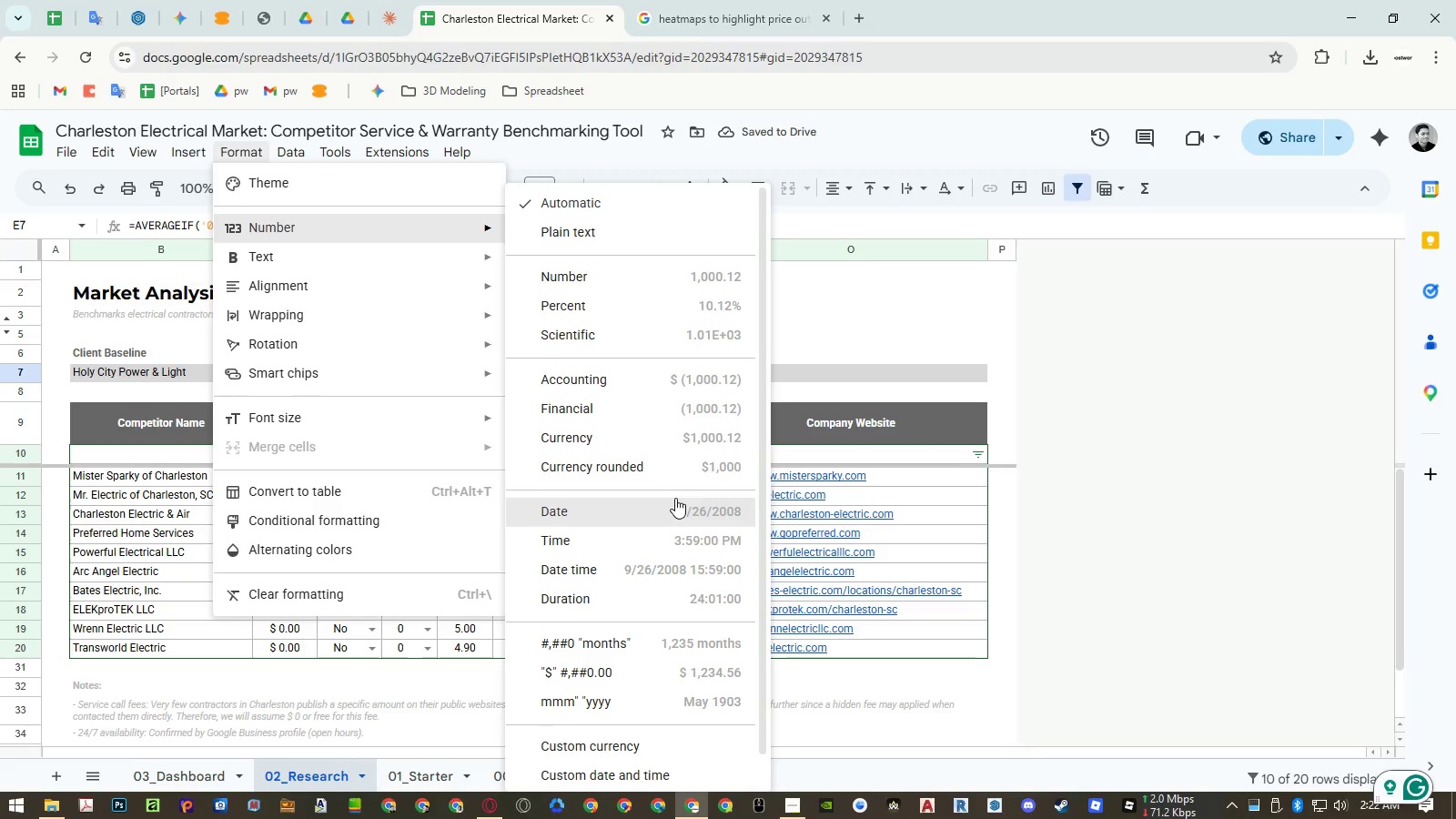 
scroll: coordinate [675, 498], scroll_direction: down, amount: 4.0
 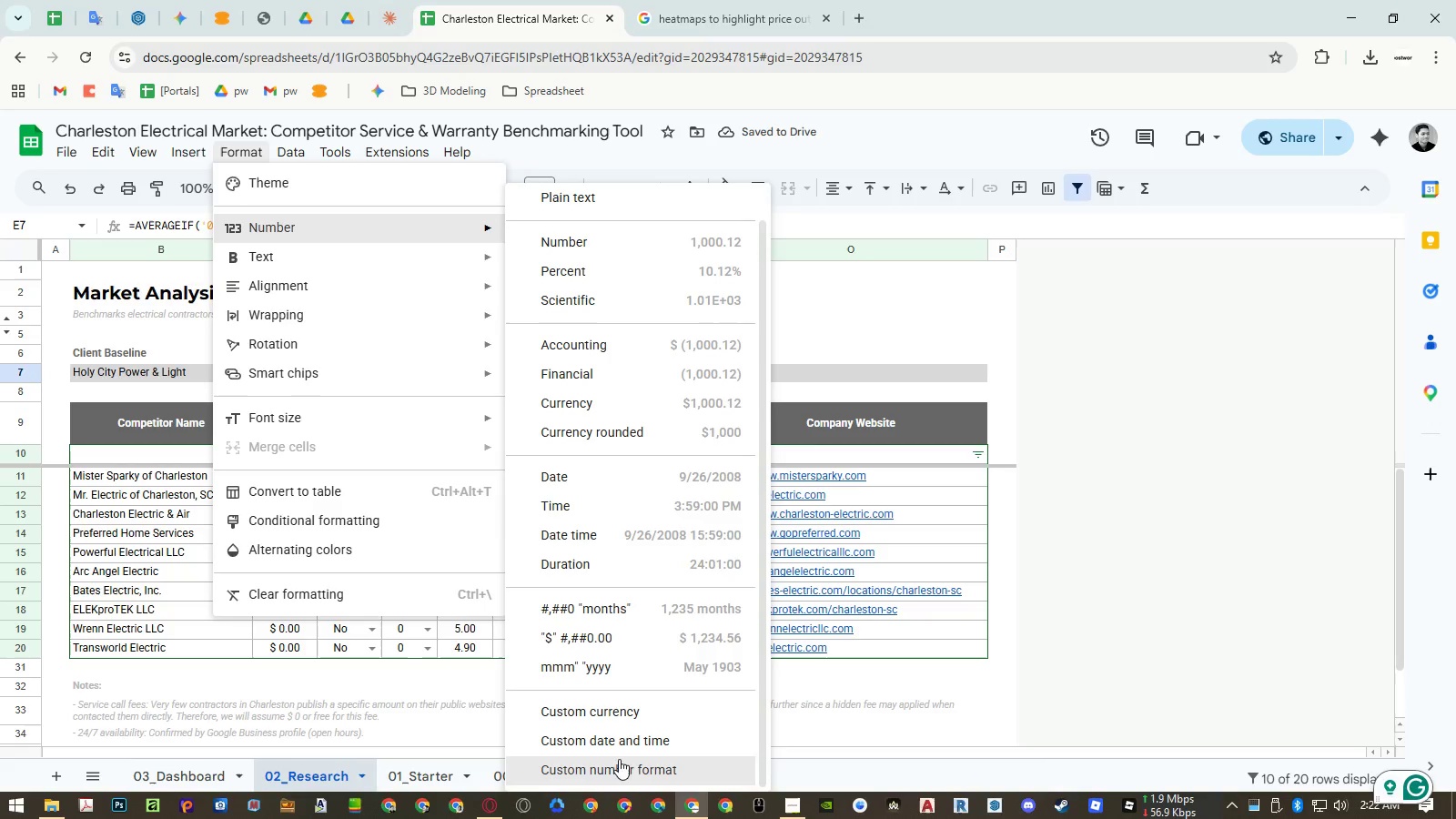 
left_click([619, 766])
 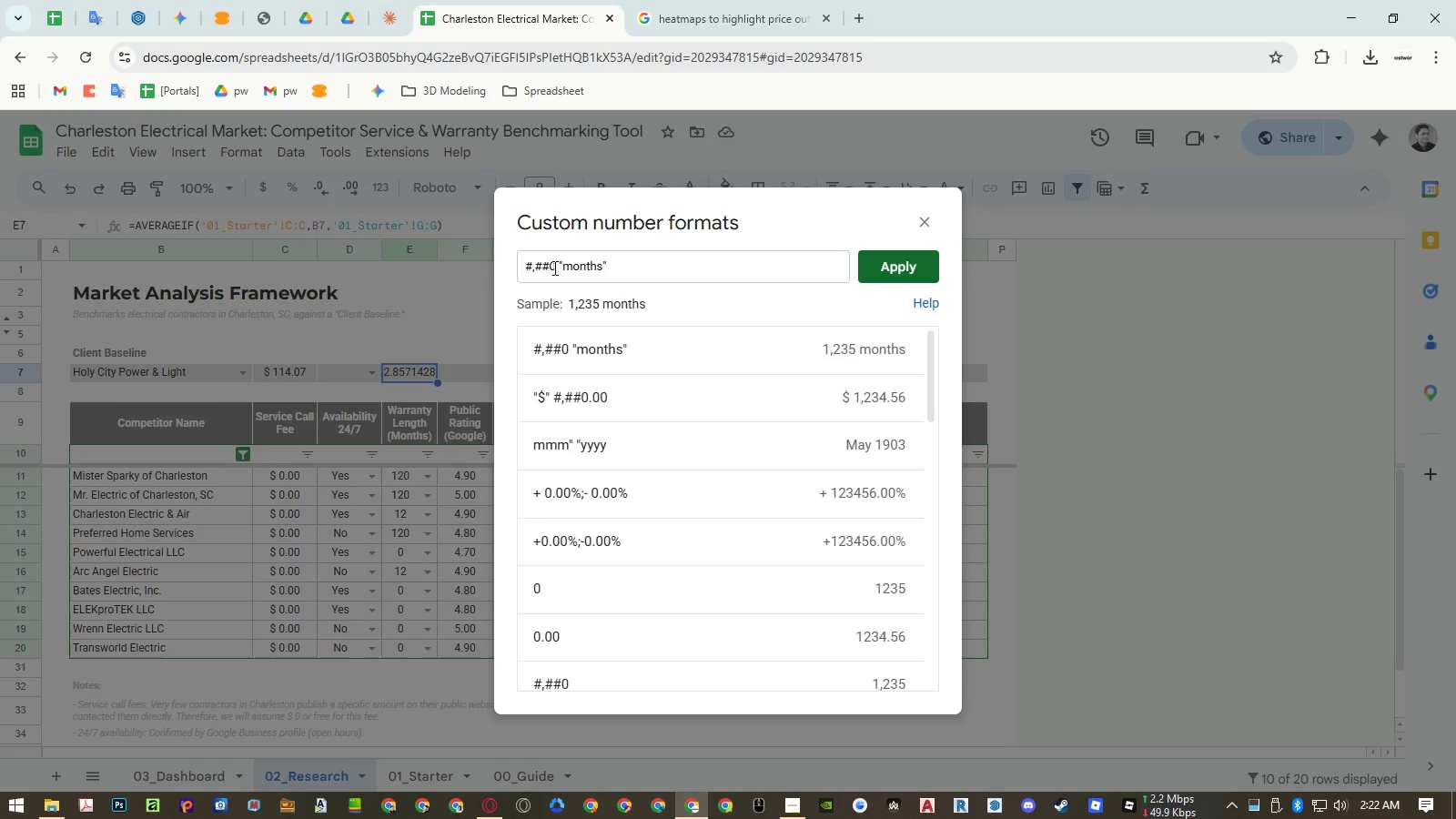 
left_click_drag(start_coordinate=[553, 268], to_coordinate=[769, 267])
 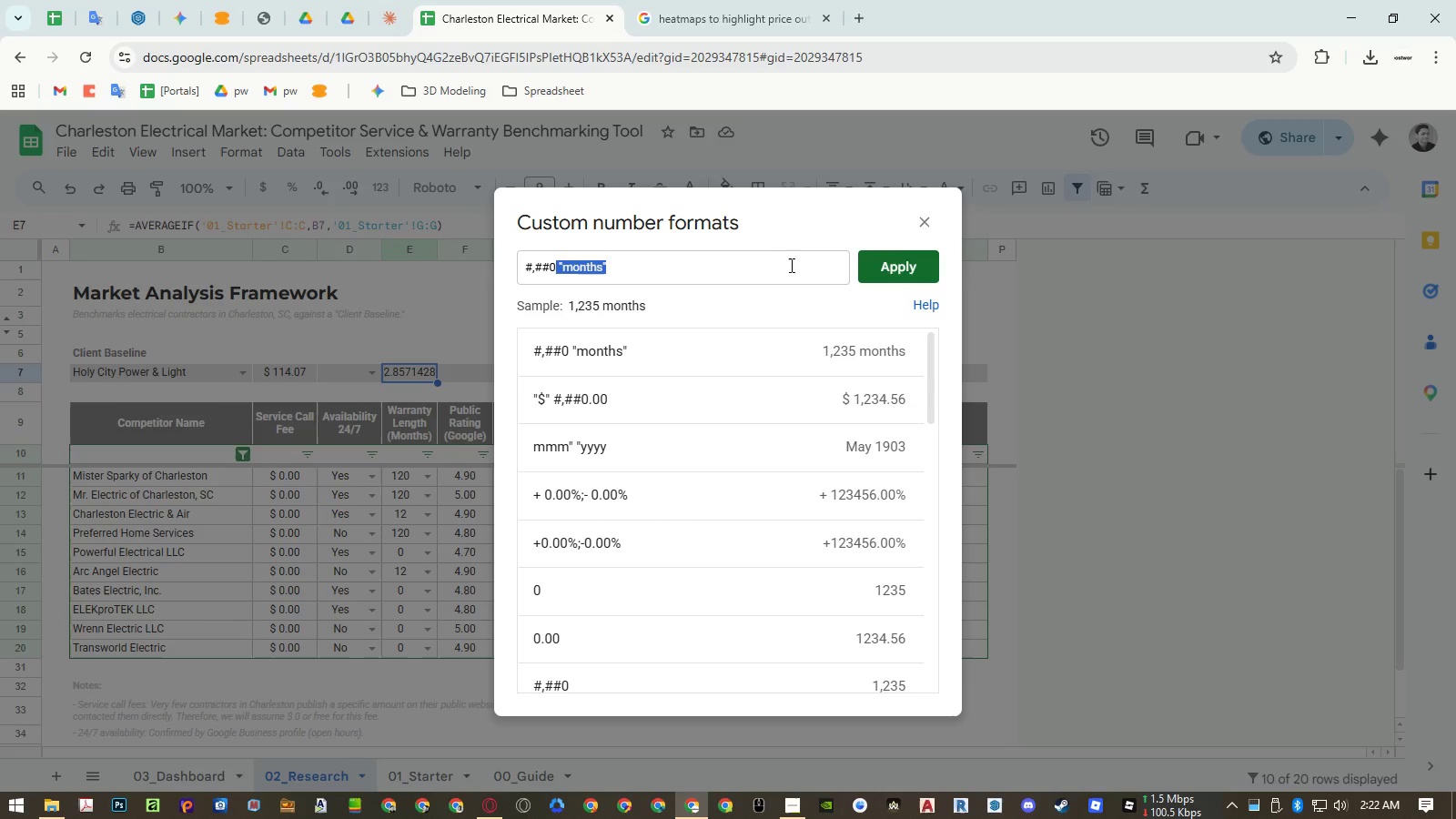 
key(Backspace)
 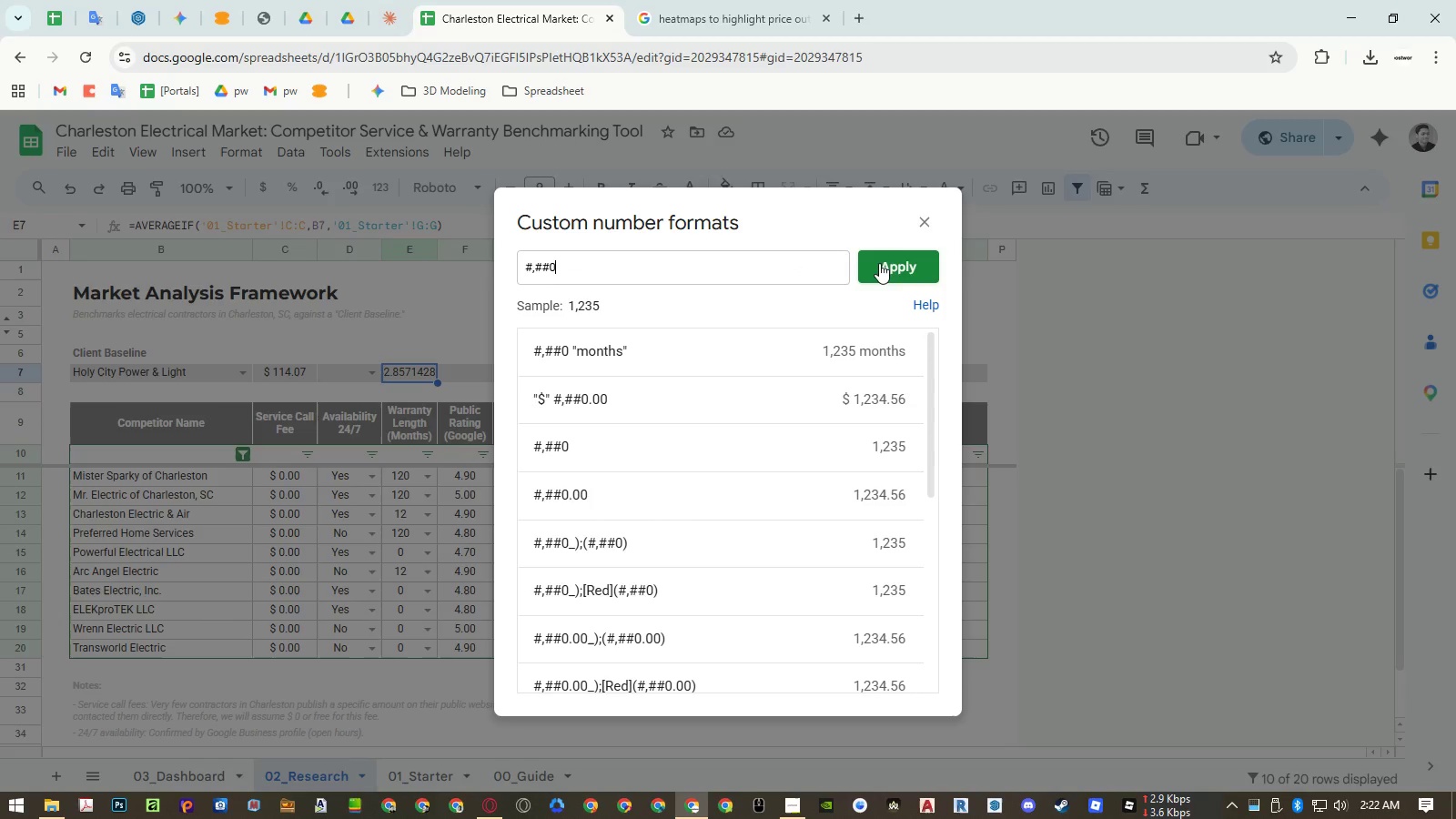 
left_click([879, 263])
 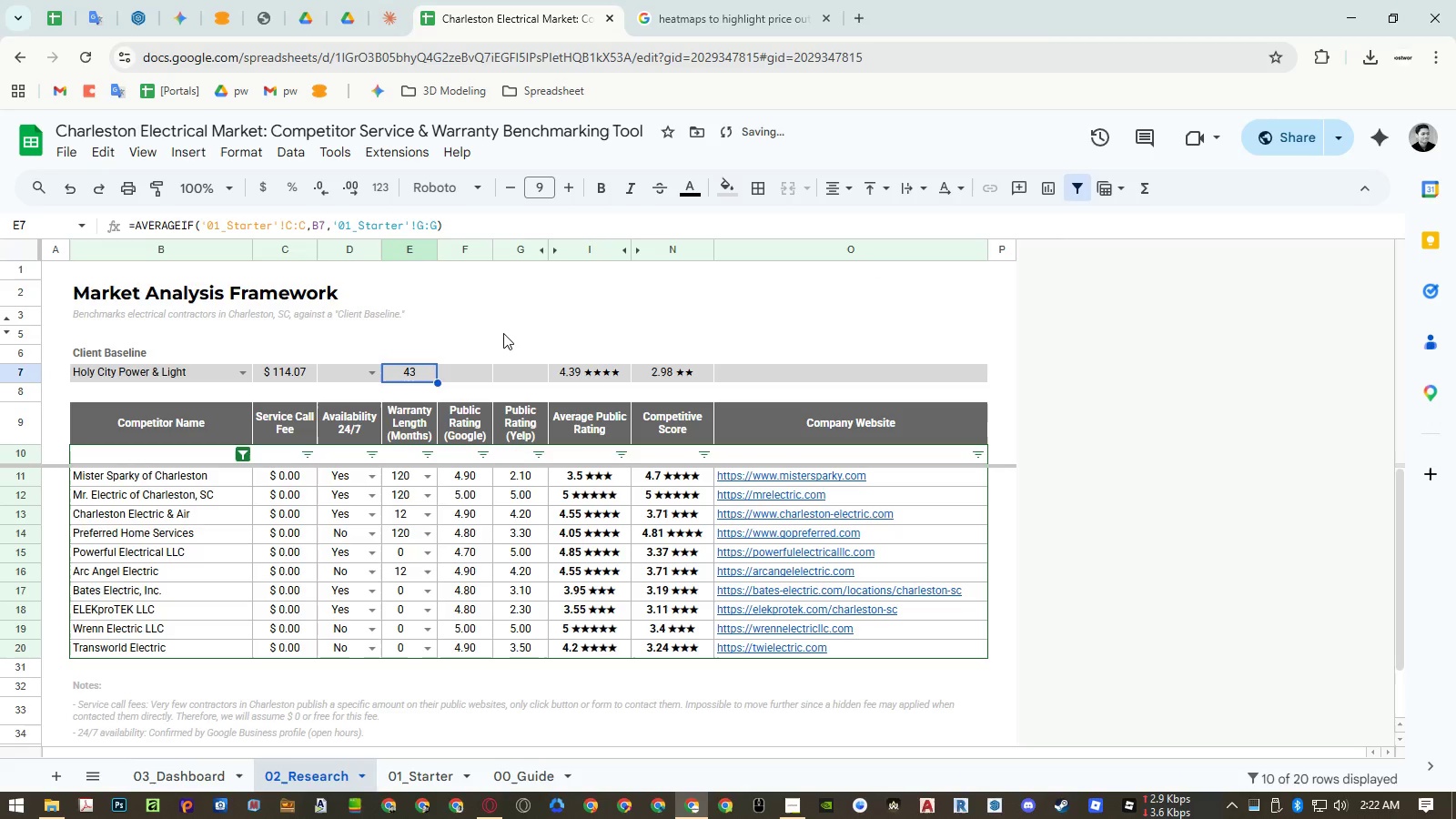 
left_click([503, 332])
 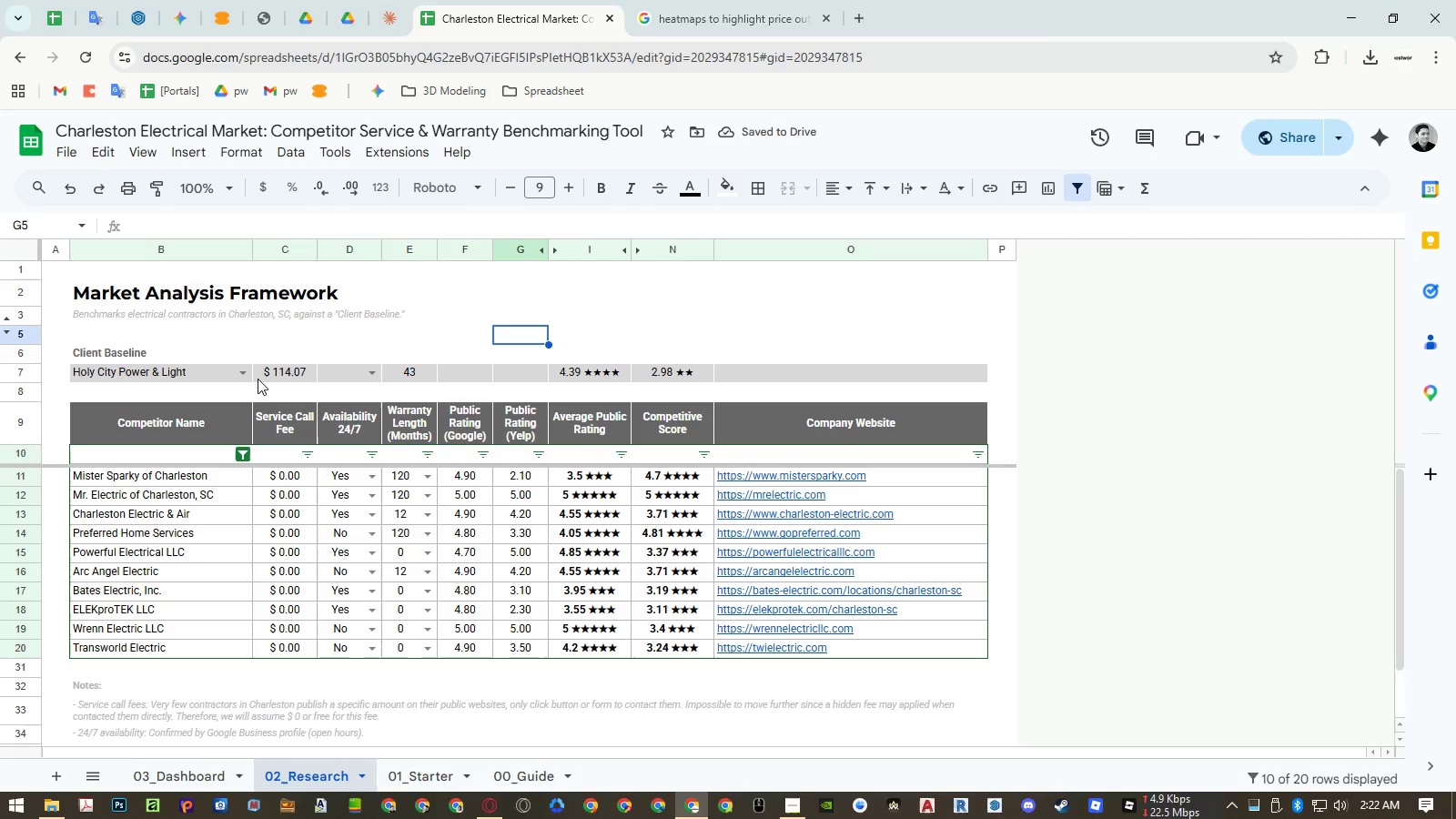 
left_click([247, 373])
 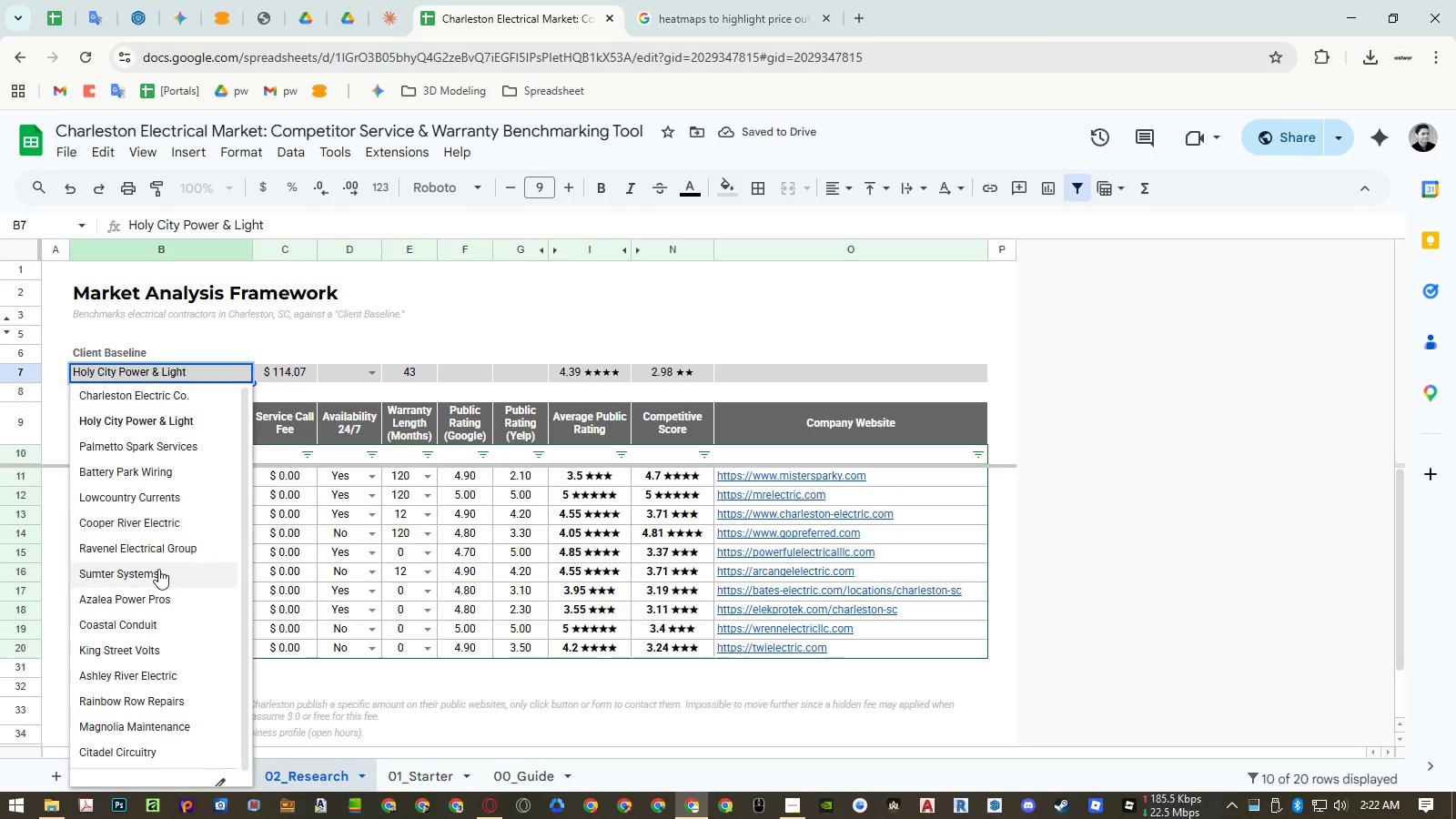 
left_click([157, 570])
 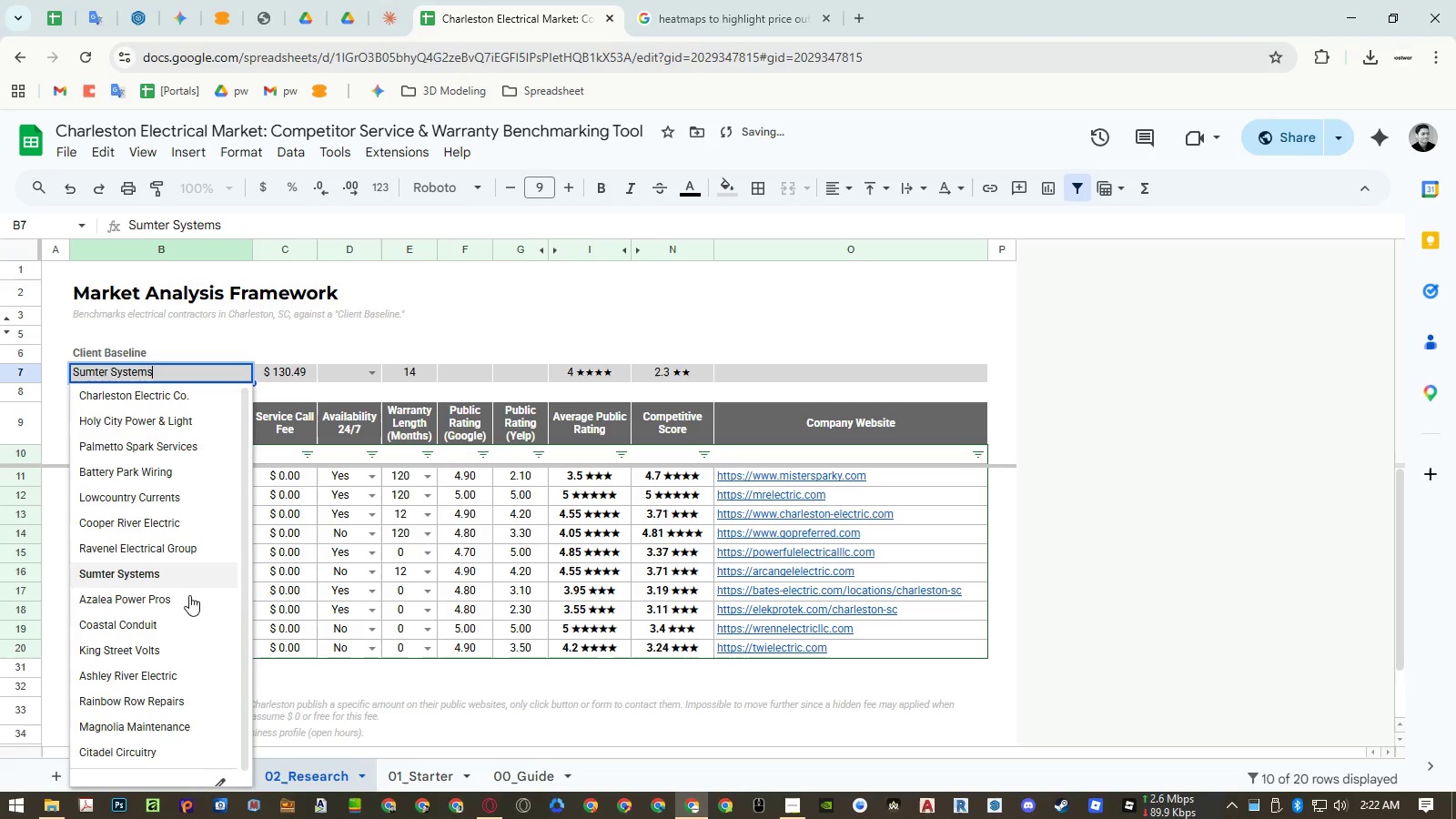 
left_click([173, 700])
 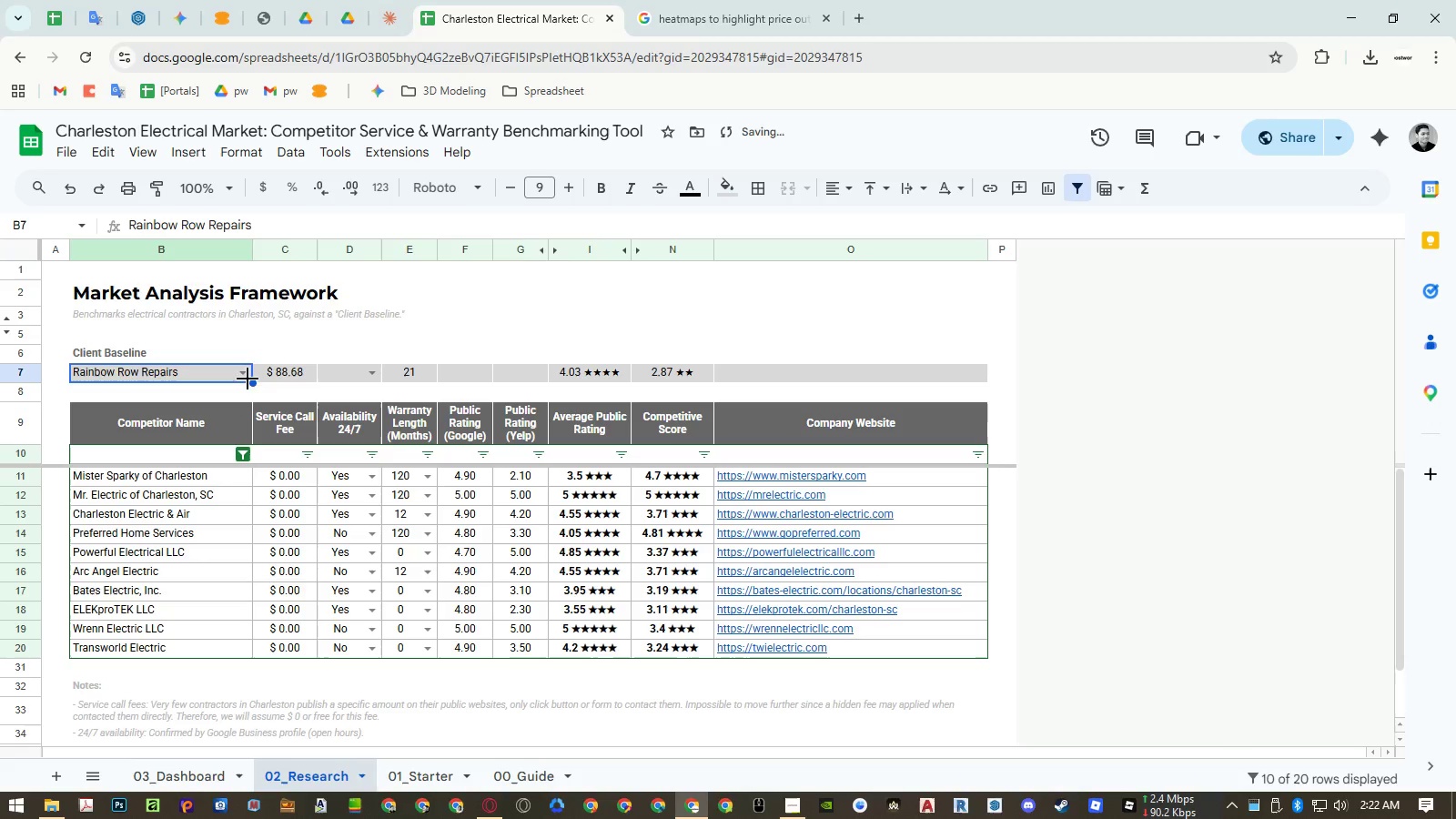 
left_click([242, 366])
 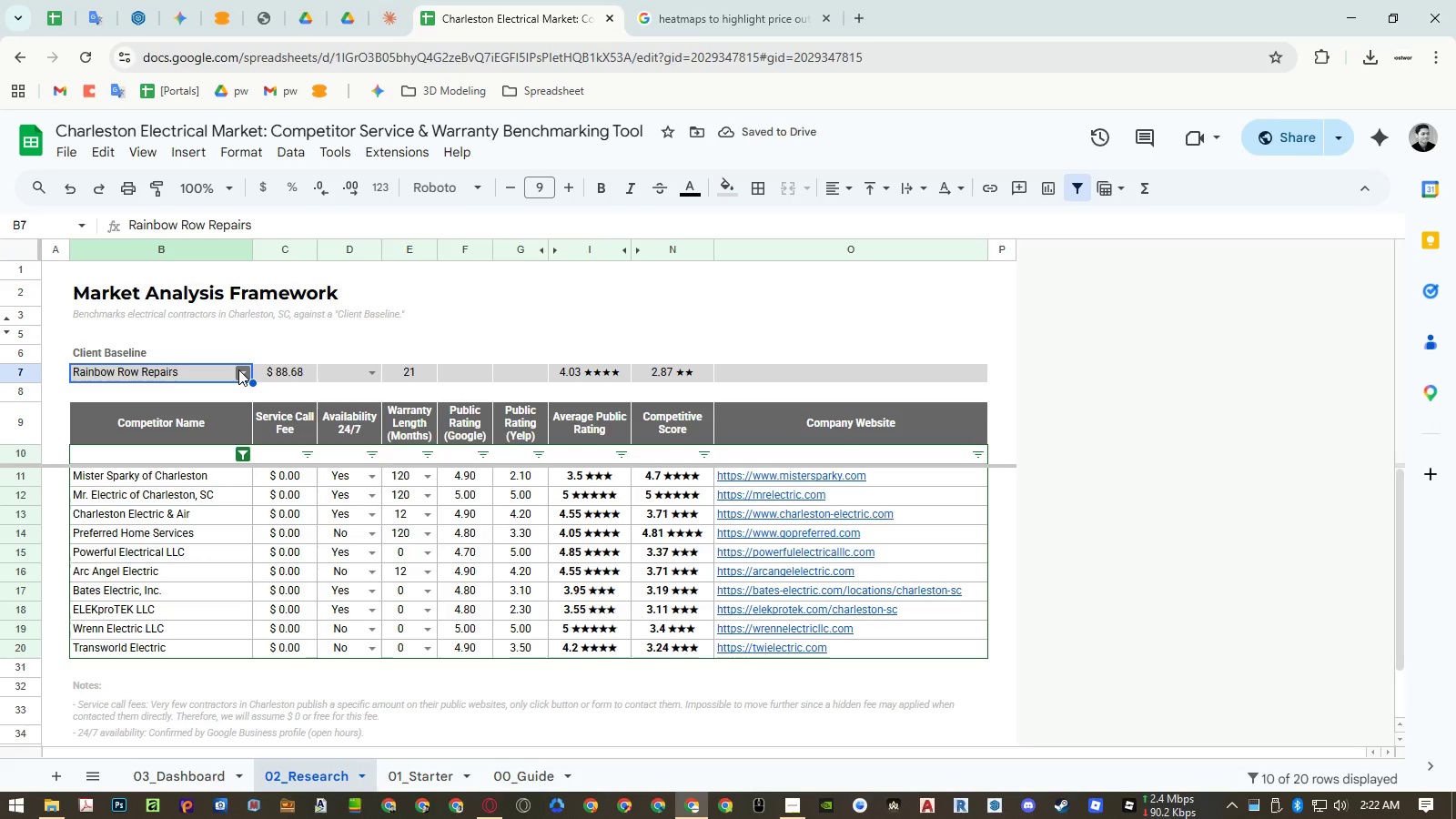 
left_click([240, 371])
 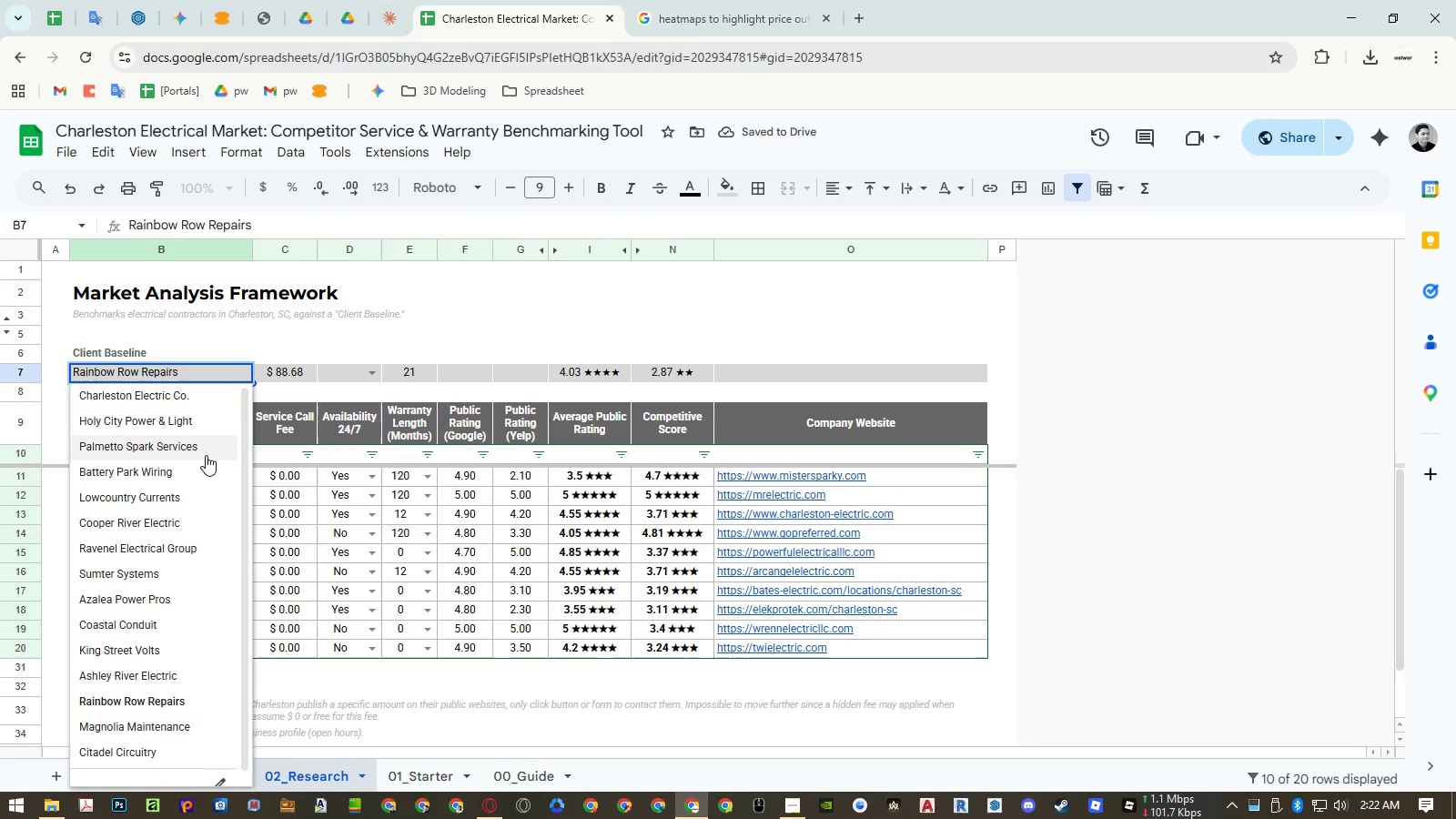 
scroll: coordinate [204, 457], scroll_direction: up, amount: 4.0
 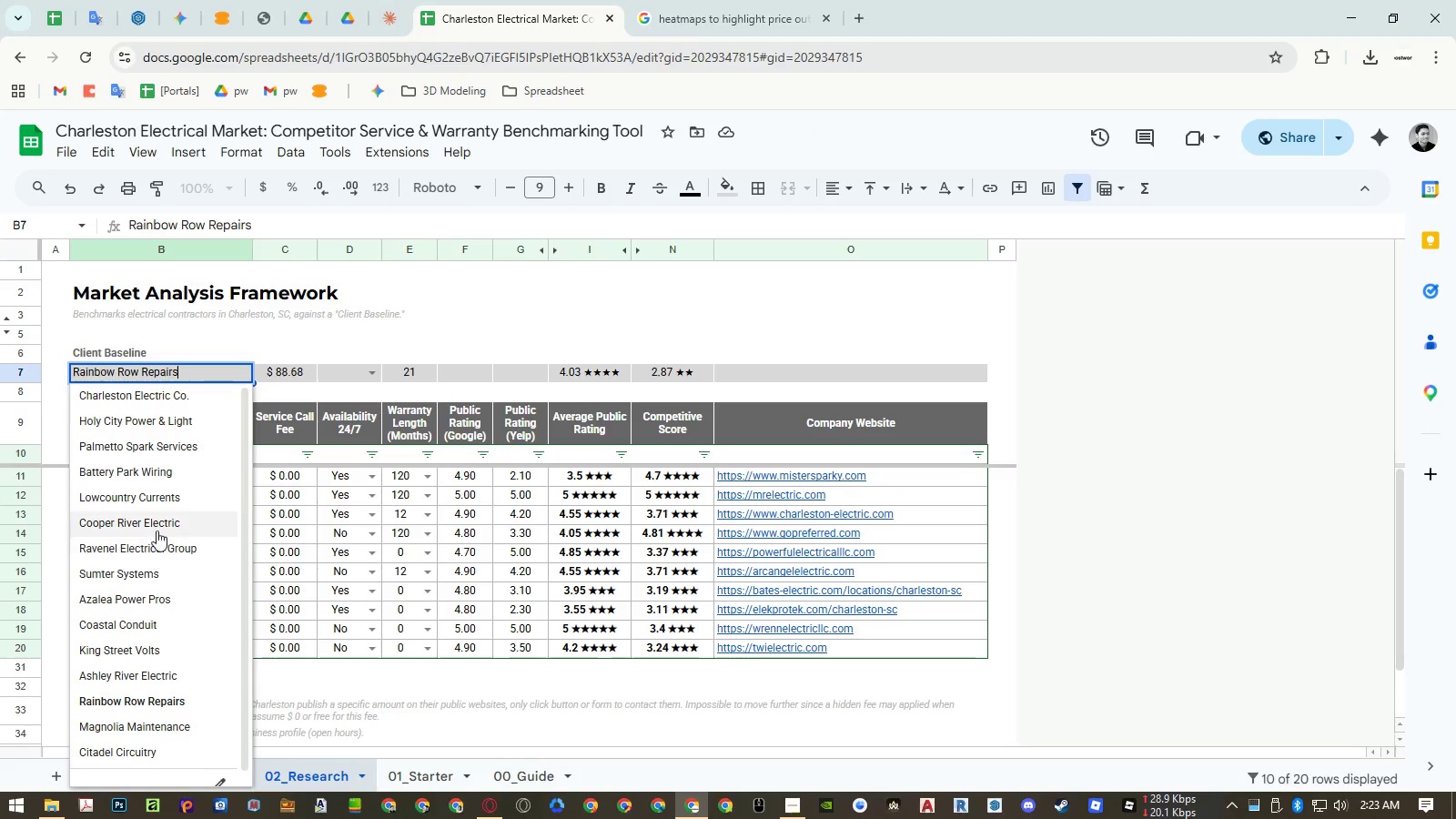 
left_click([159, 520])
 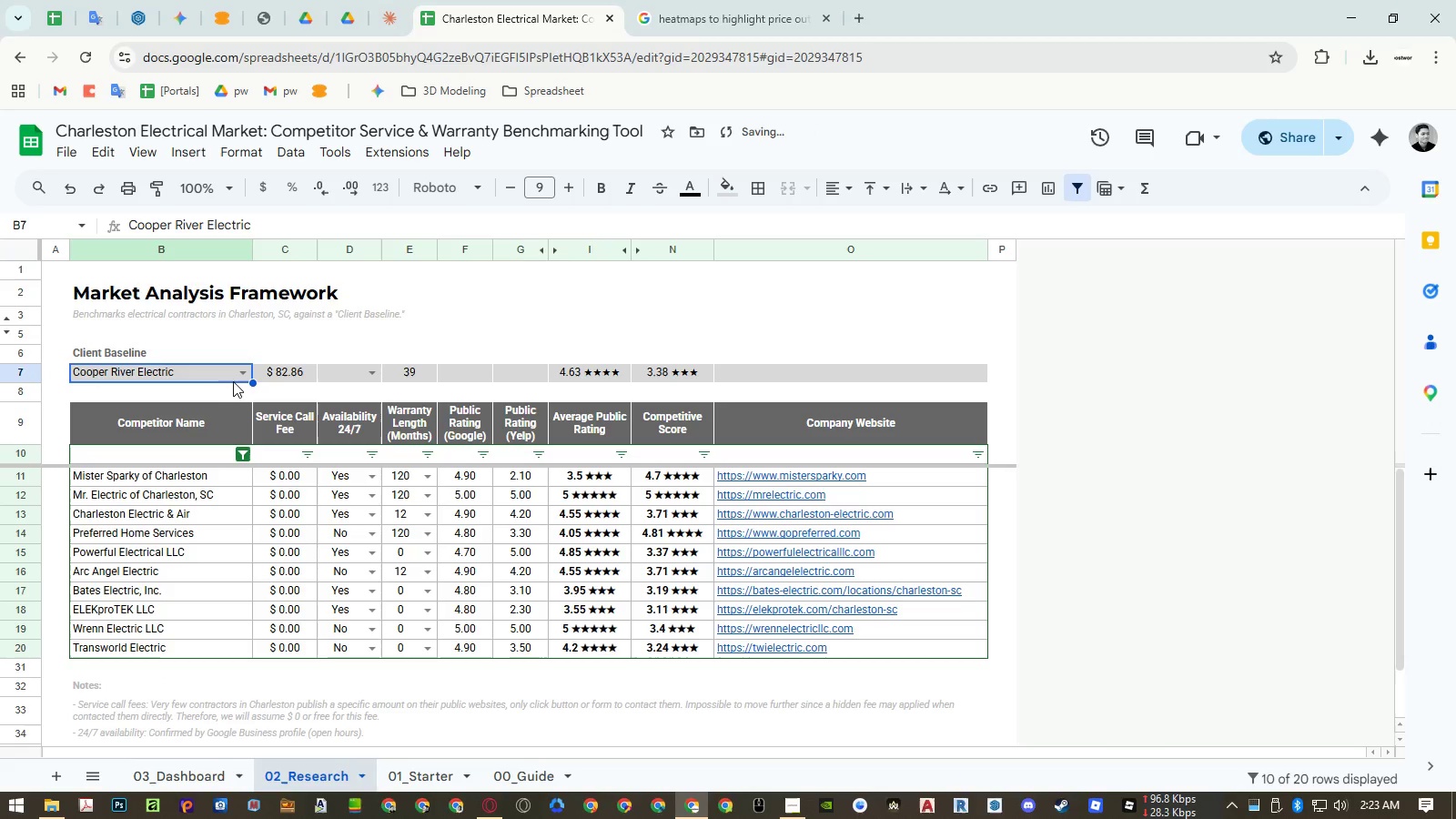 
left_click([238, 371])
 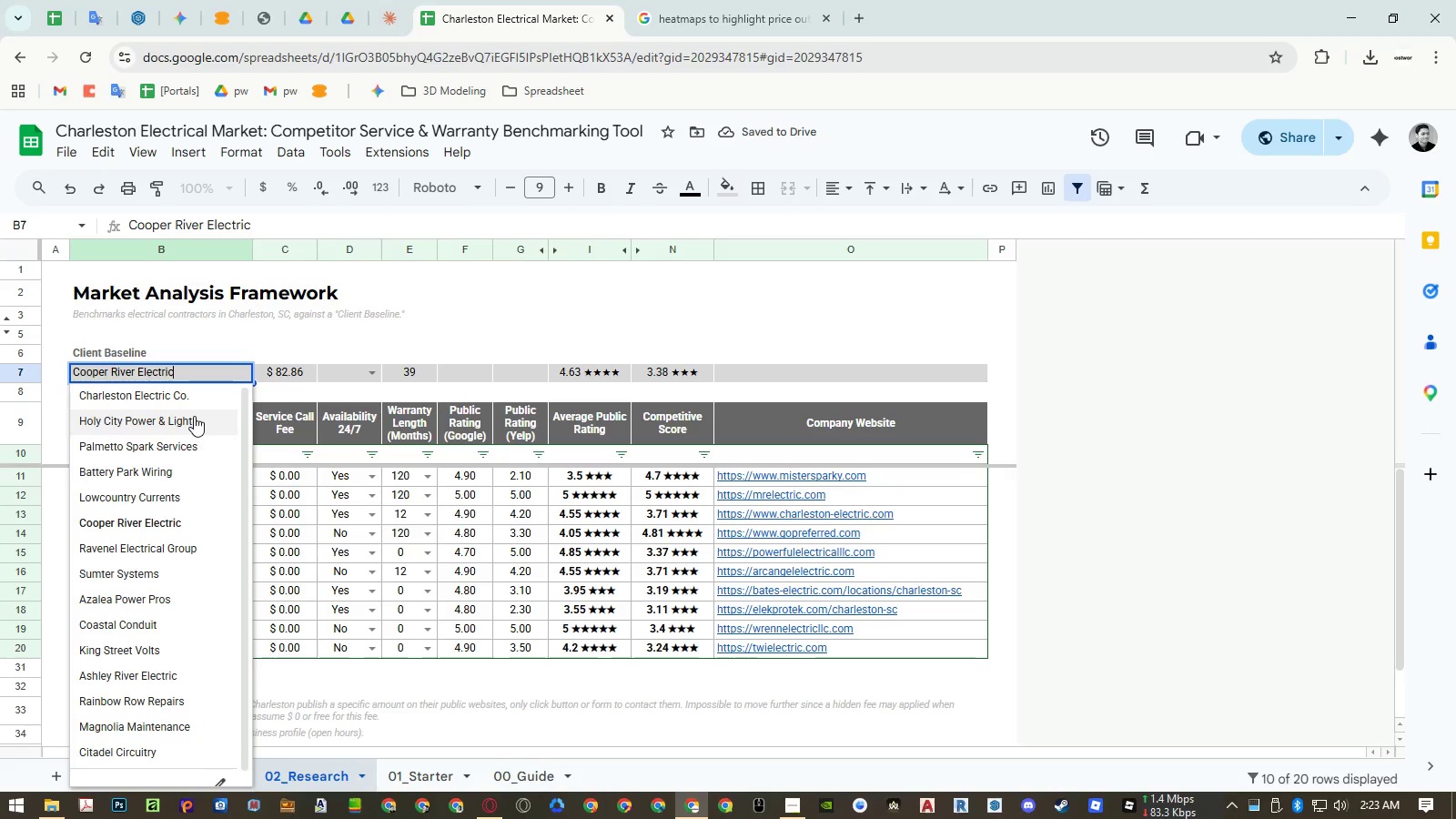 
left_click([194, 416])
 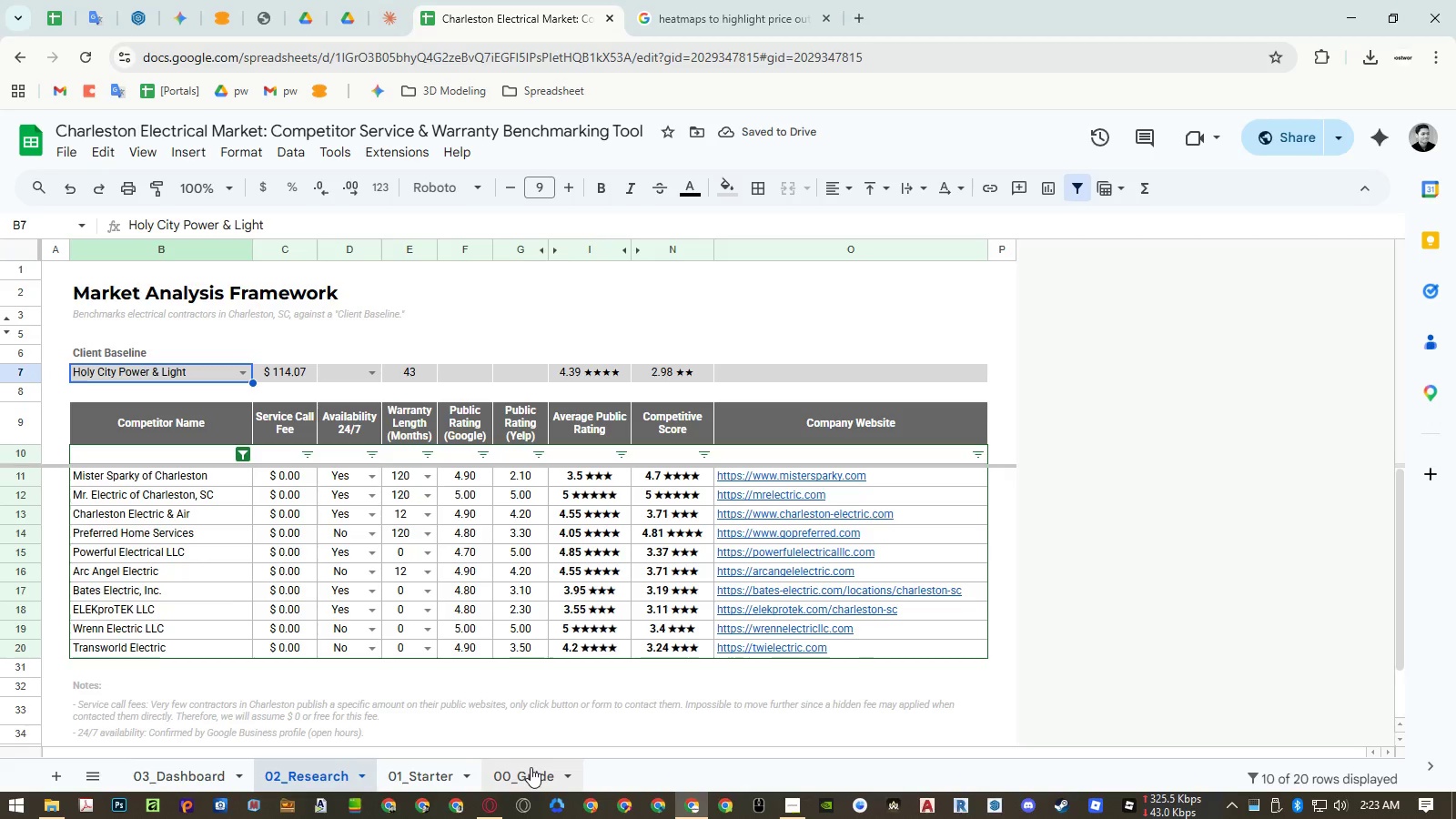 
wait(10.03)
 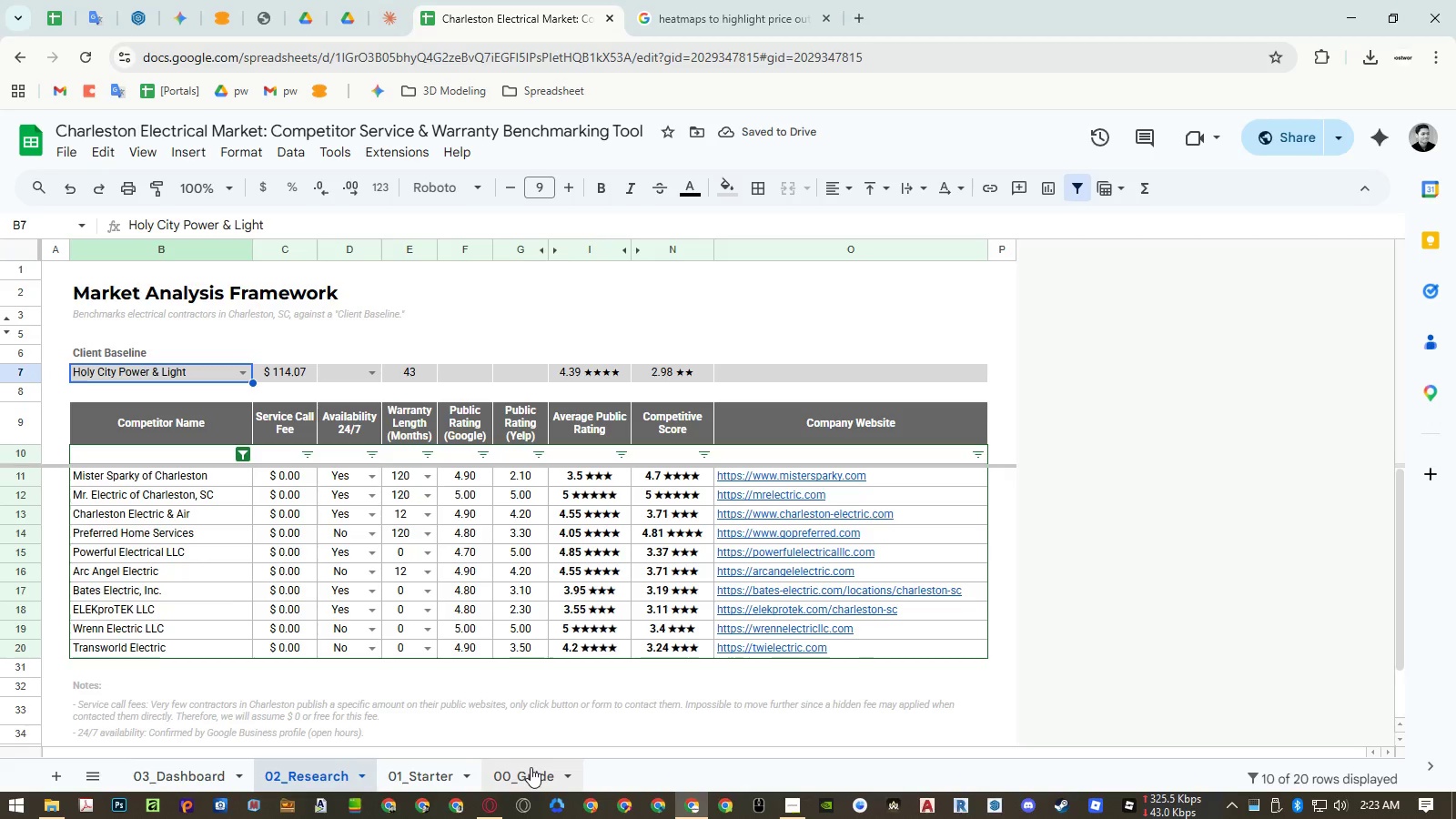 
left_click([531, 767])
 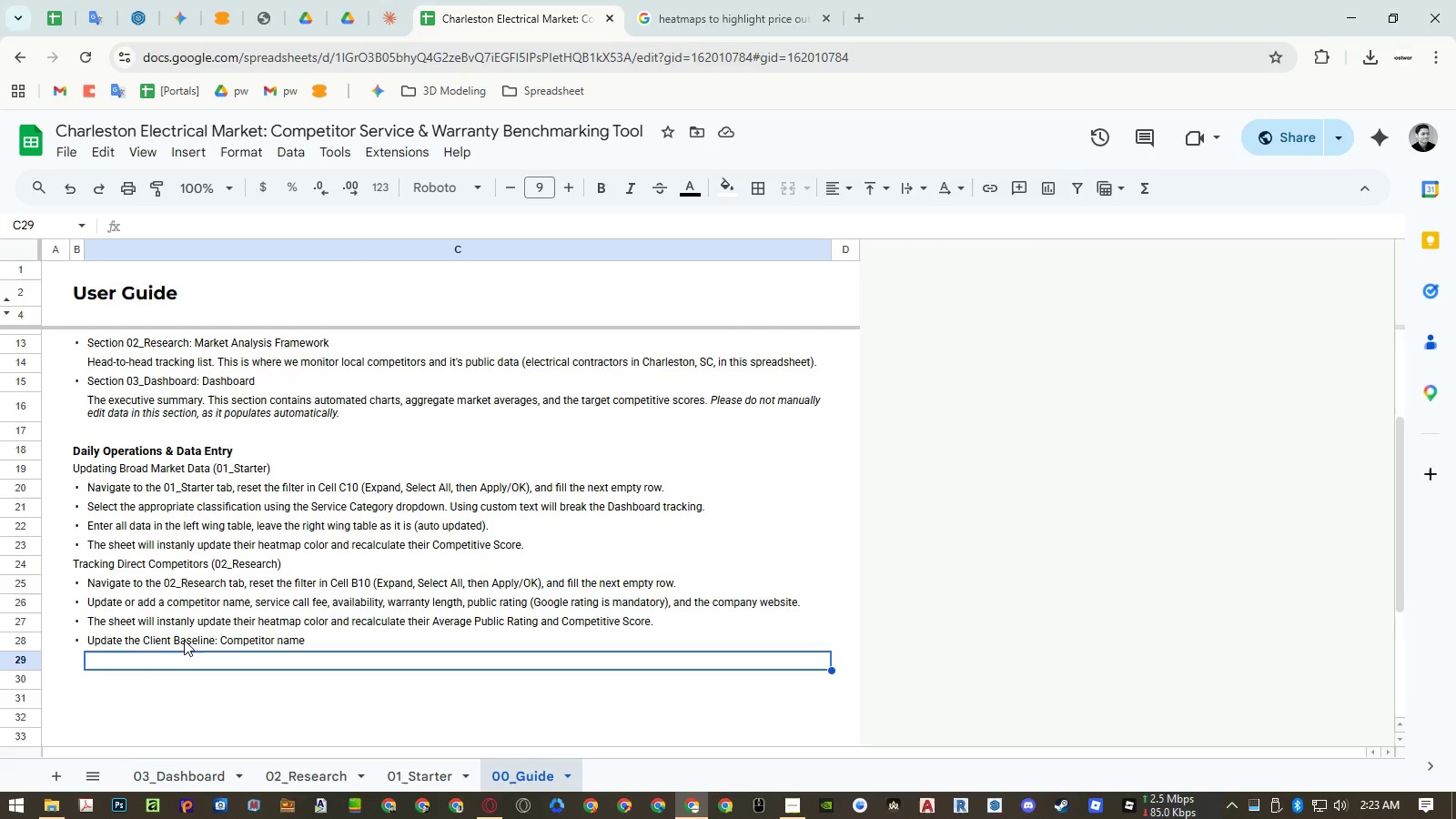 
left_click([124, 637])
 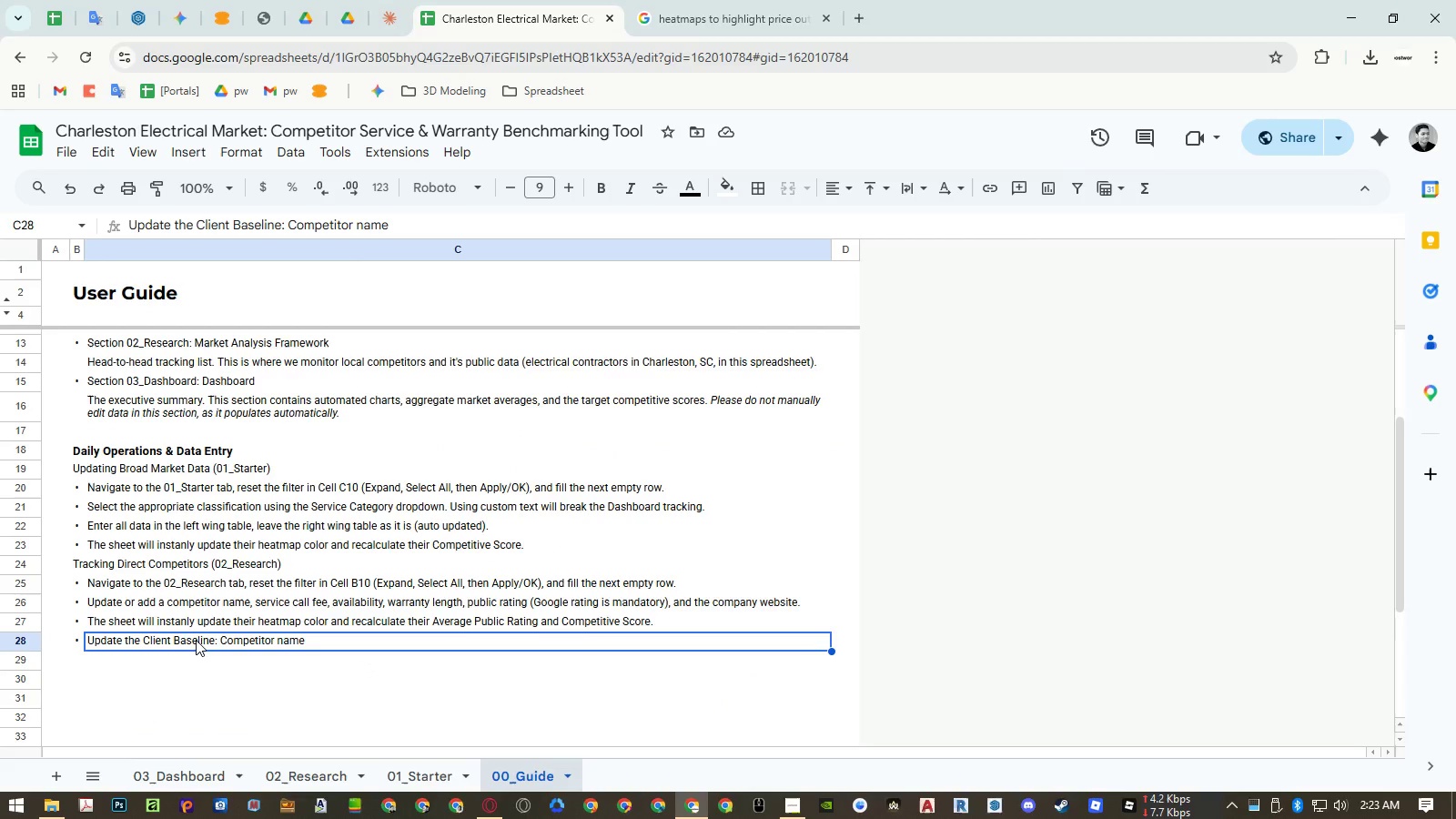 
double_click([133, 637])
 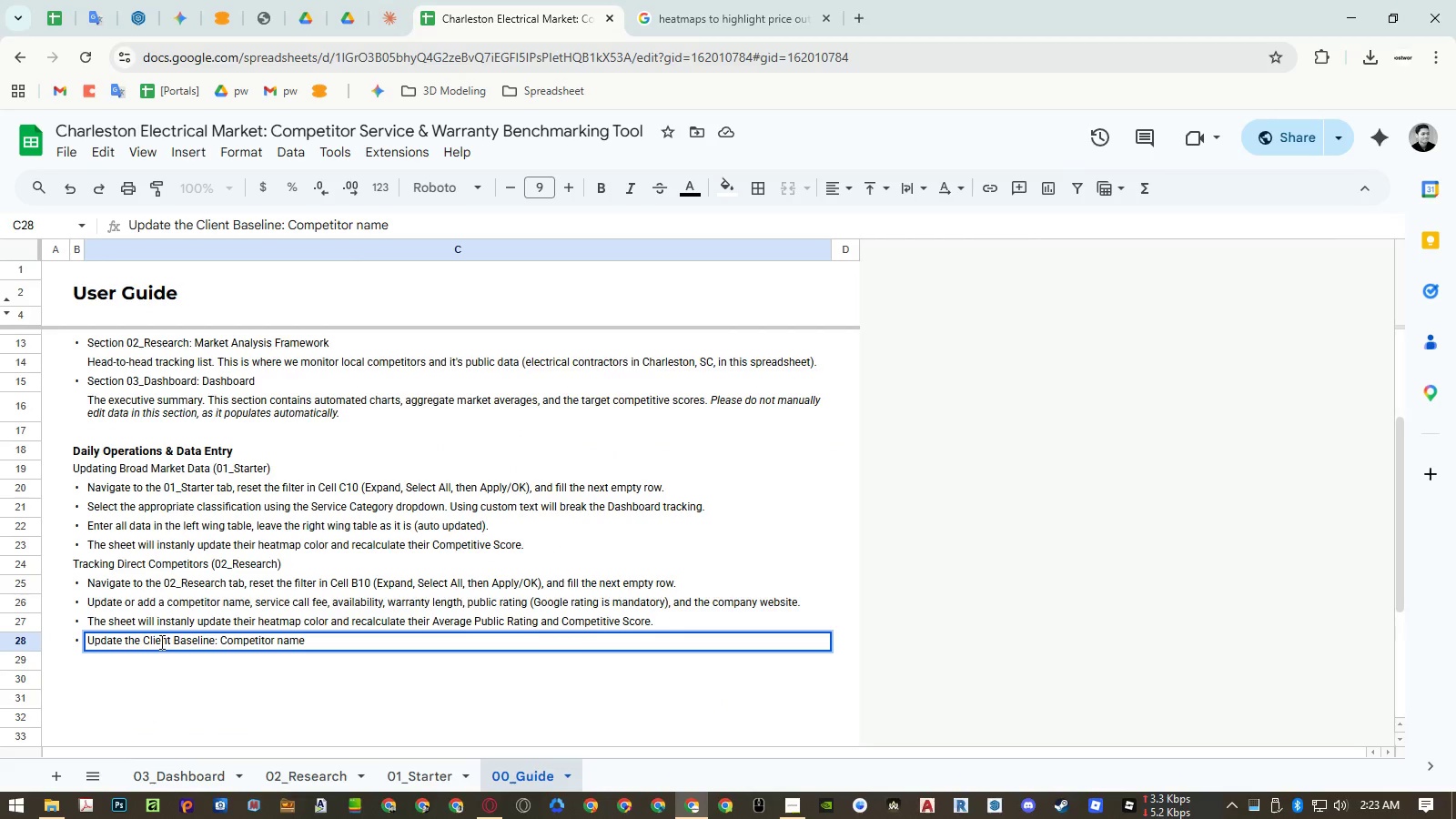 
left_click([160, 642])
 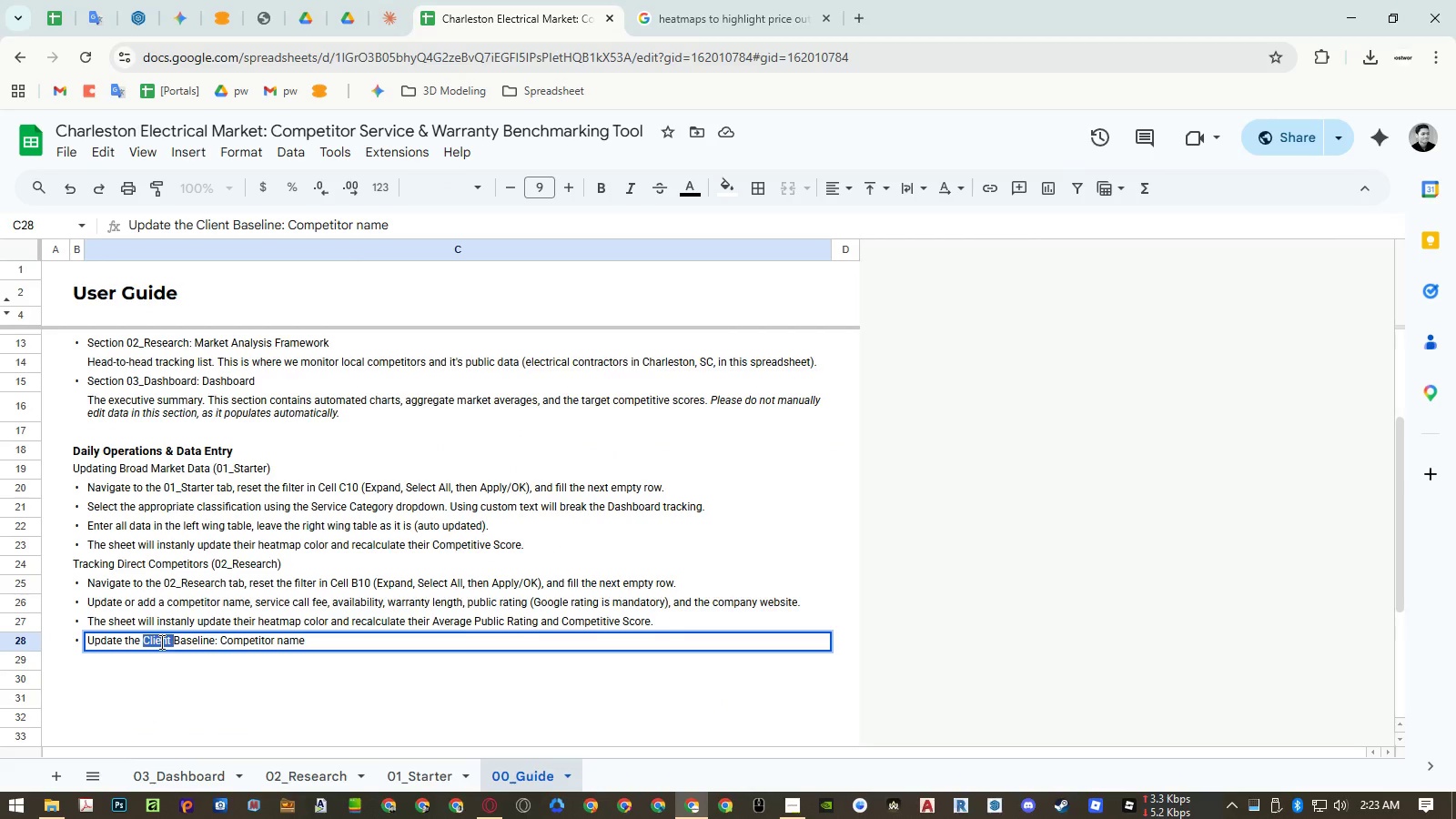 
left_click_drag(start_coordinate=[160, 642], to_coordinate=[198, 642])
 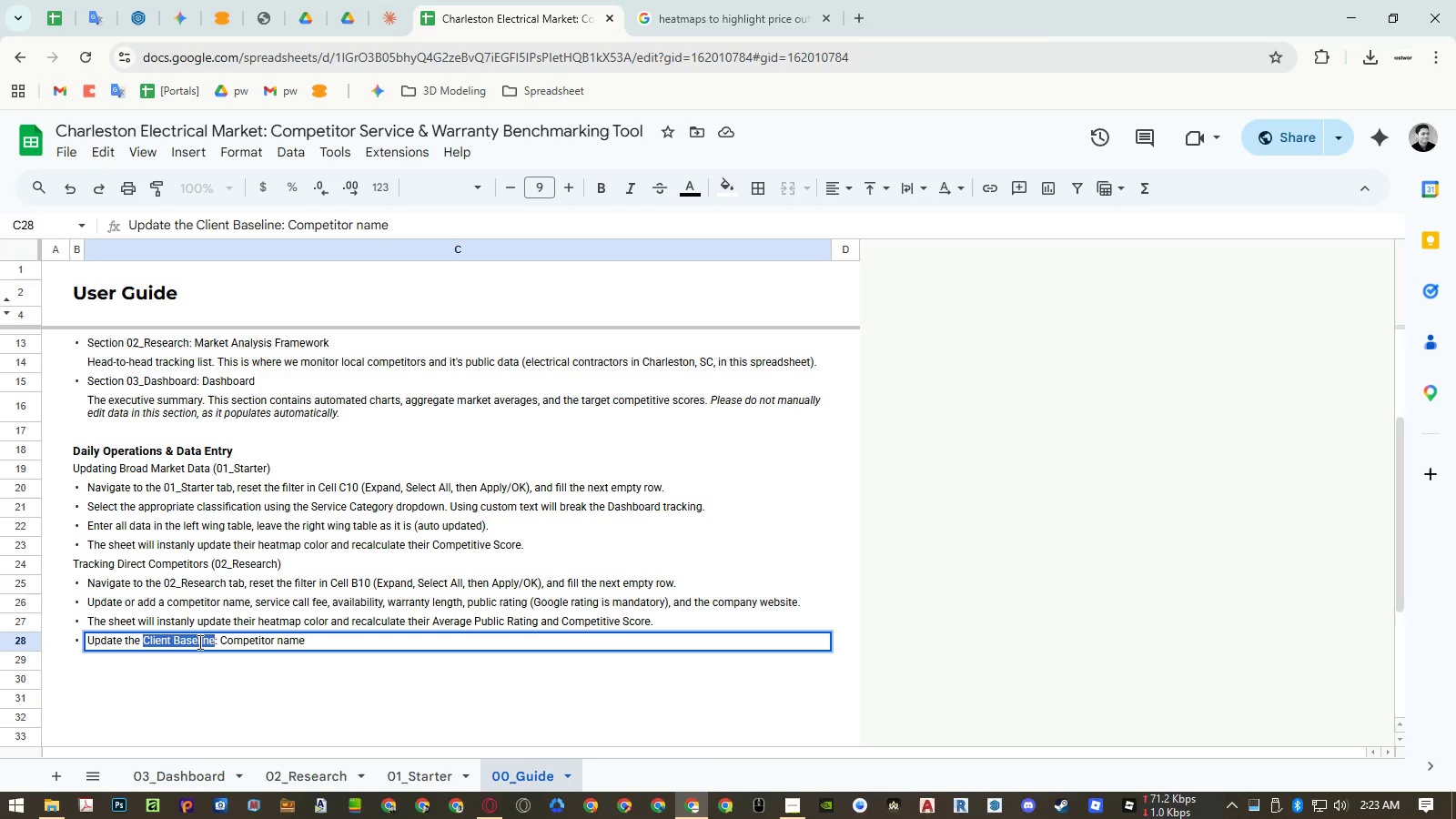 
key(Control+X)
 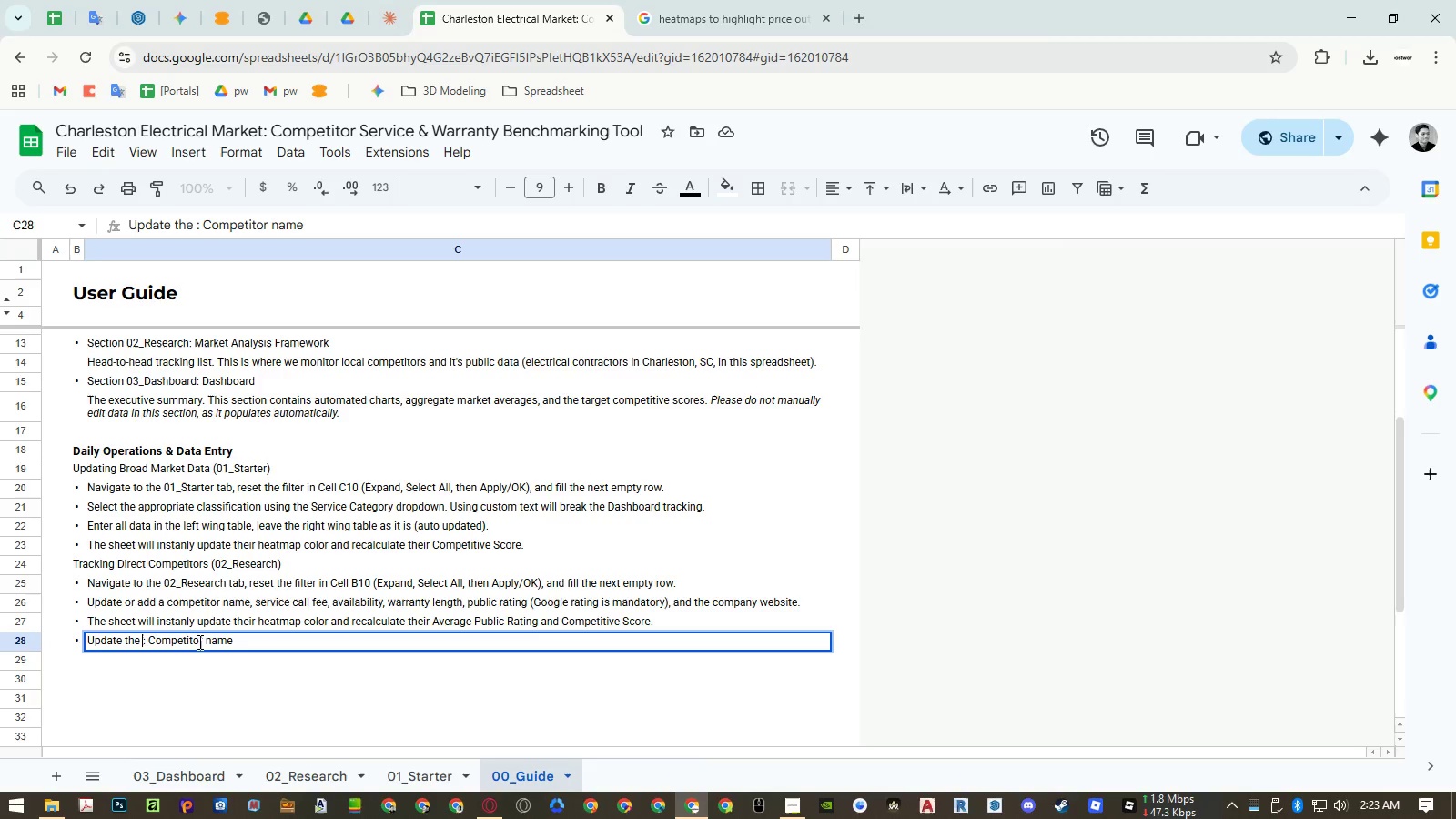 
key(Delete)
 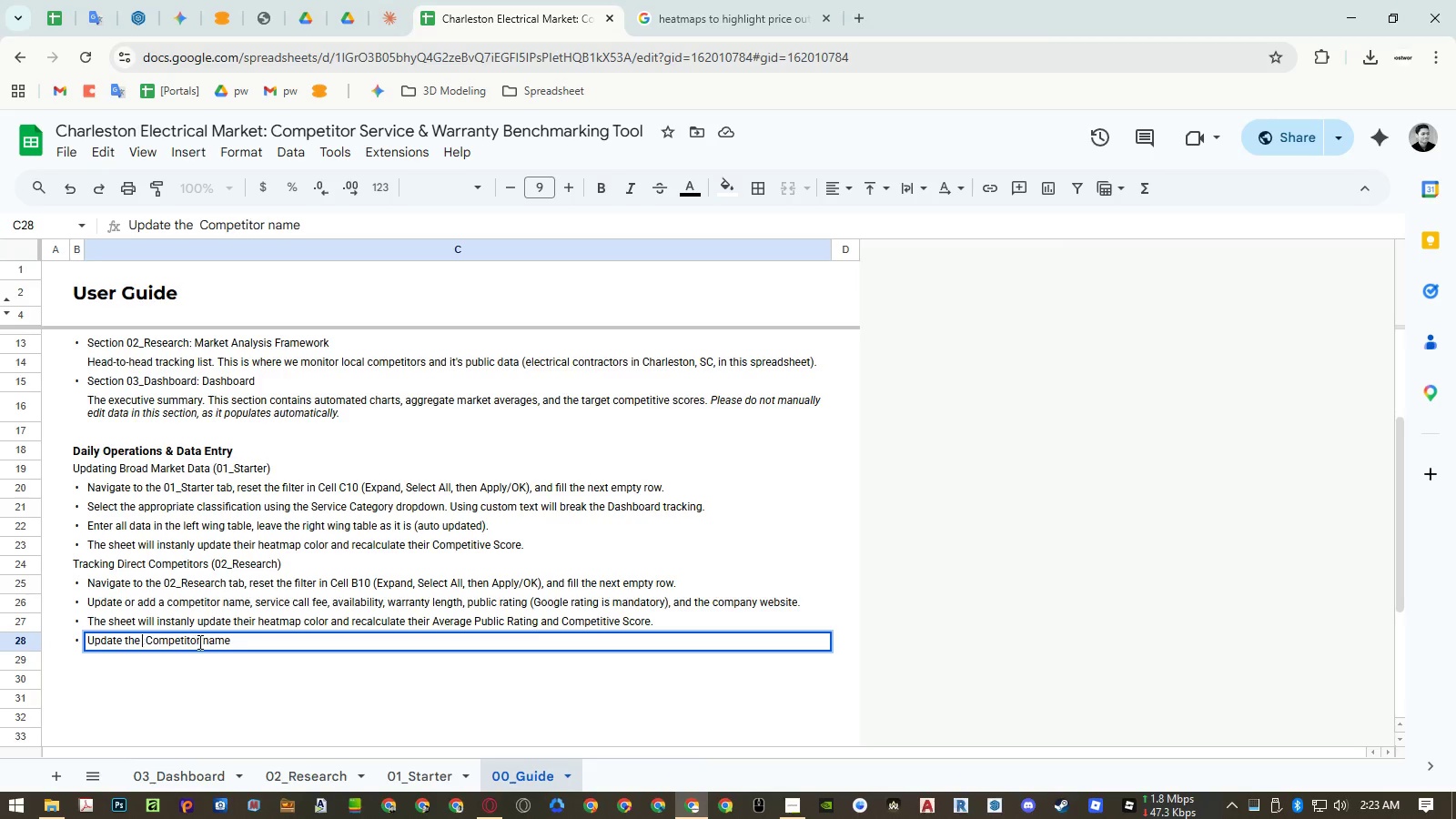 
key(Delete)
 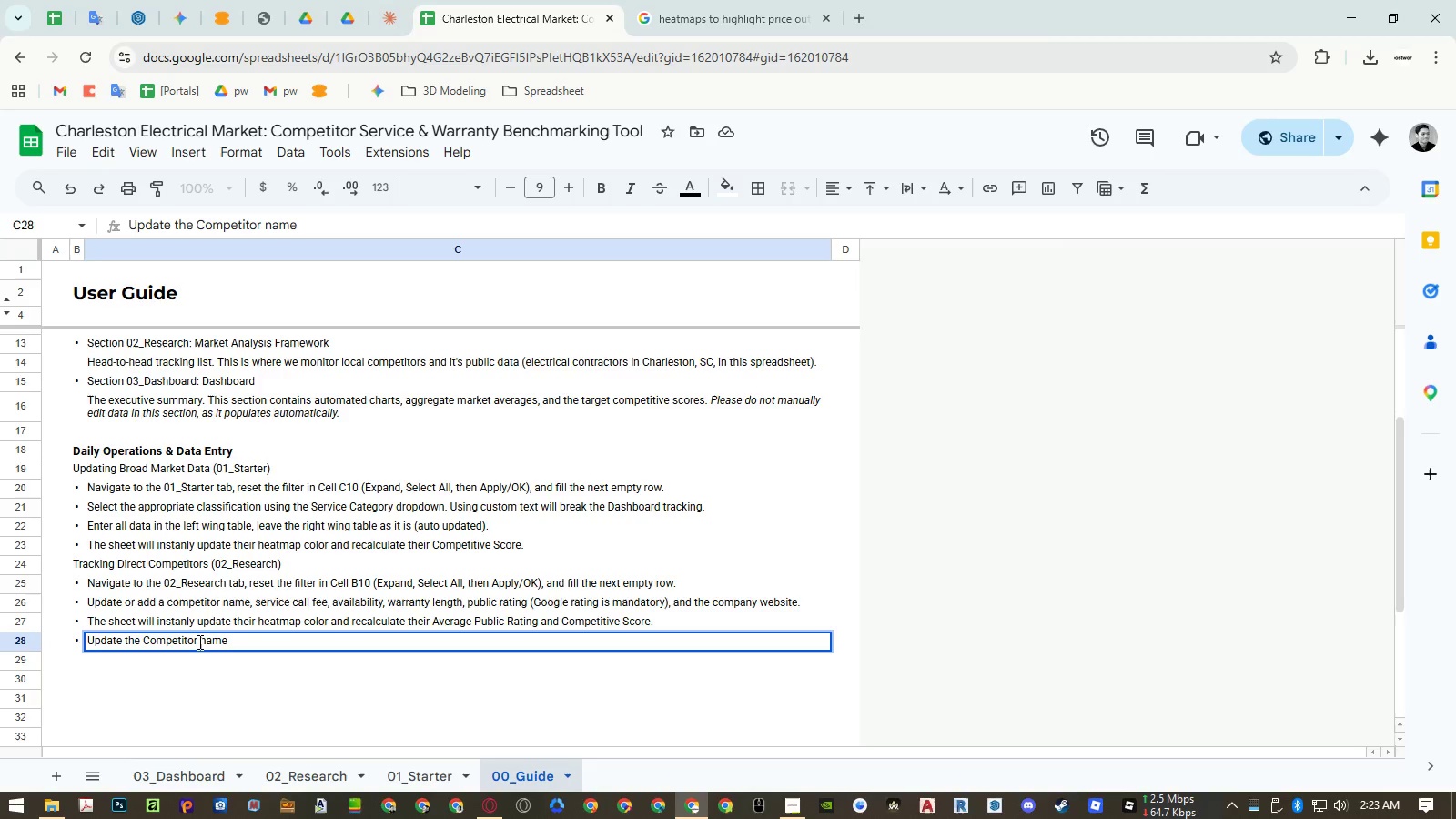 
key(Delete)
 